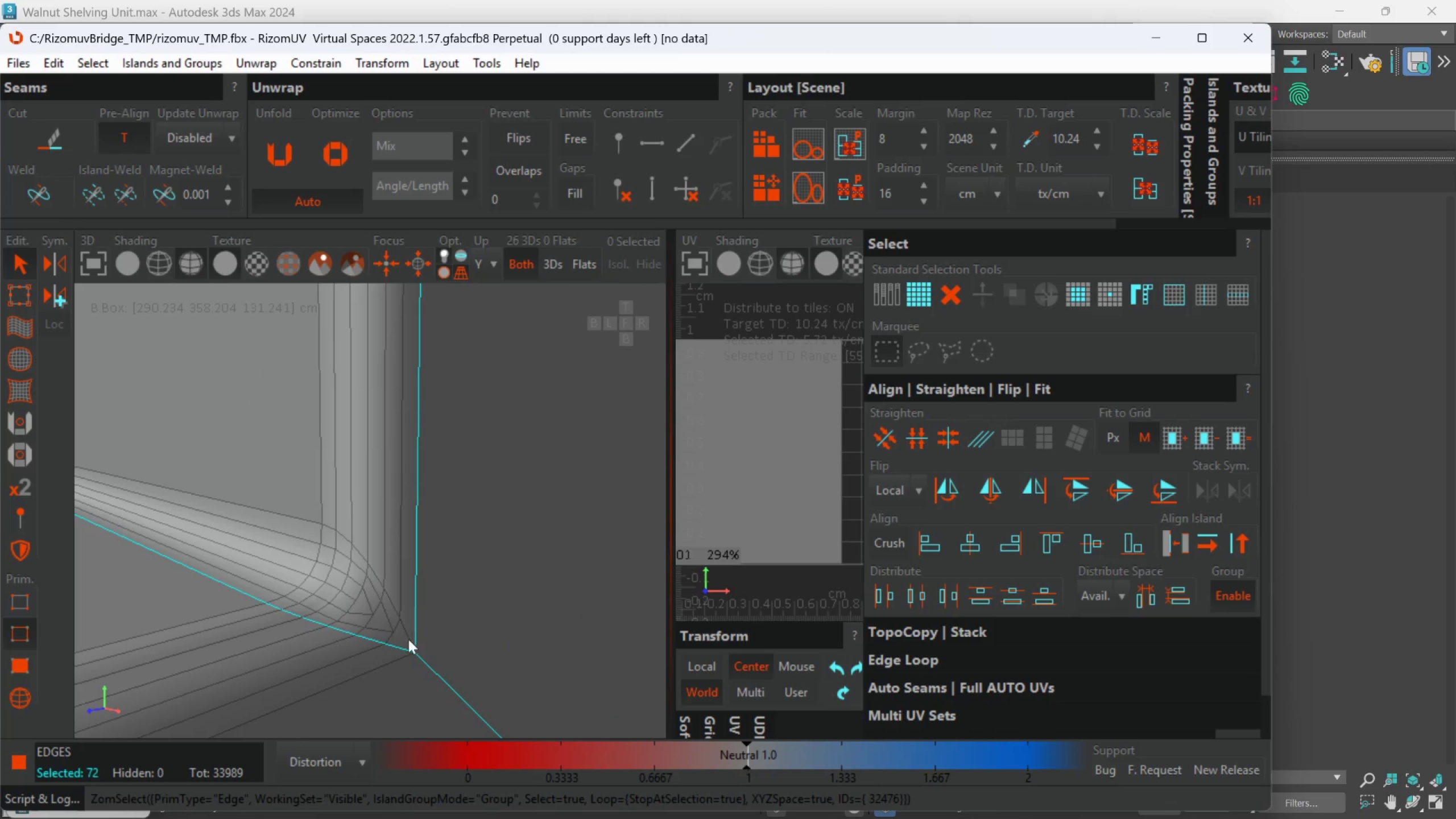 
scroll: coordinate [385, 571], scroll_direction: up, amount: 1.0
 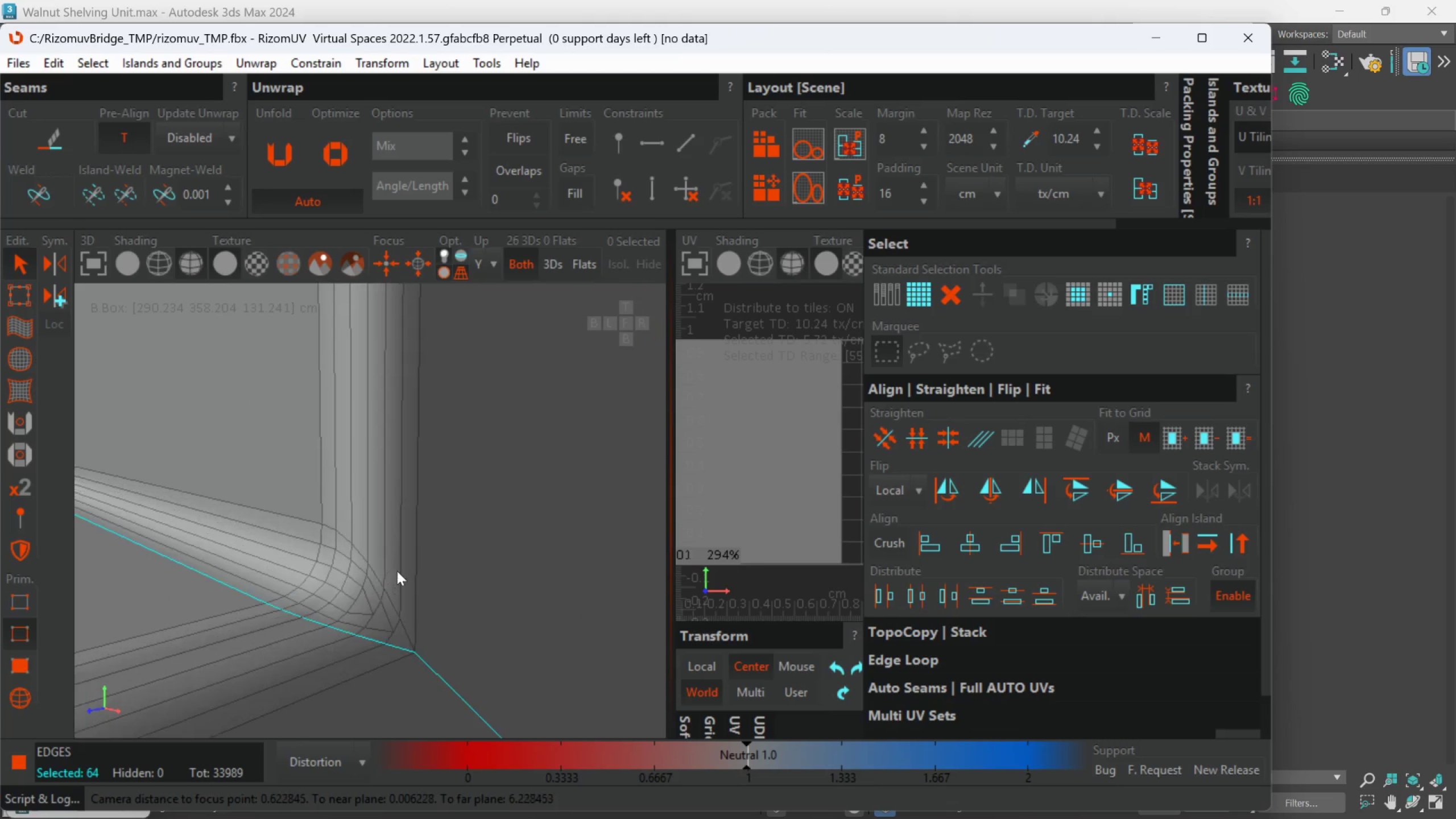 
double_click([416, 577])
 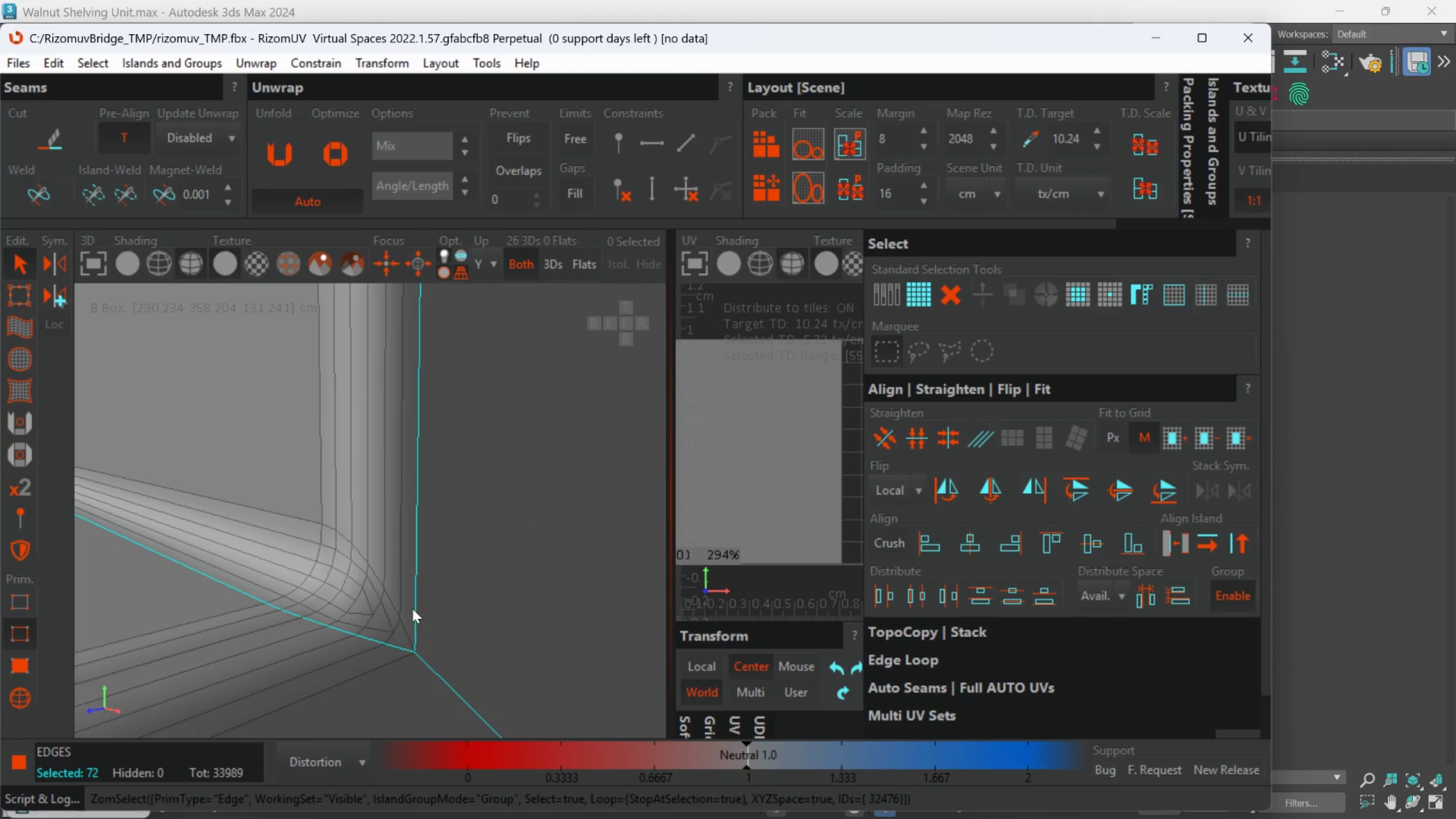 
hold_key(key=ControlLeft, duration=1.0)
 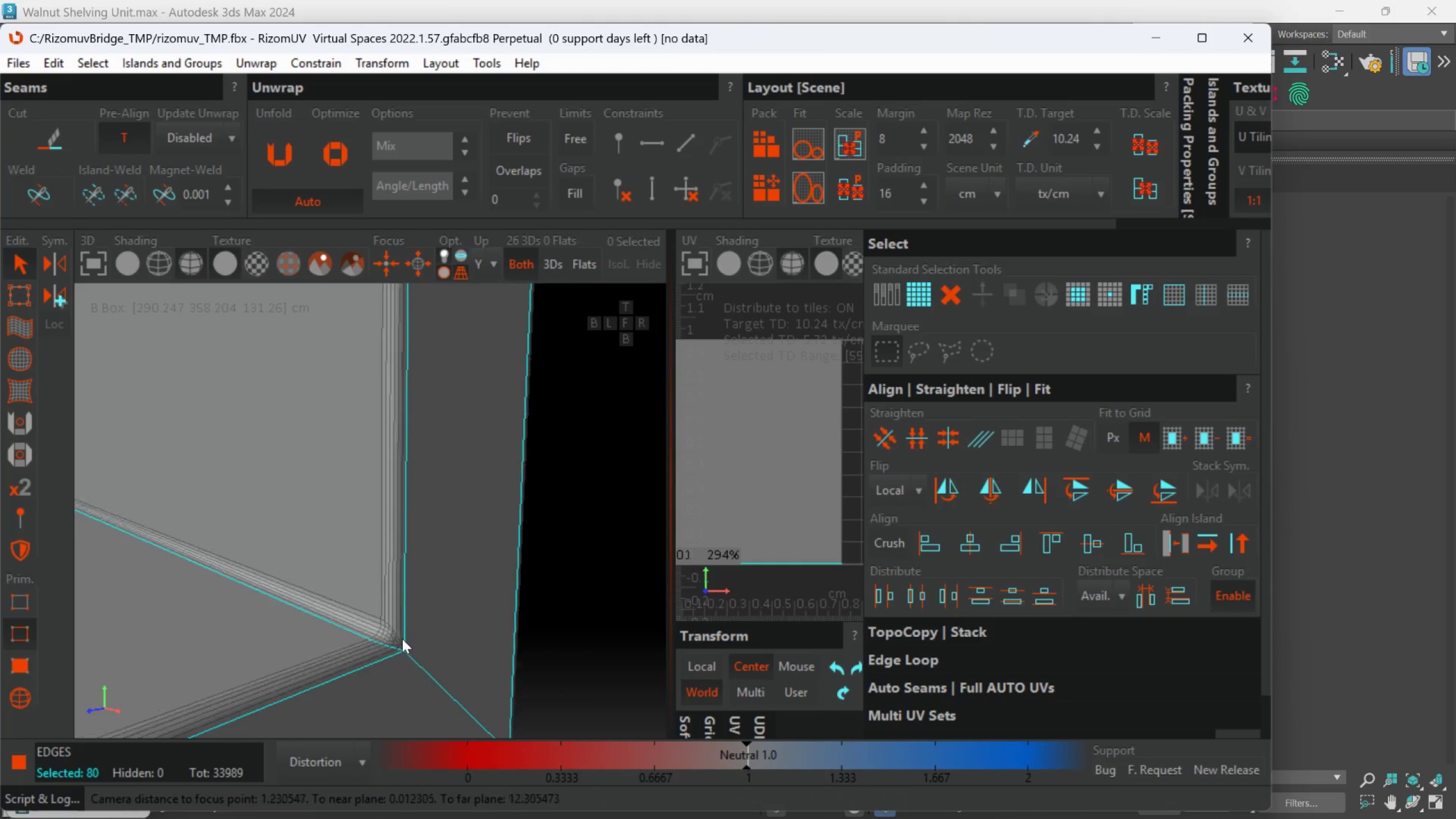 
scroll: coordinate [397, 648], scroll_direction: up, amount: 1.0
 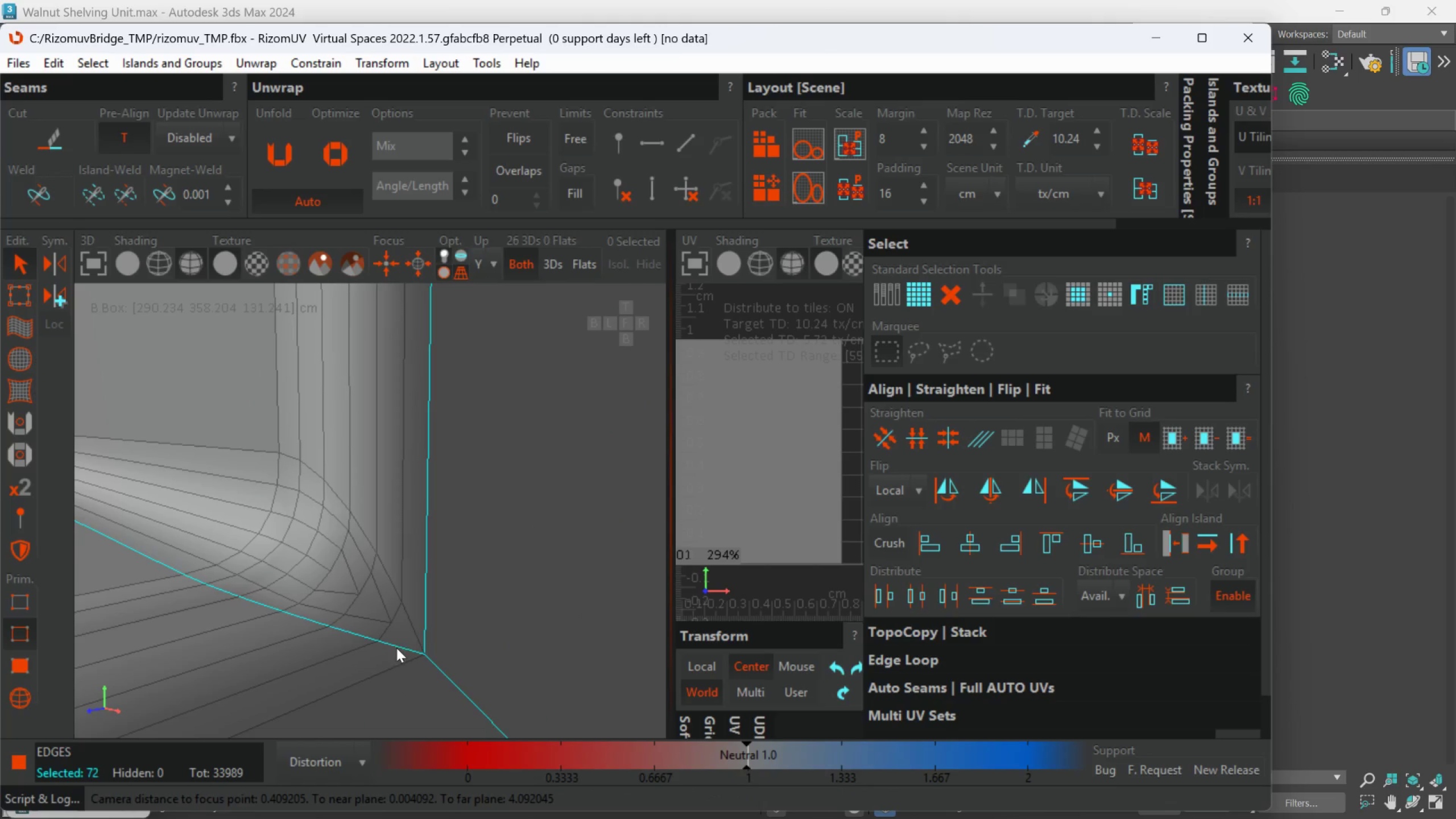 
double_click([399, 663])
 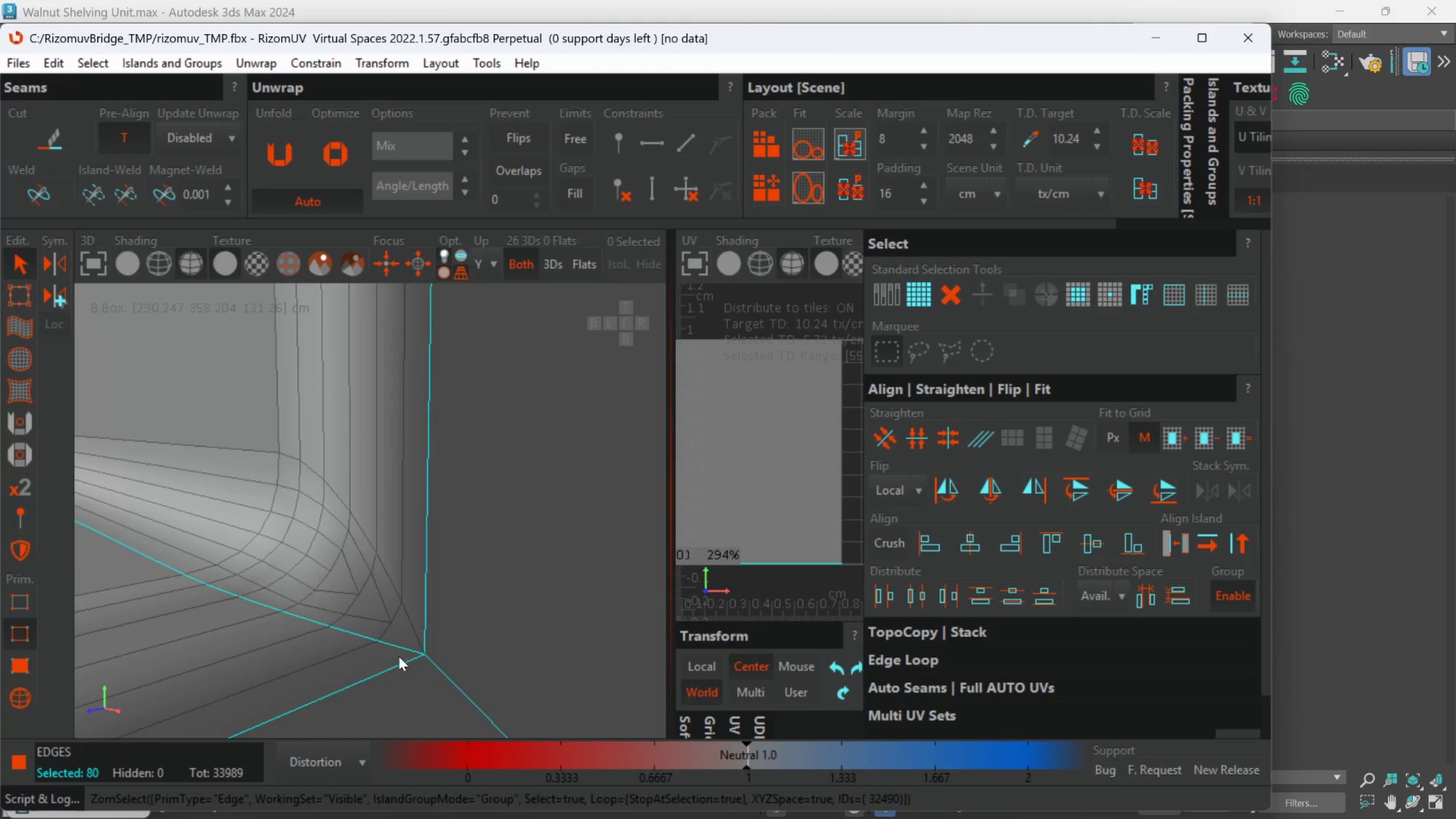 
scroll: coordinate [380, 626], scroll_direction: down, amount: 25.0
 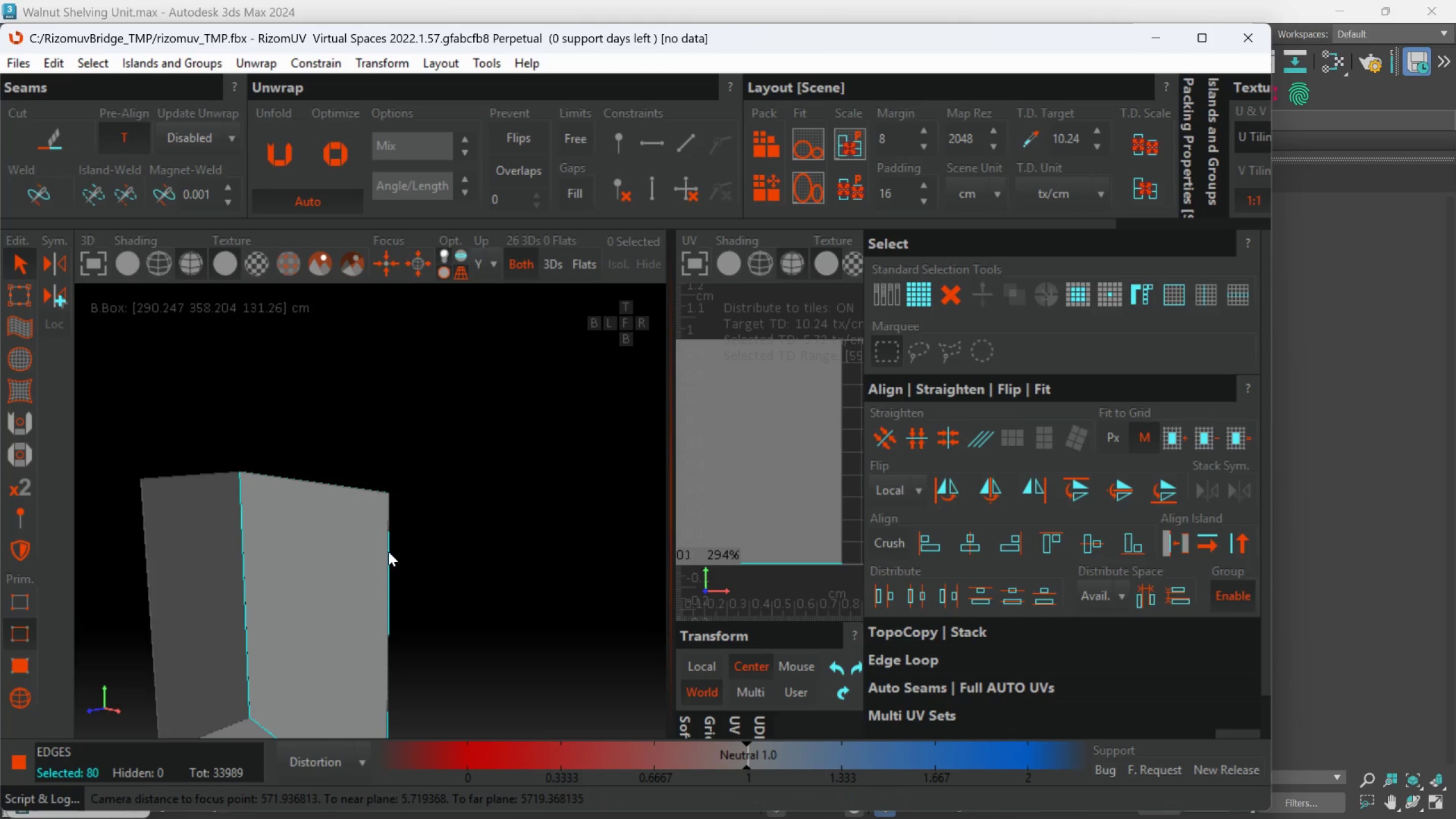 
hold_key(key=AltLeft, duration=0.53)
 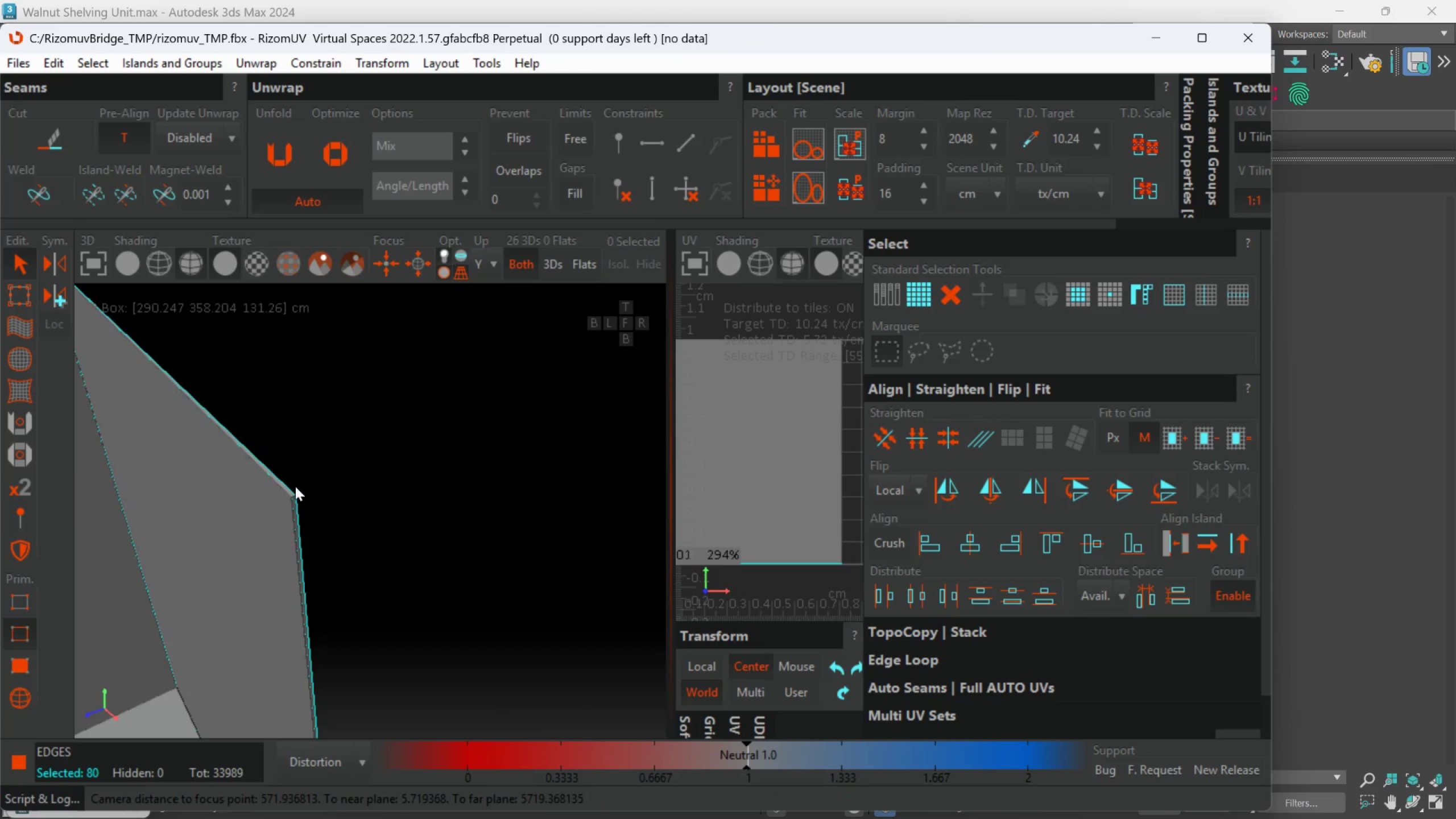 
scroll: coordinate [436, 475], scroll_direction: up, amount: 10.0
 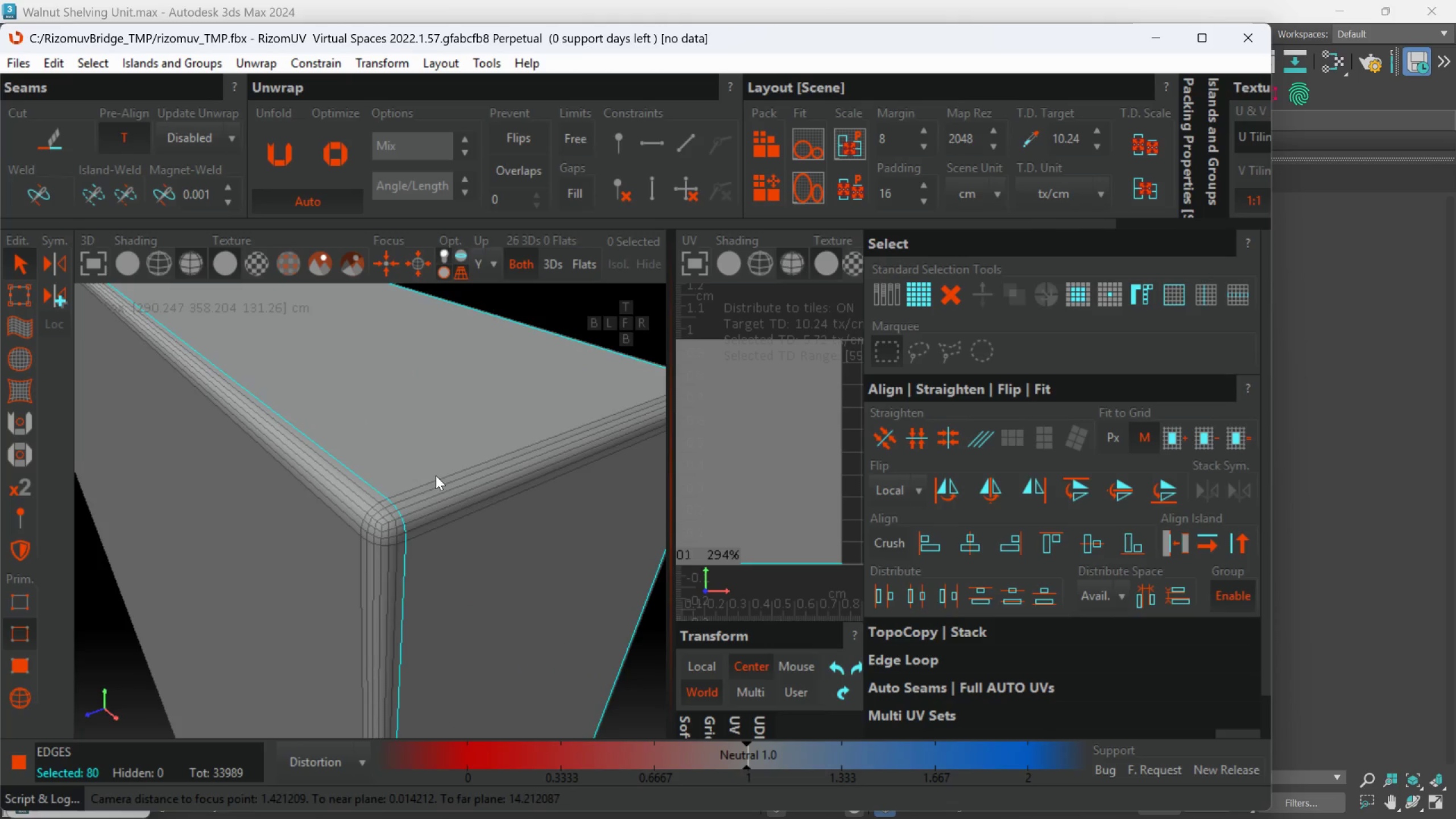 
hold_key(key=AltLeft, duration=0.38)
 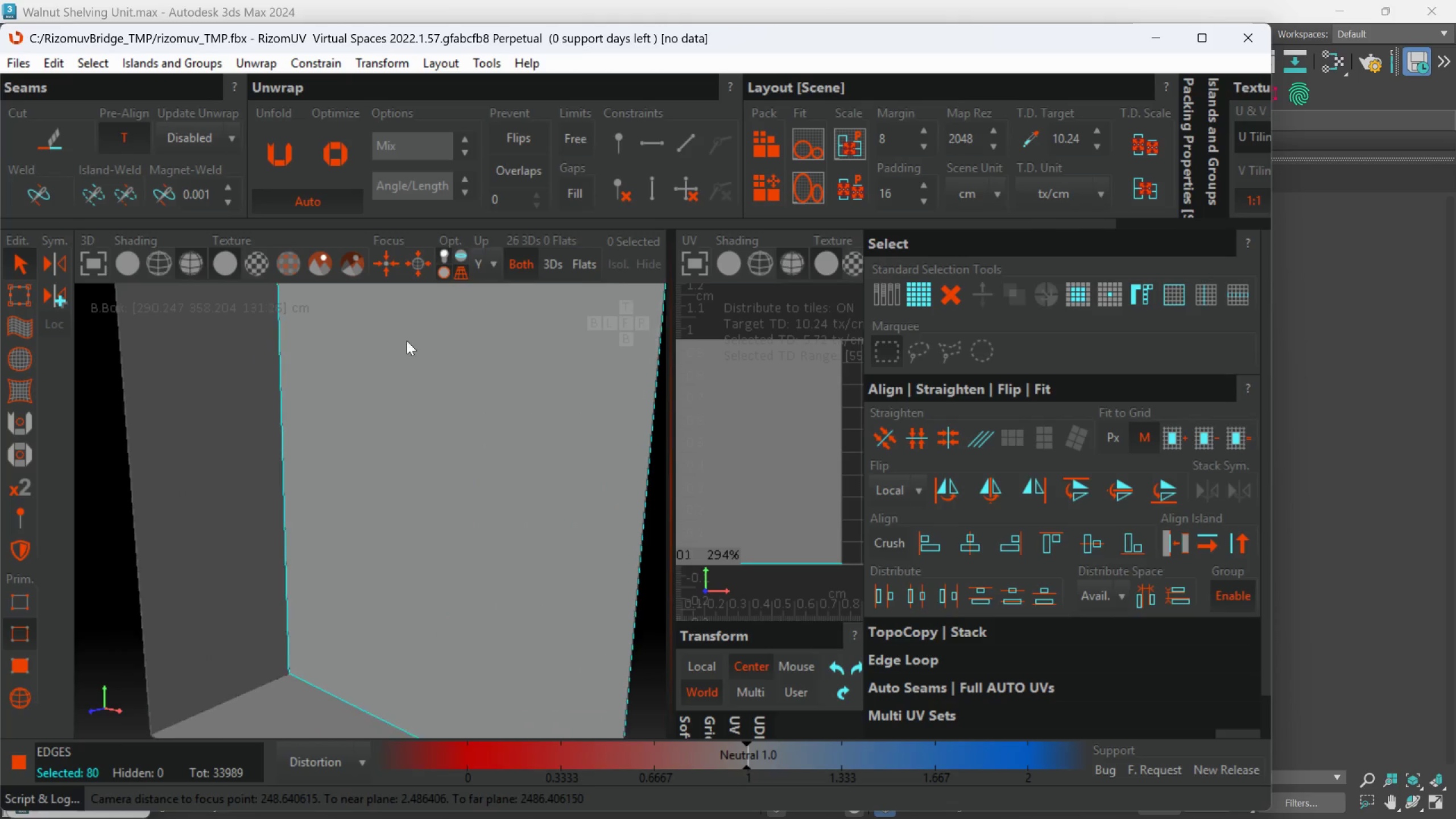 
scroll: coordinate [412, 502], scroll_direction: down, amount: 18.0
 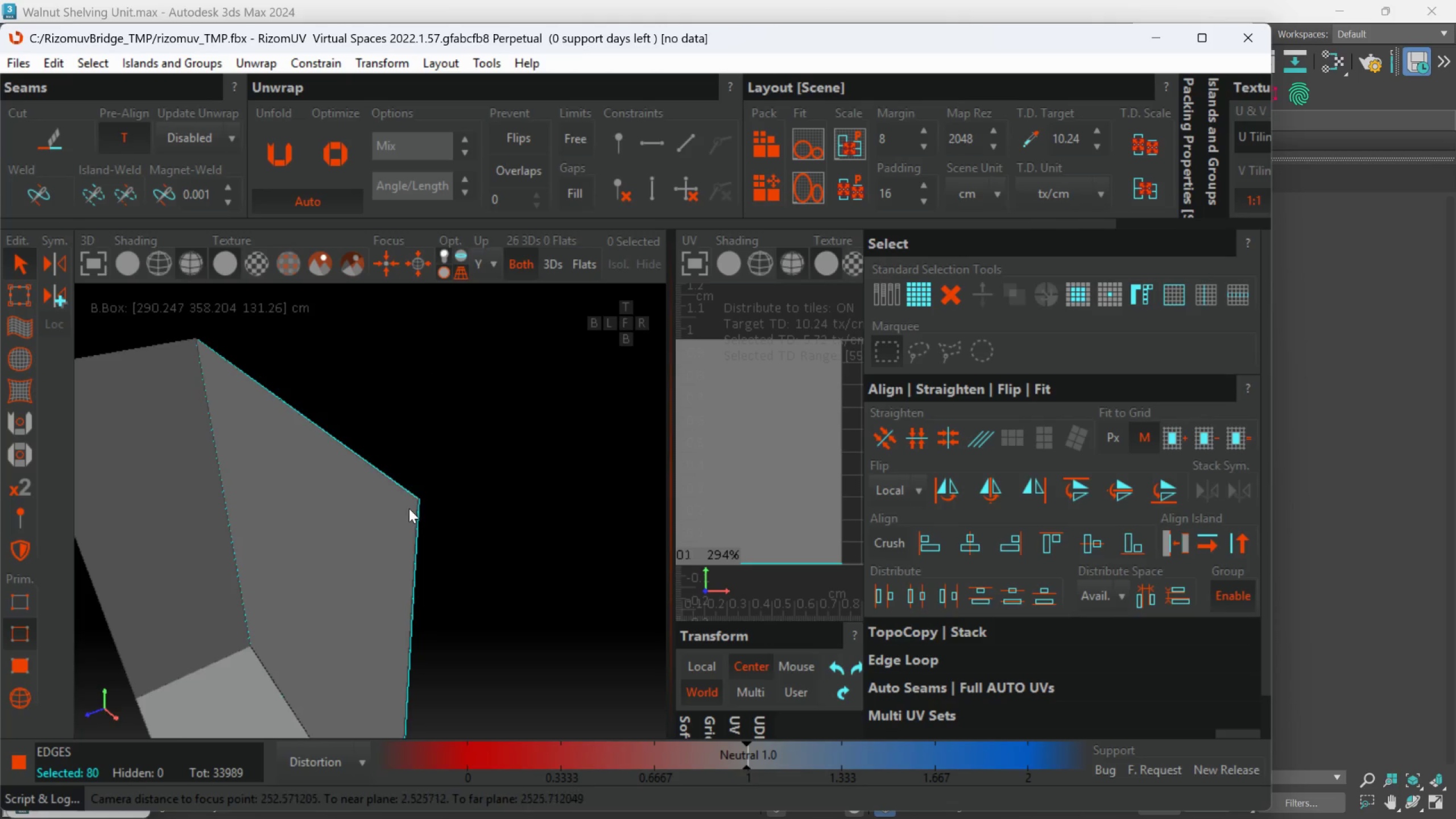 
key(Alt+AltLeft)
 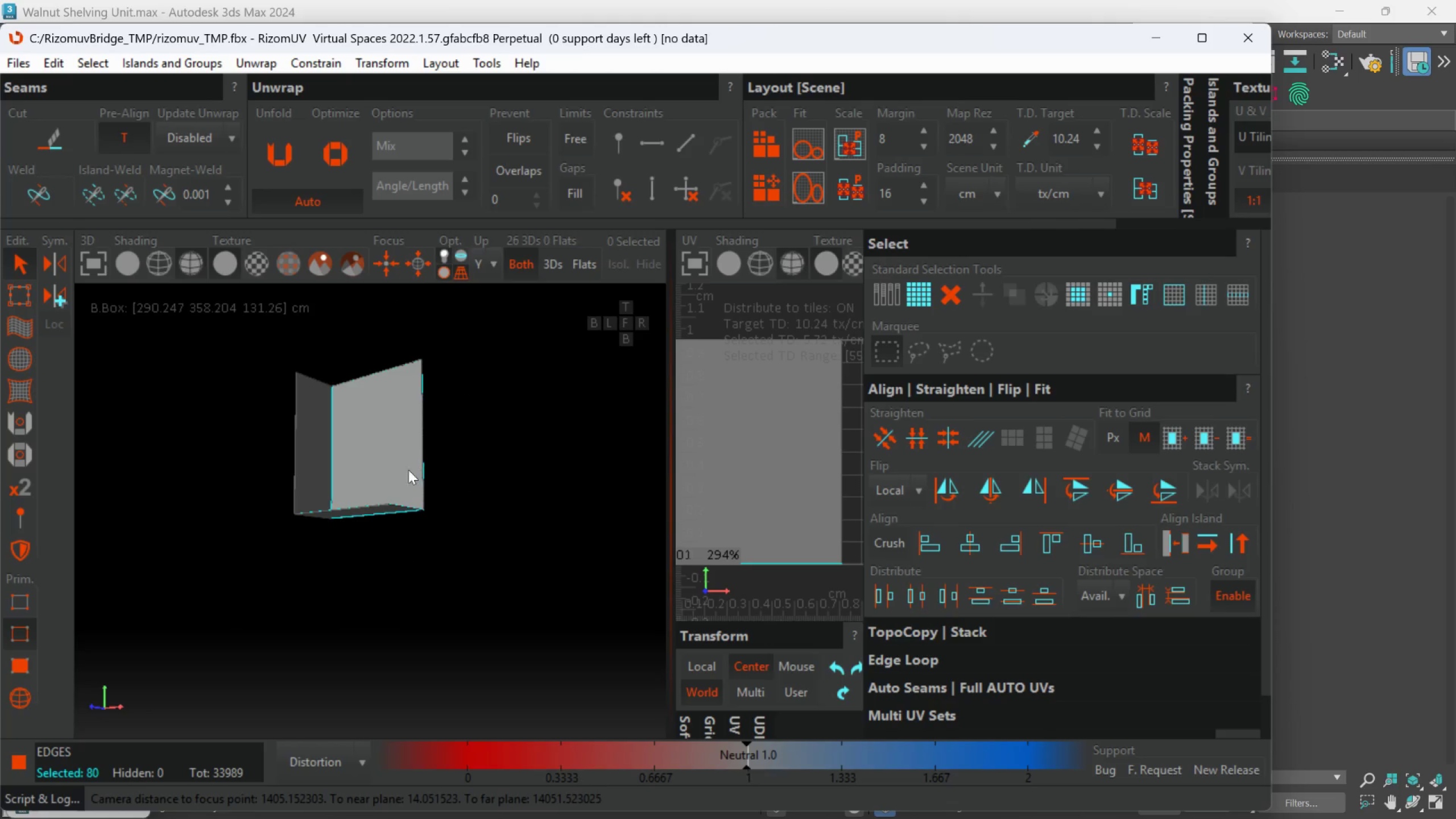 
scroll: coordinate [355, 434], scroll_direction: down, amount: 4.0
 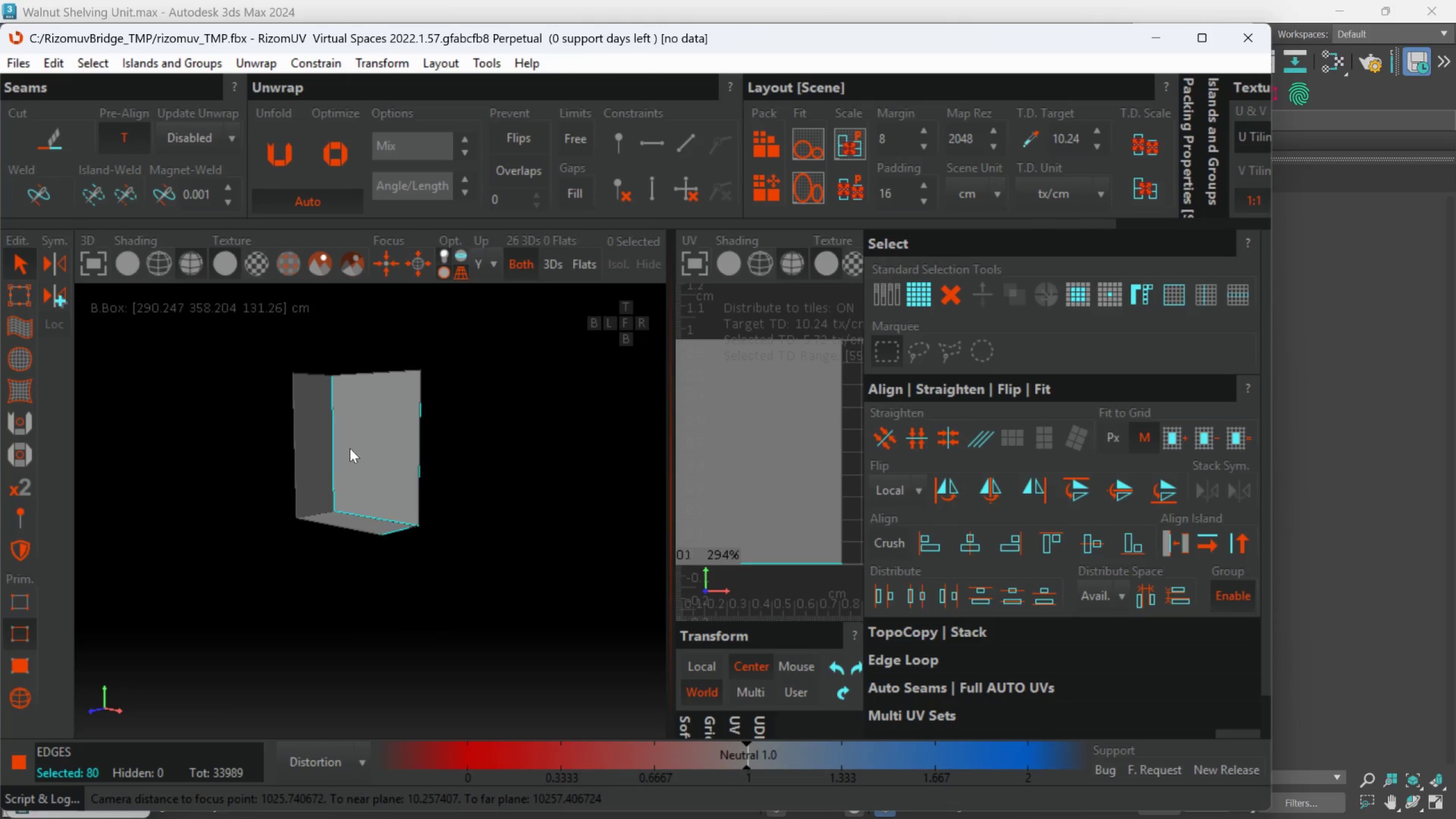 
scroll: coordinate [251, 429], scroll_direction: up, amount: 10.0
 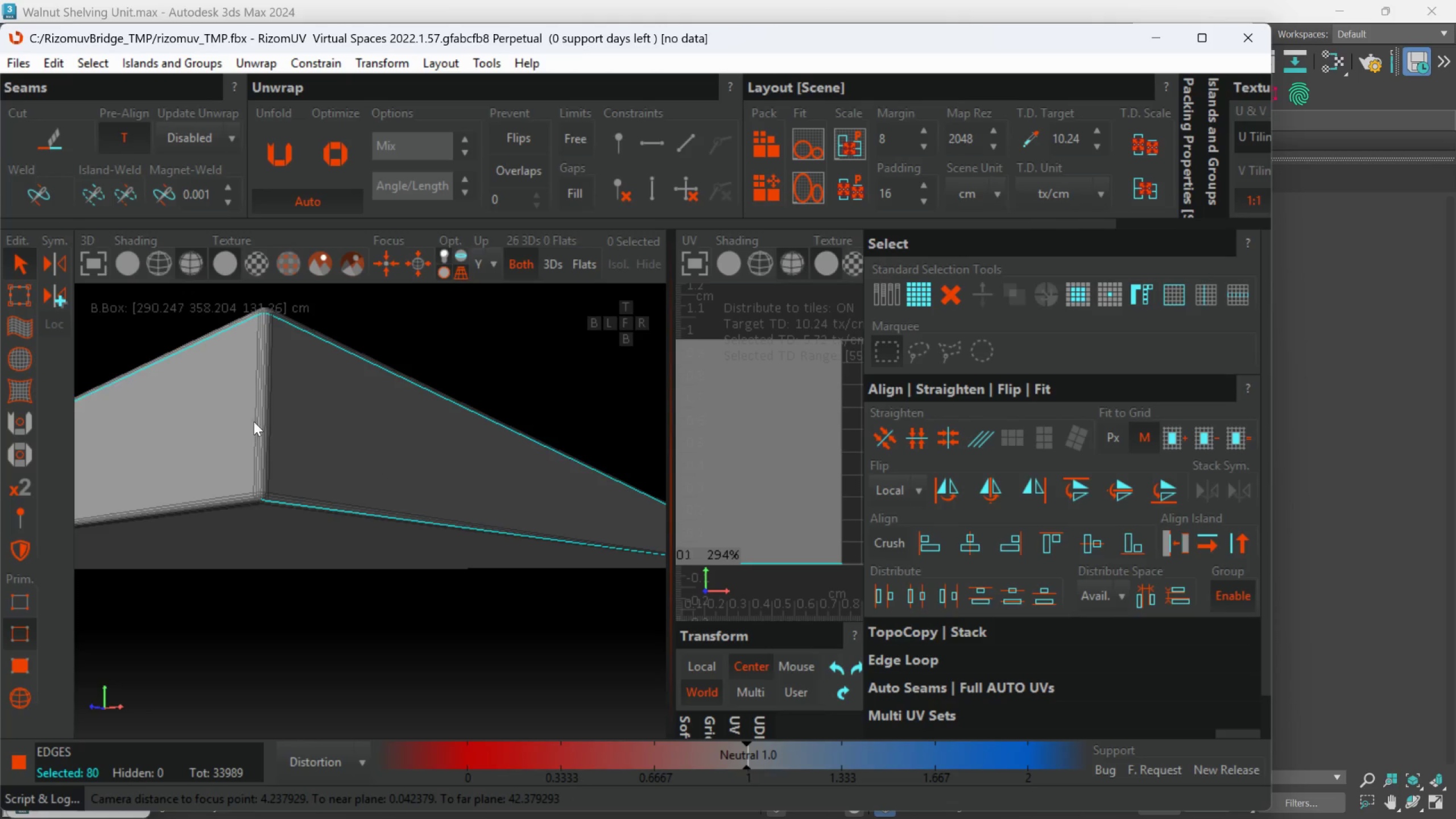 
hold_key(key=AltLeft, duration=0.64)
 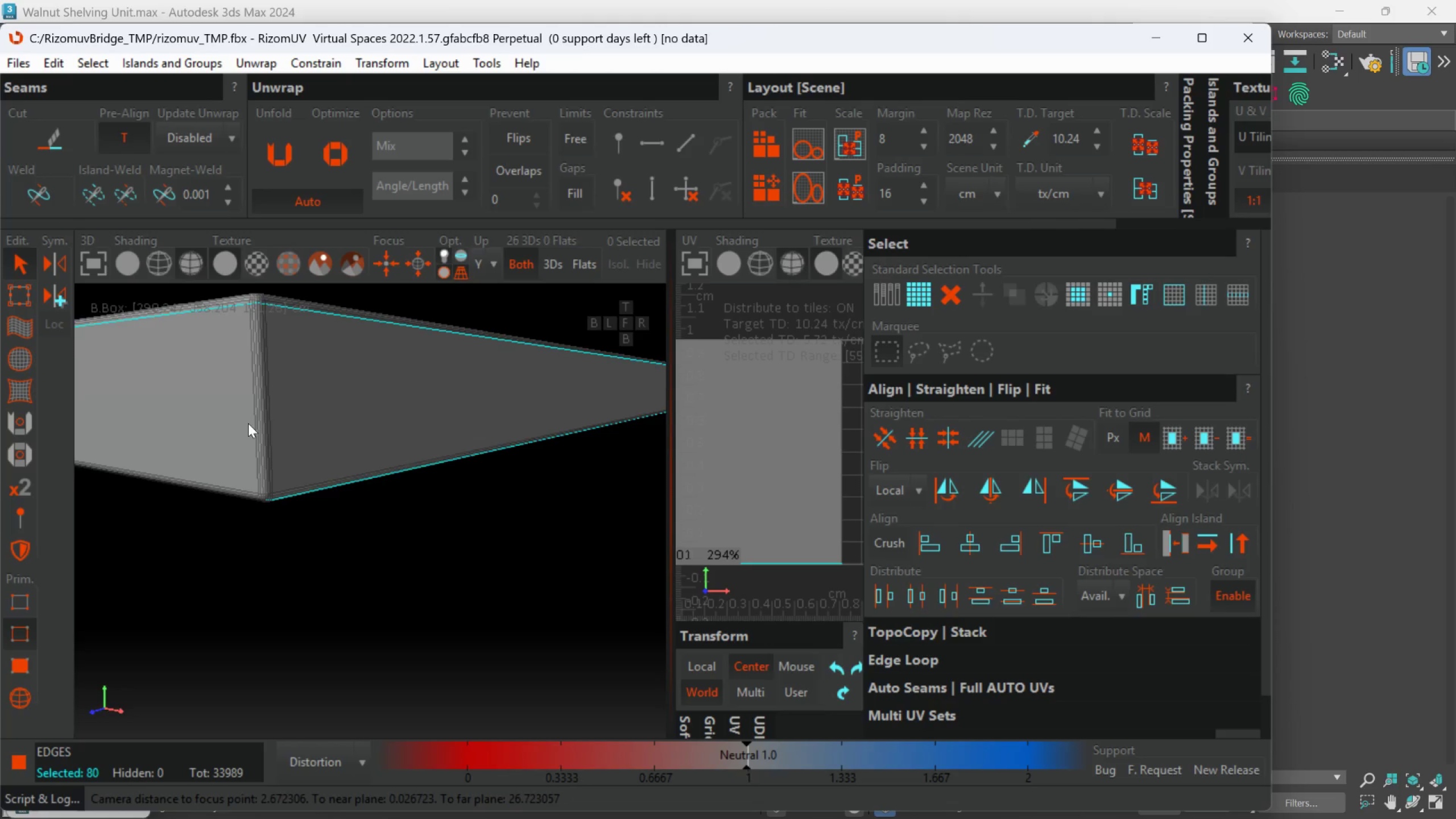 
hold_key(key=AltLeft, duration=0.53)
 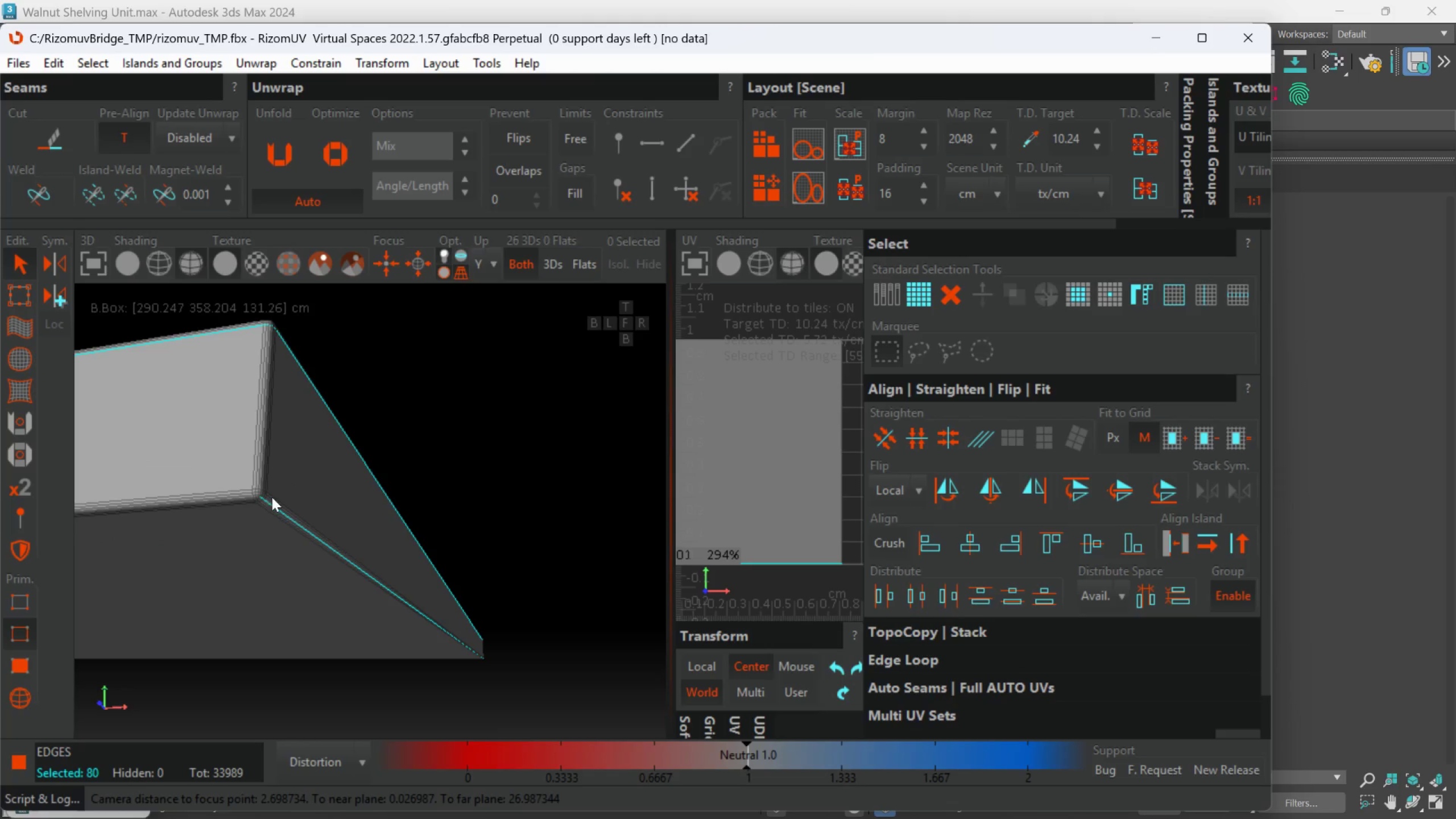 
scroll: coordinate [307, 474], scroll_direction: up, amount: 5.0
 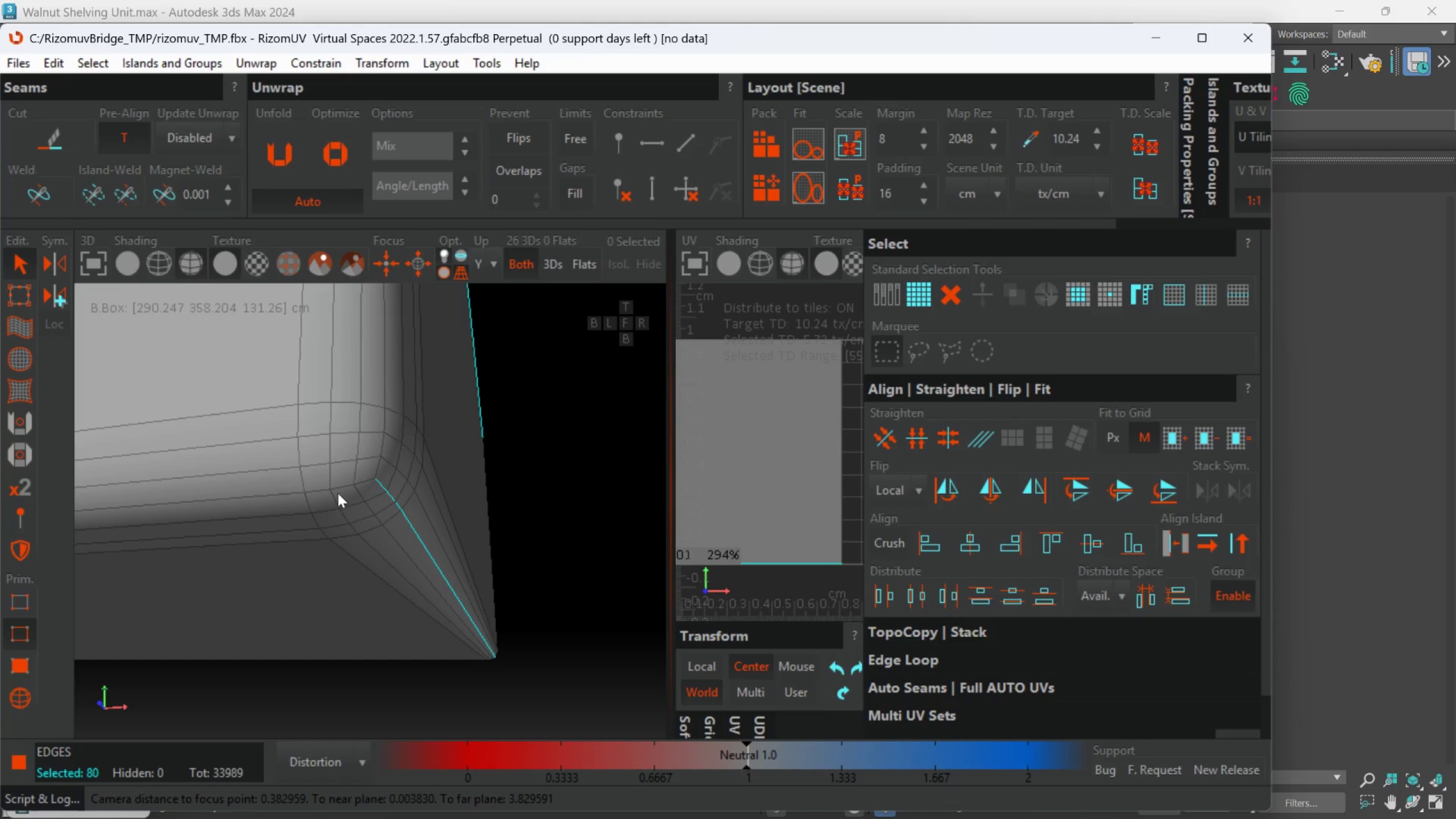 
left_click([328, 487])
 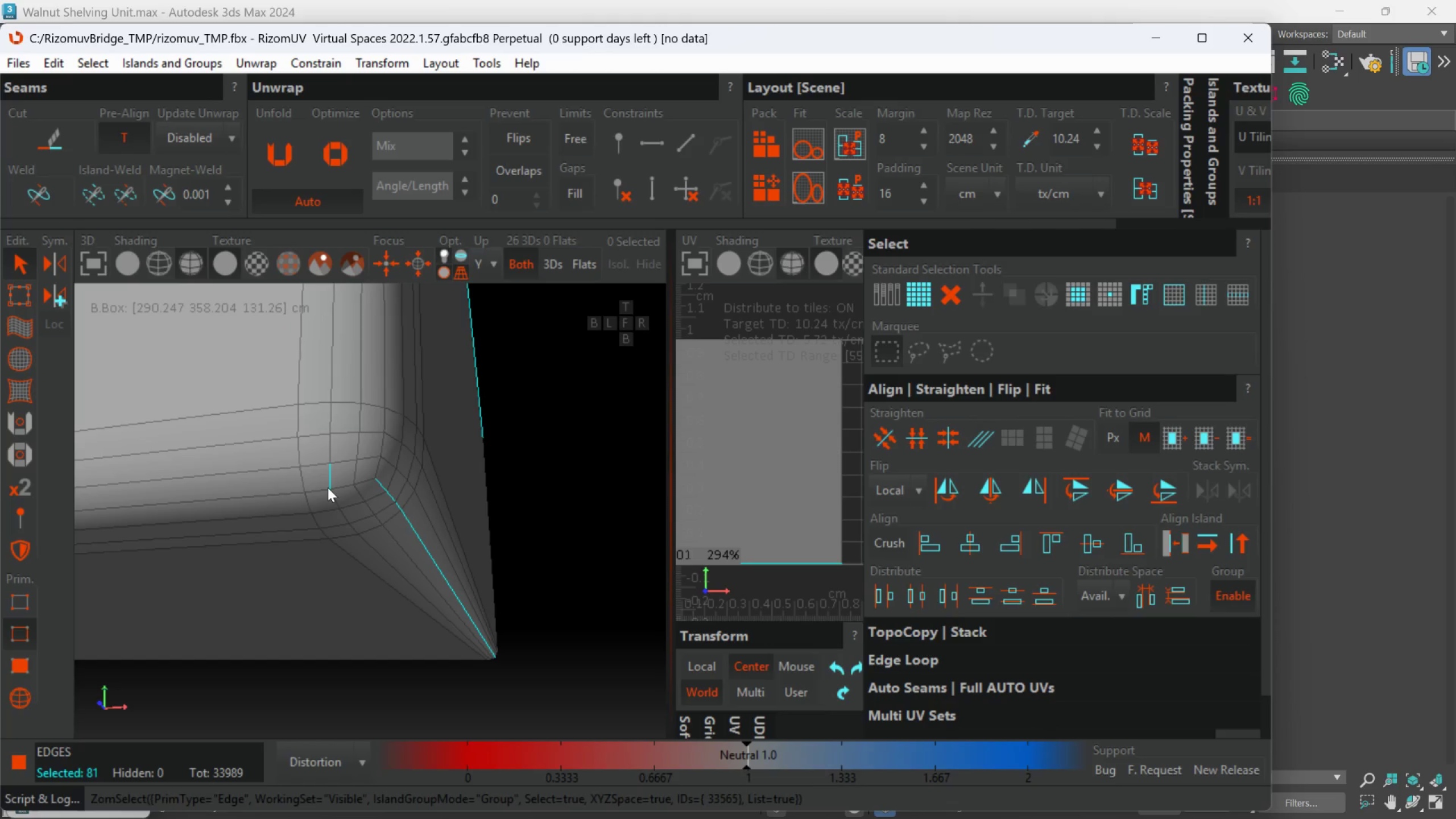 
key(Control+Z)
 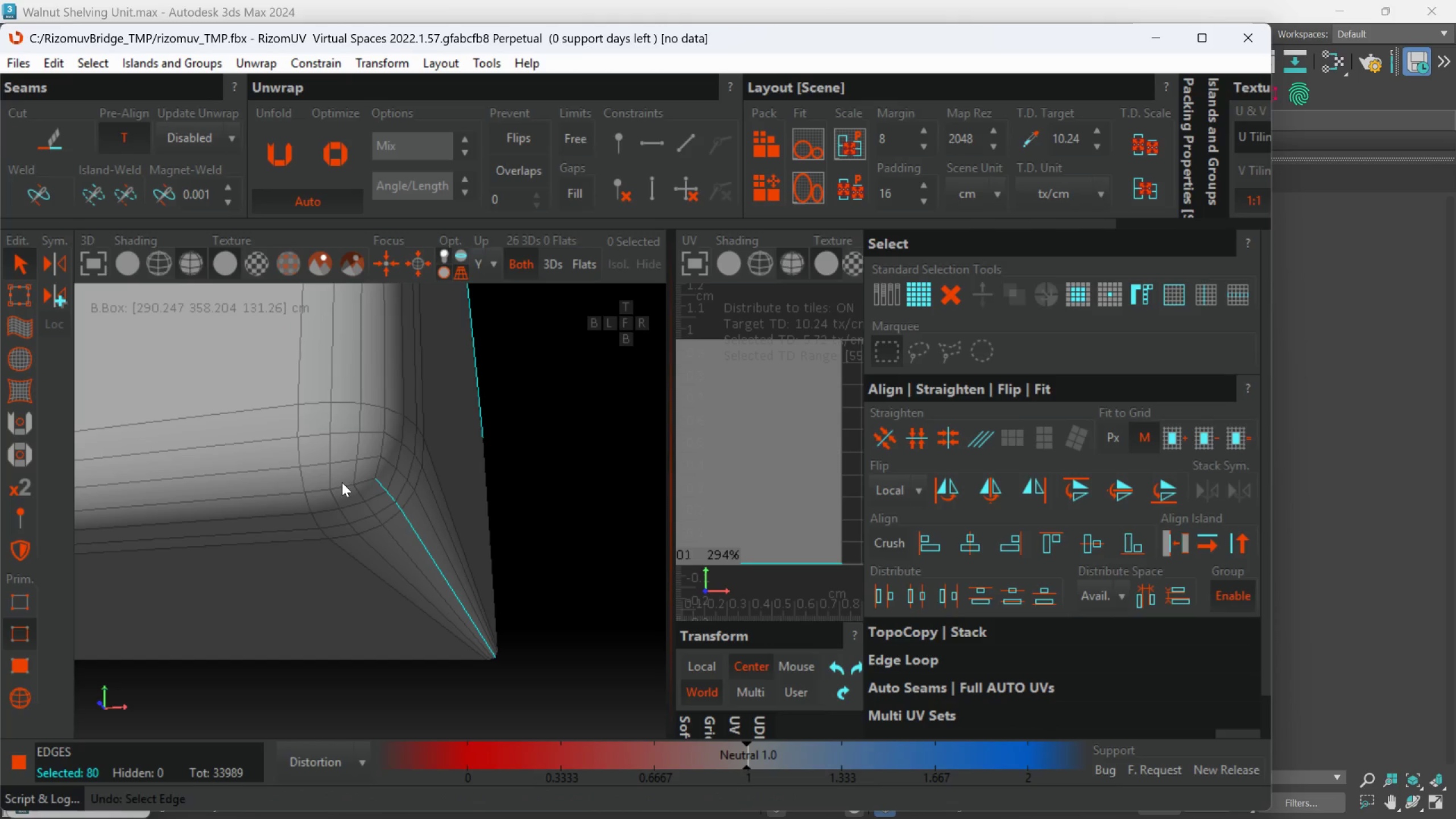 
double_click([342, 482])
 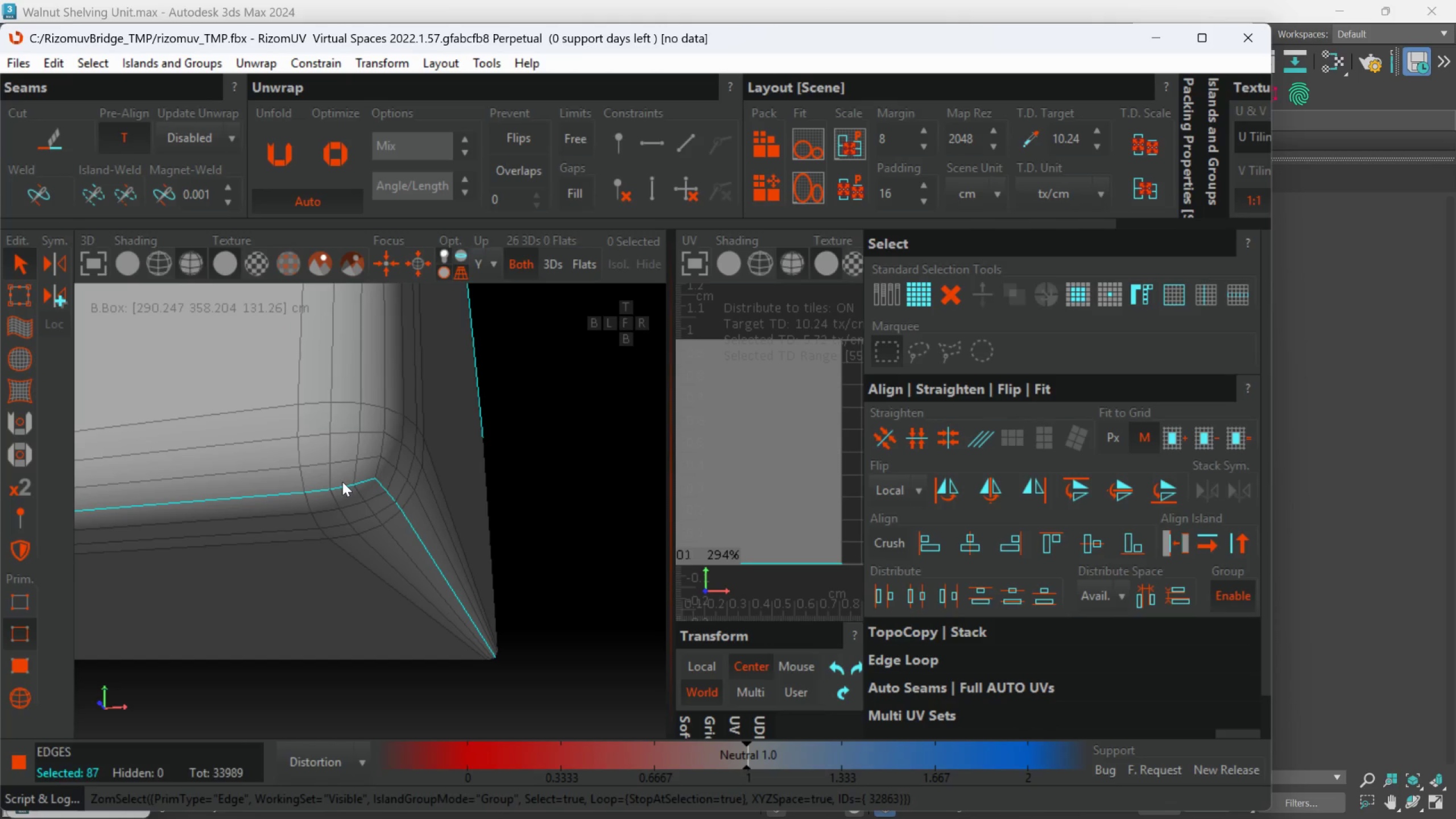 
hold_key(key=AltLeft, duration=0.48)
 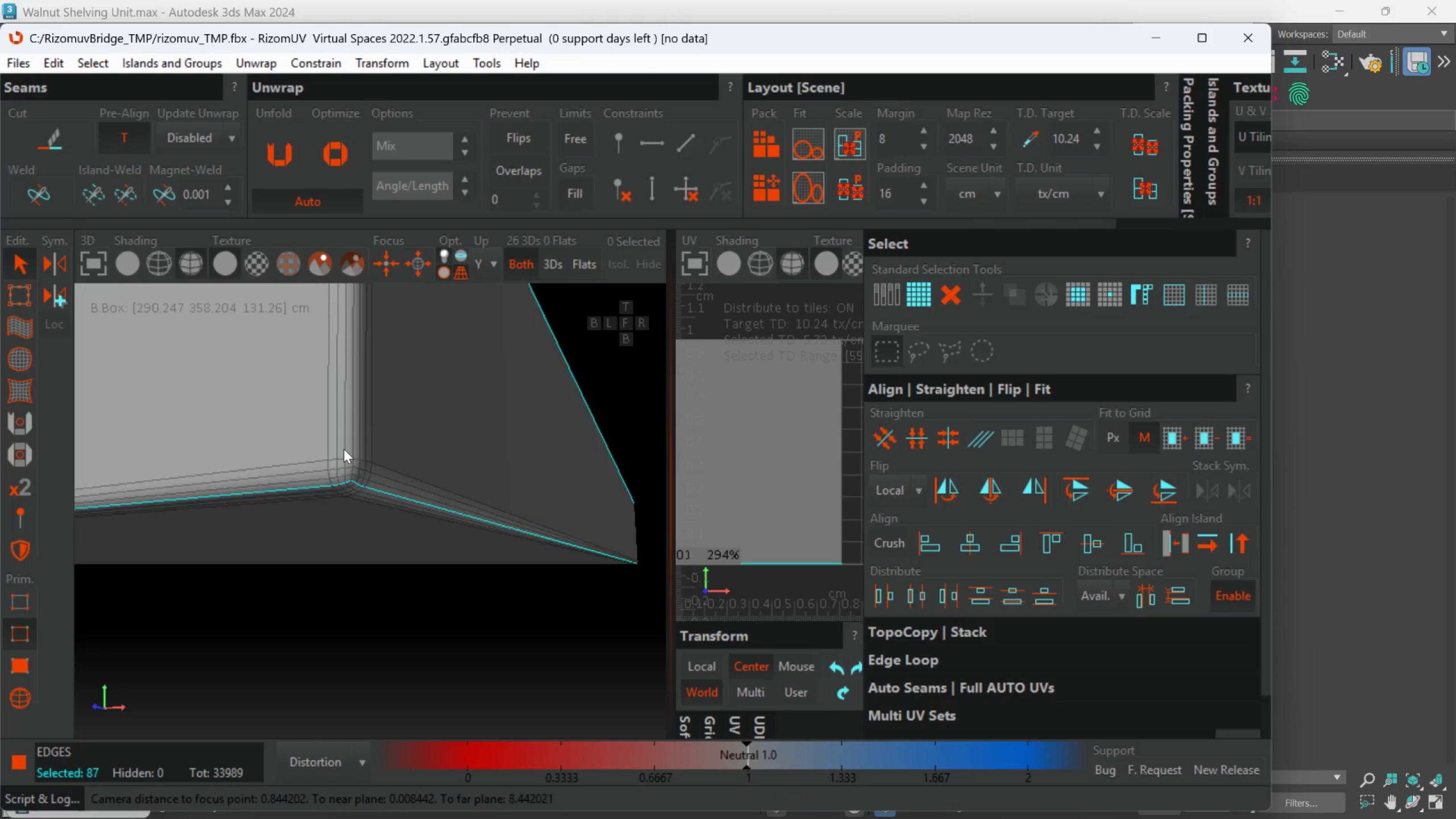 
scroll: coordinate [342, 482], scroll_direction: down, amount: 4.0
 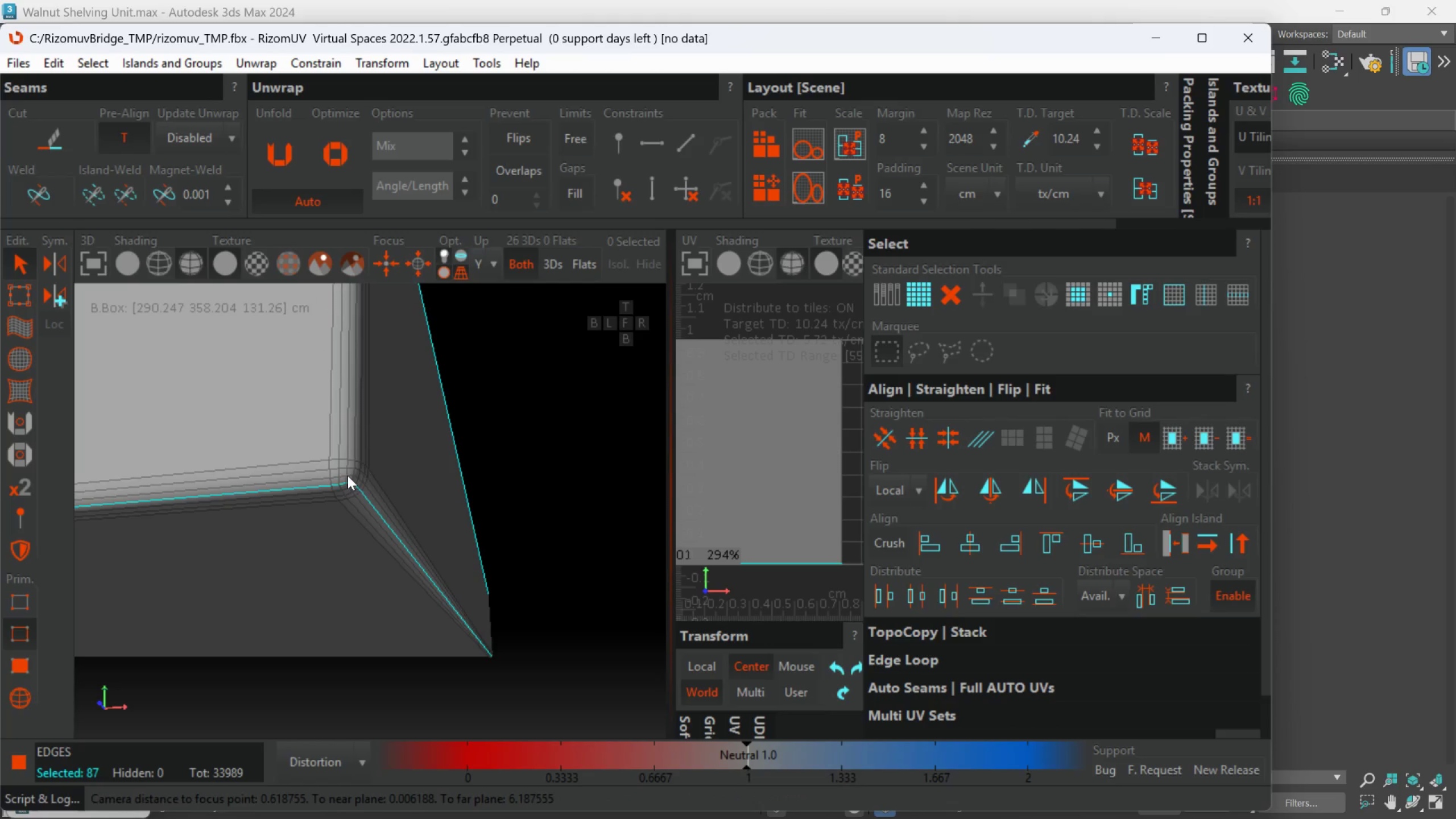 
hold_key(key=ControlLeft, duration=1.16)
 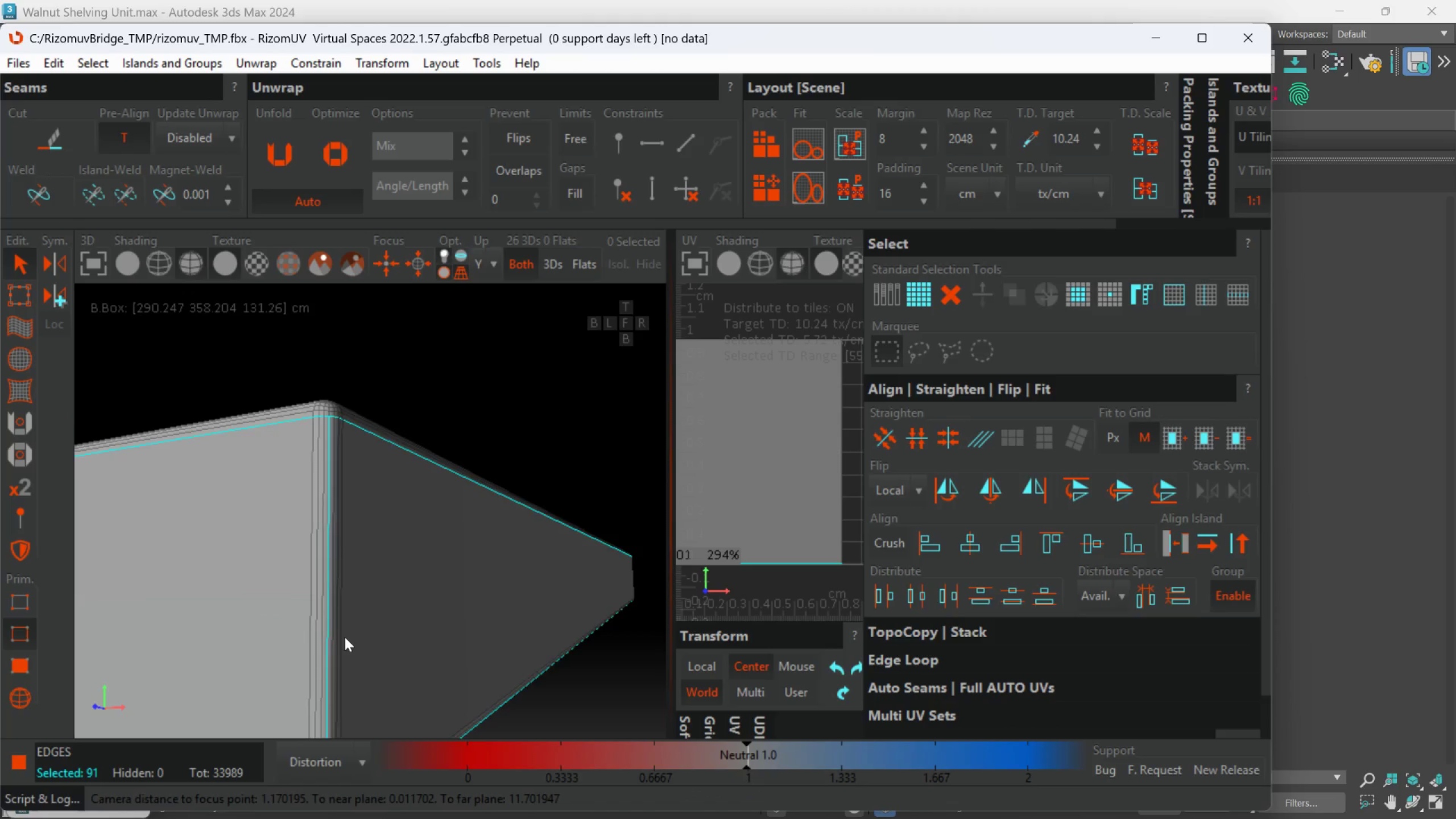 
scroll: coordinate [344, 448], scroll_direction: up, amount: 2.0
 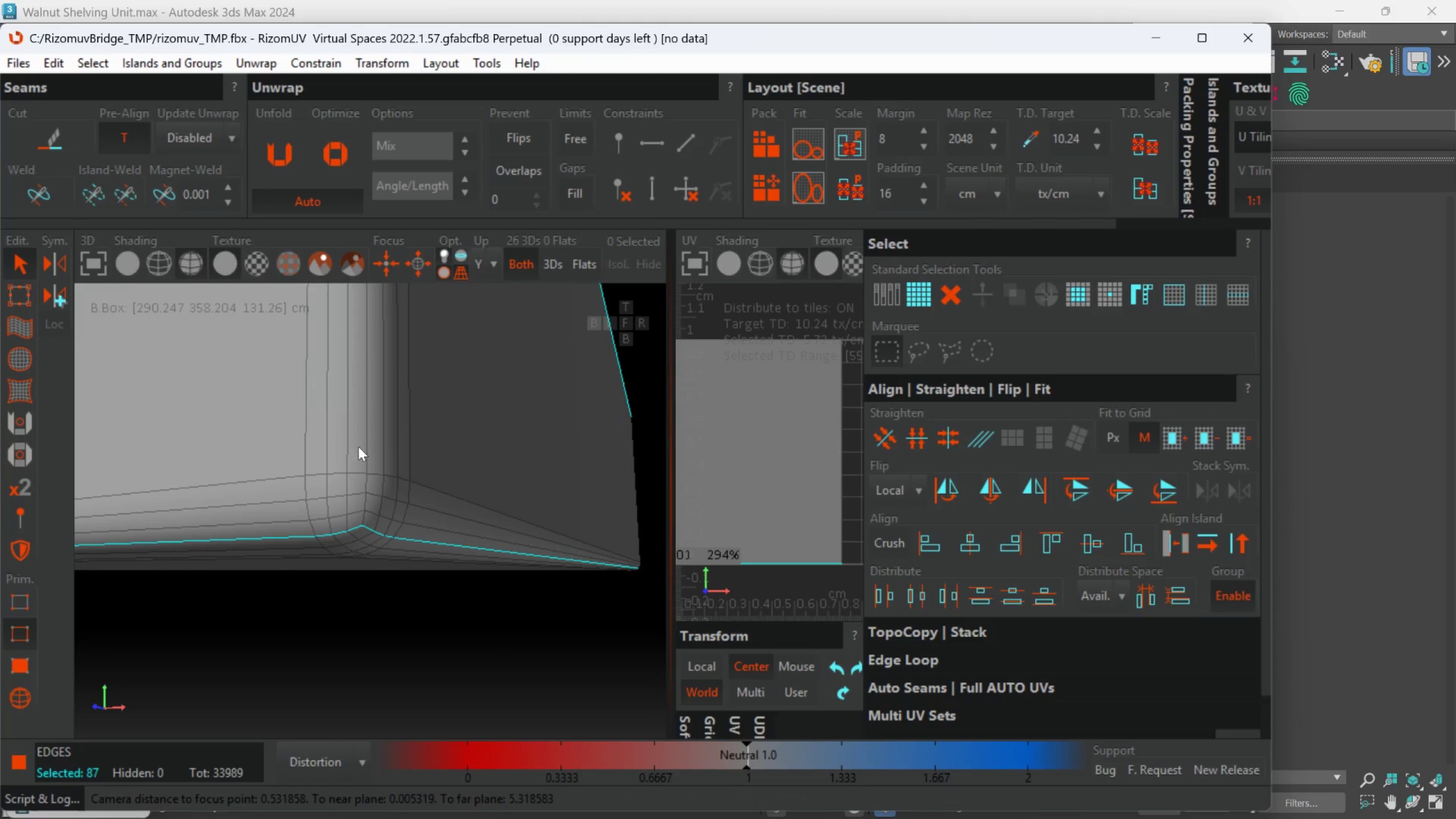 
double_click([366, 447])
 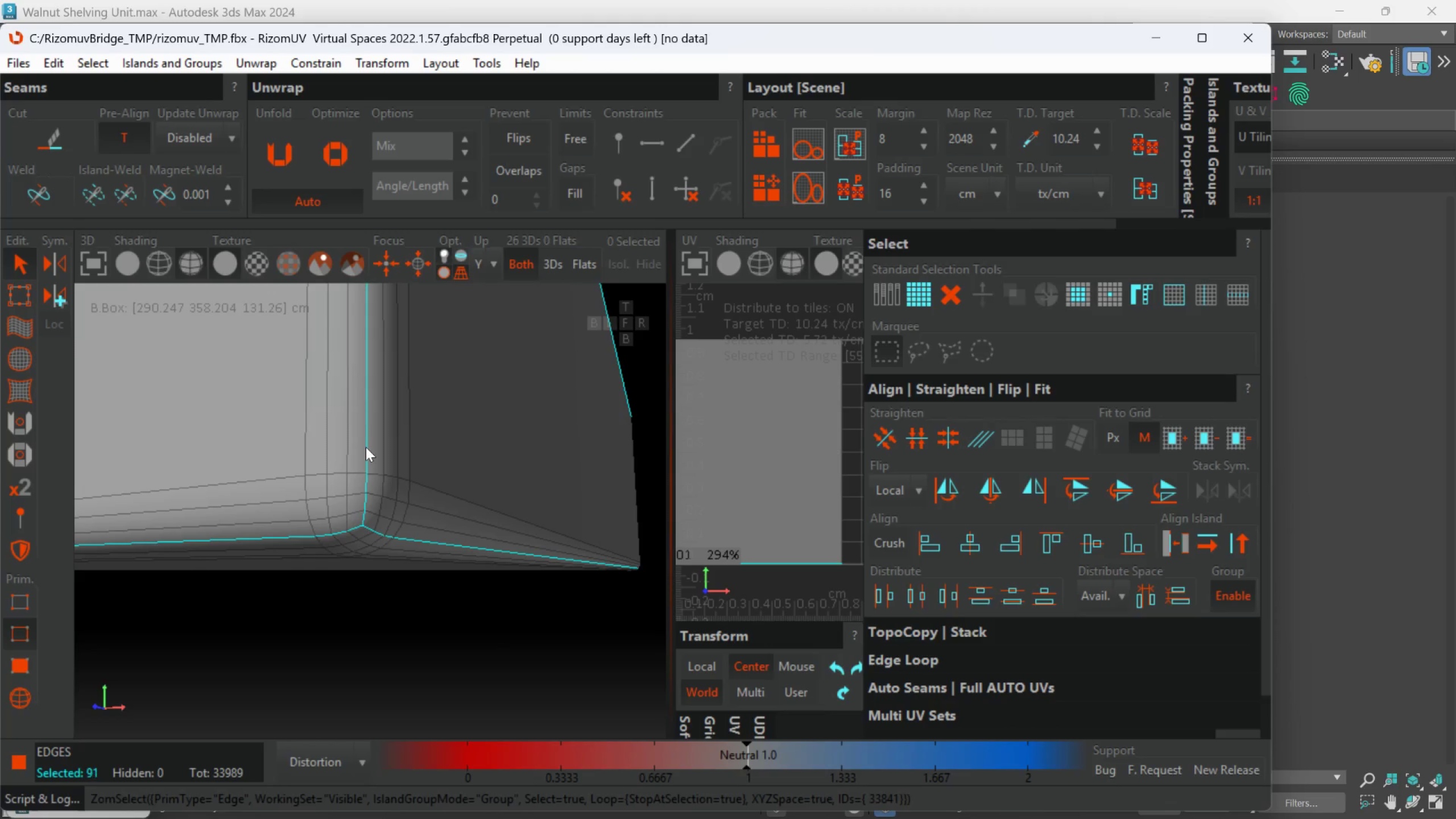 
scroll: coordinate [366, 447], scroll_direction: down, amount: 4.0
 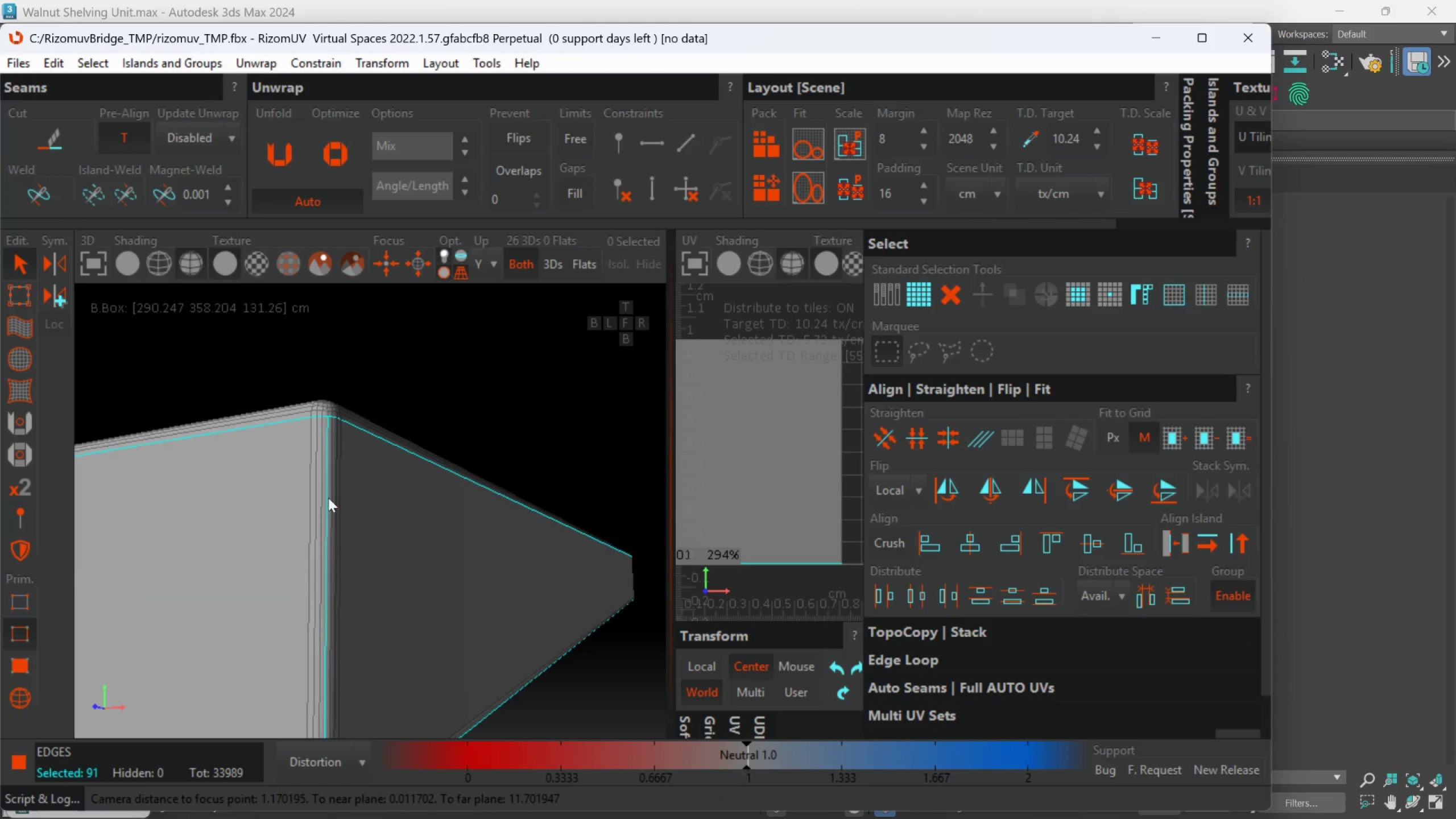 
hold_key(key=AltLeft, duration=0.69)
 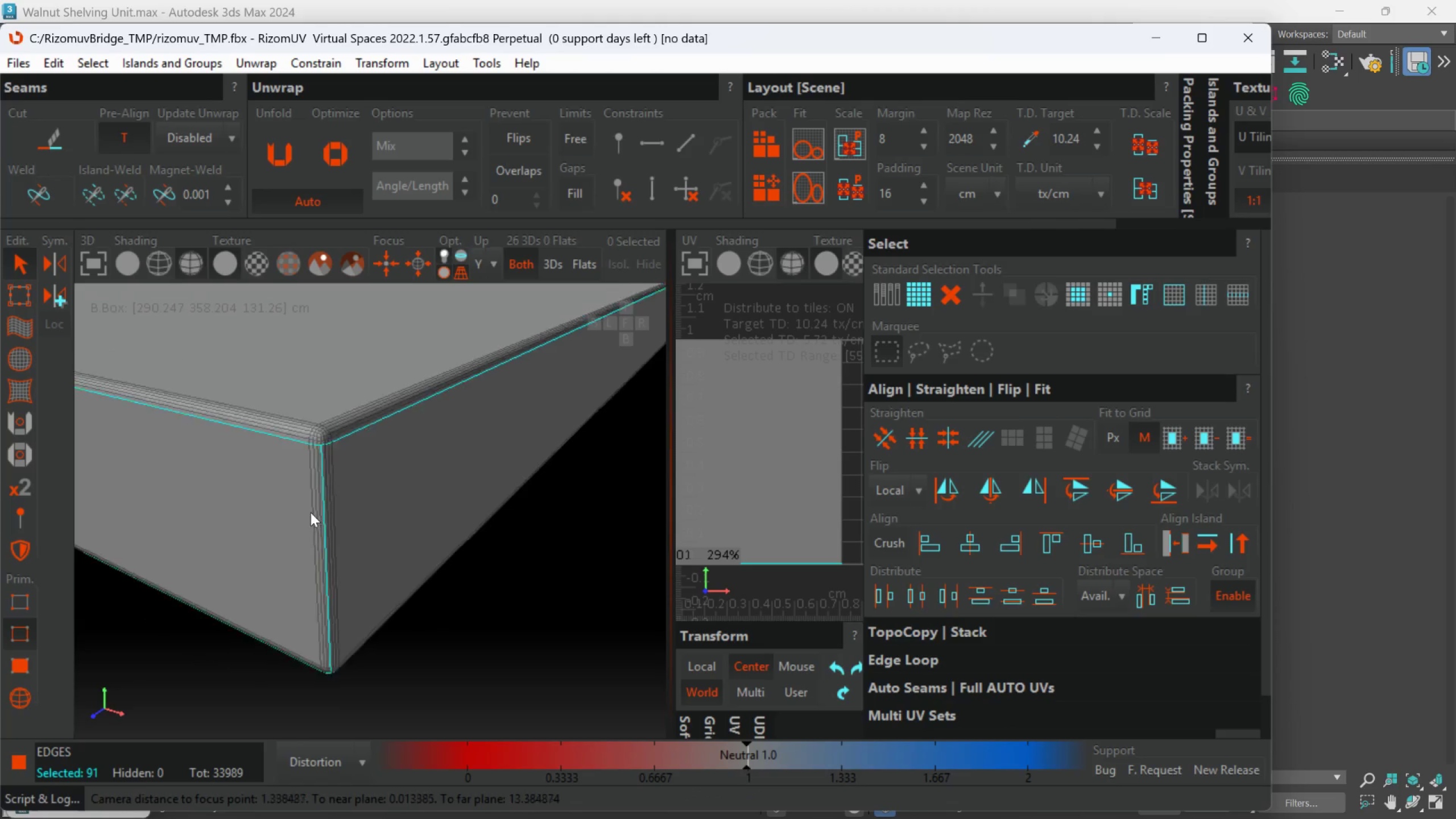 
key(Alt+AltLeft)
 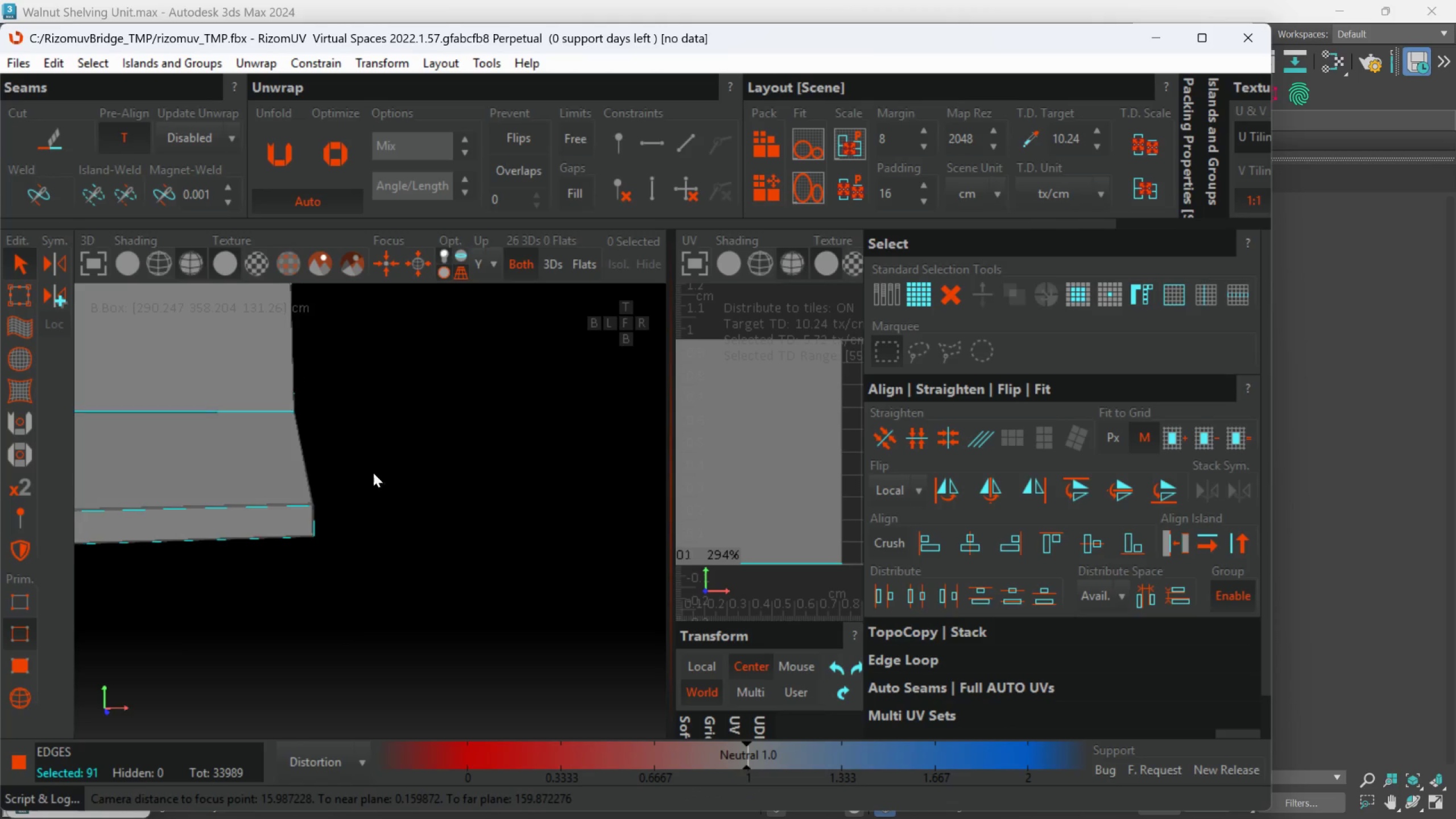 
scroll: coordinate [293, 441], scroll_direction: down, amount: 16.0
 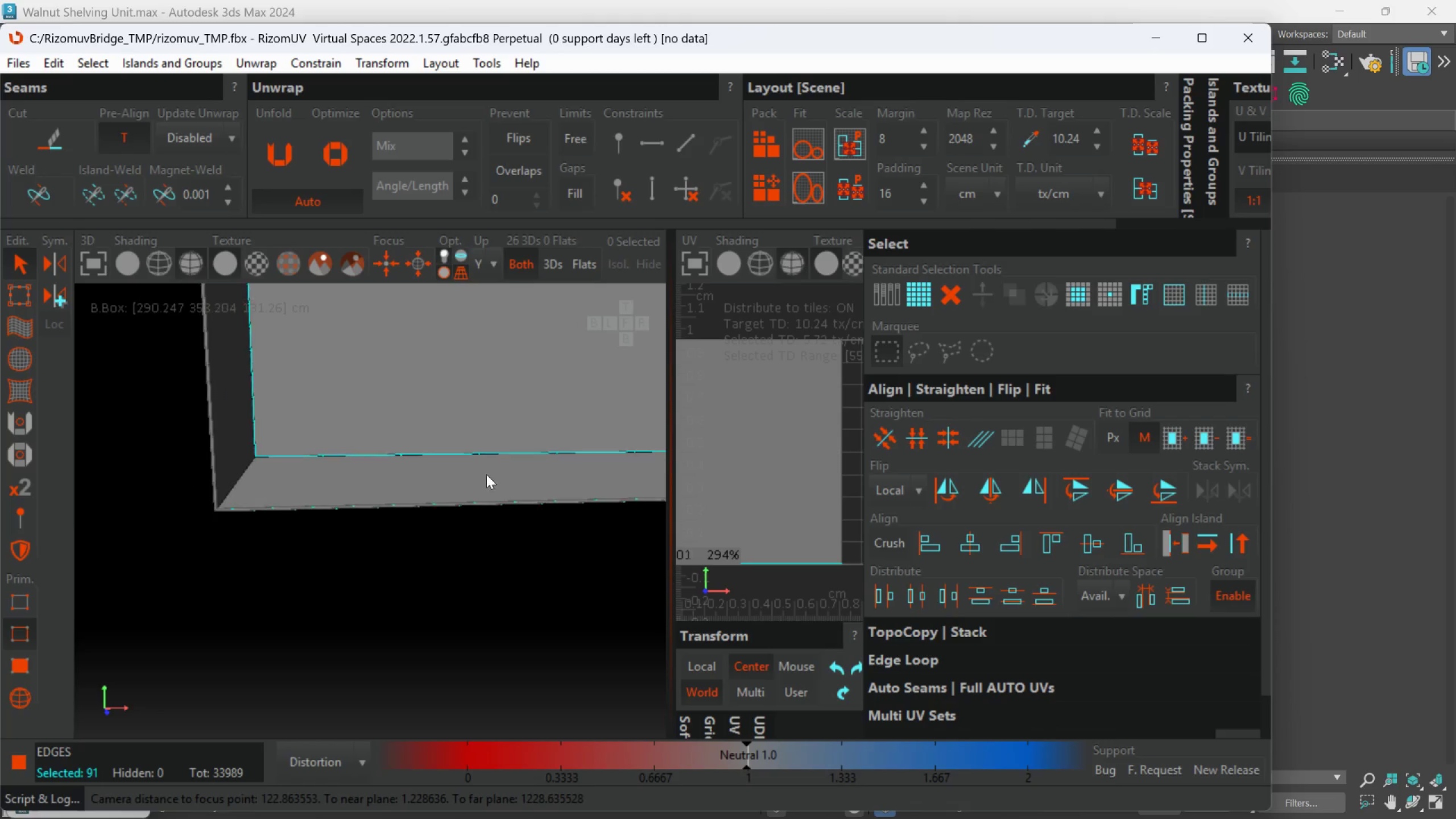 
hold_key(key=AltLeft, duration=0.41)
 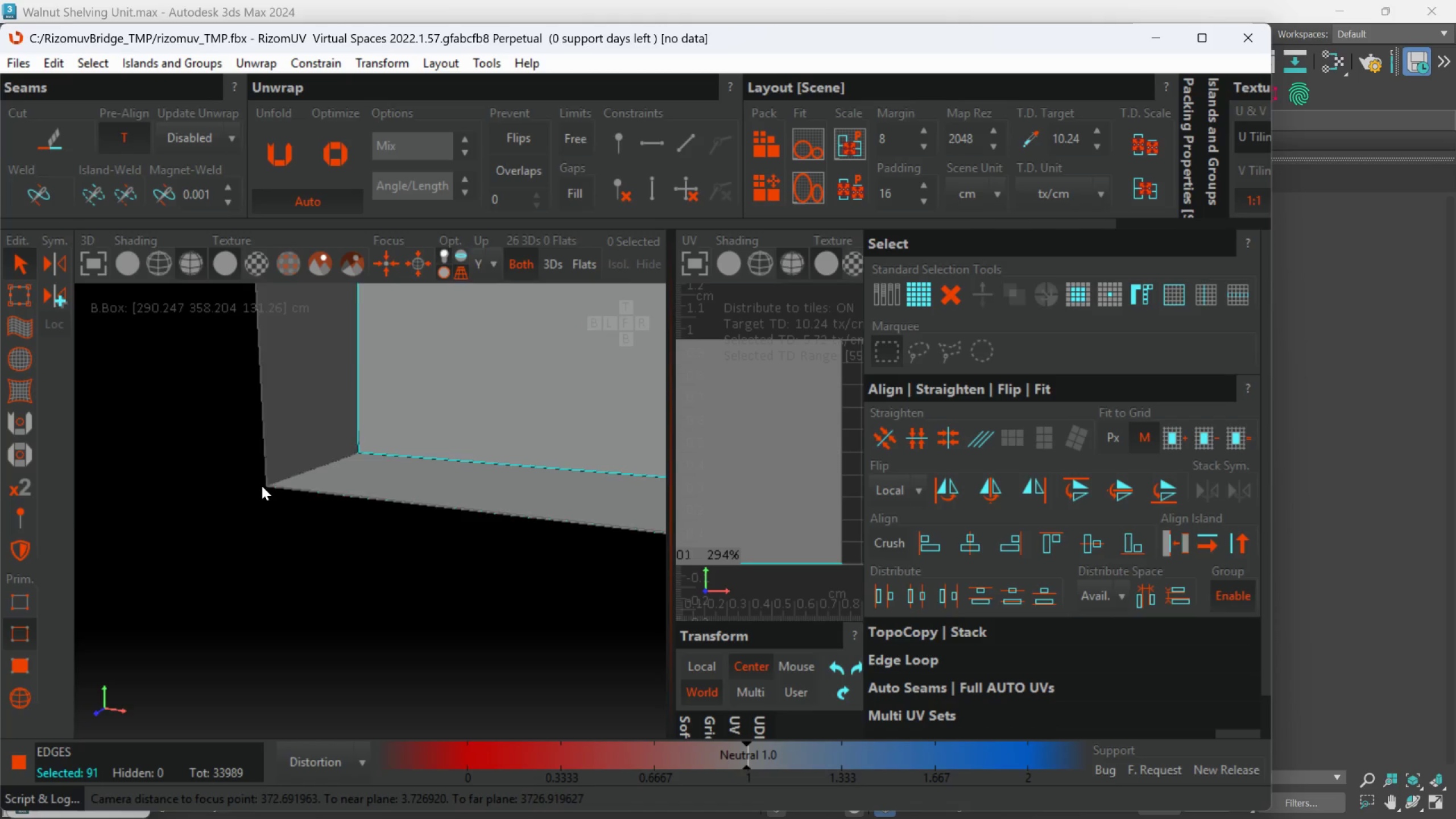 
scroll: coordinate [374, 473], scroll_direction: down, amount: 2.0
 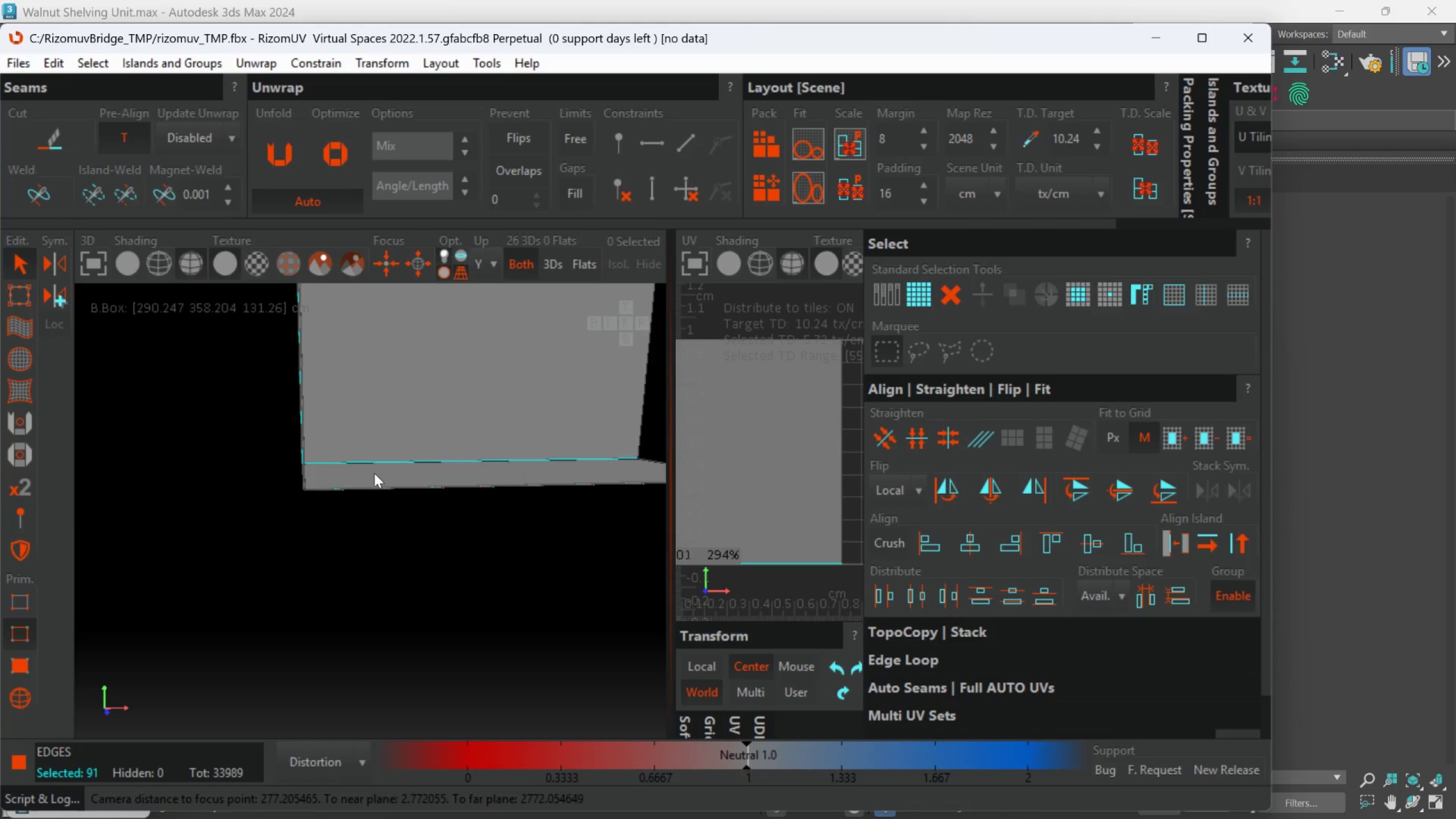 
hold_key(key=ControlLeft, duration=0.86)
 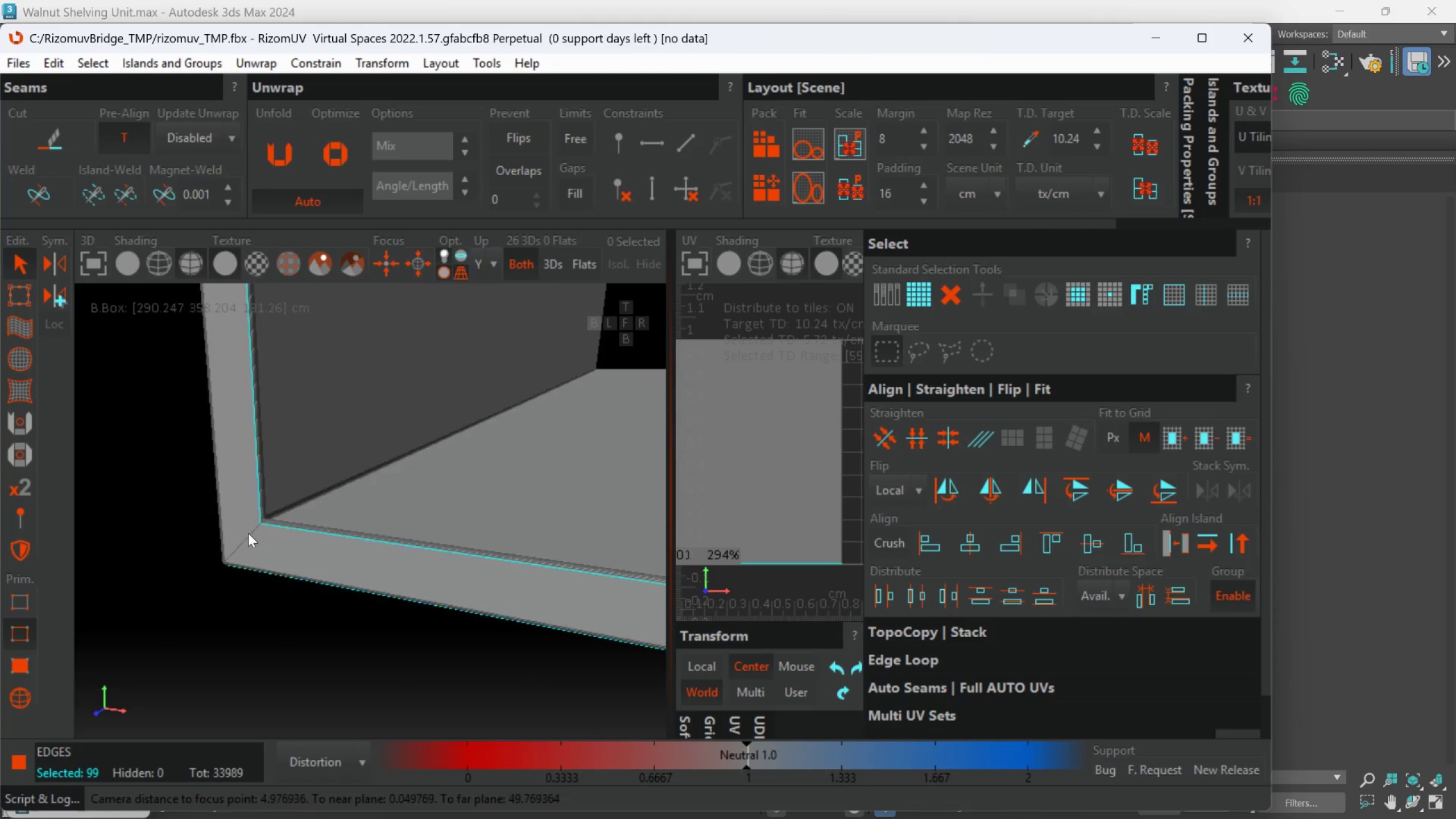 
scroll: coordinate [219, 515], scroll_direction: up, amount: 14.0
 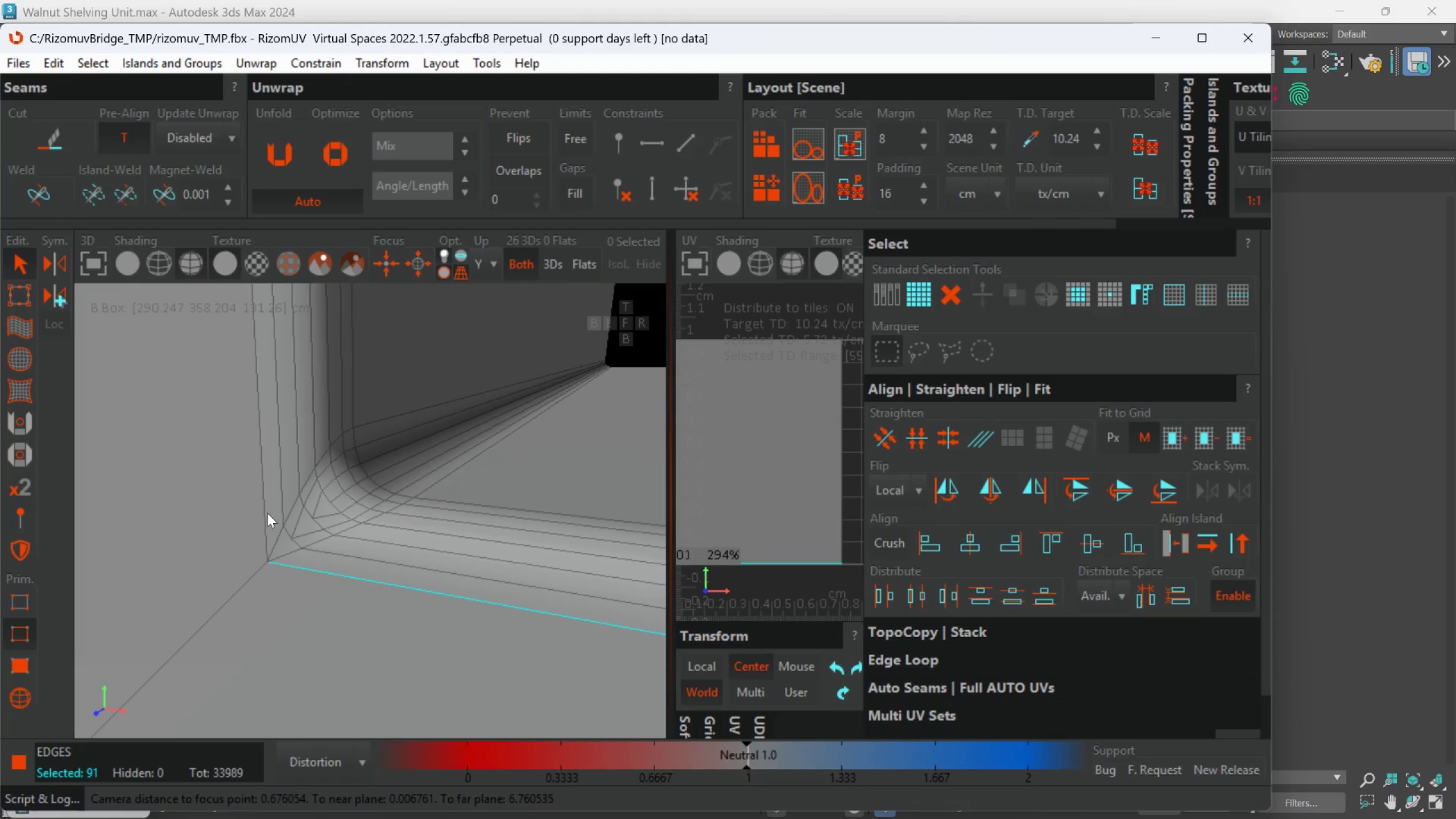 
double_click([265, 515])
 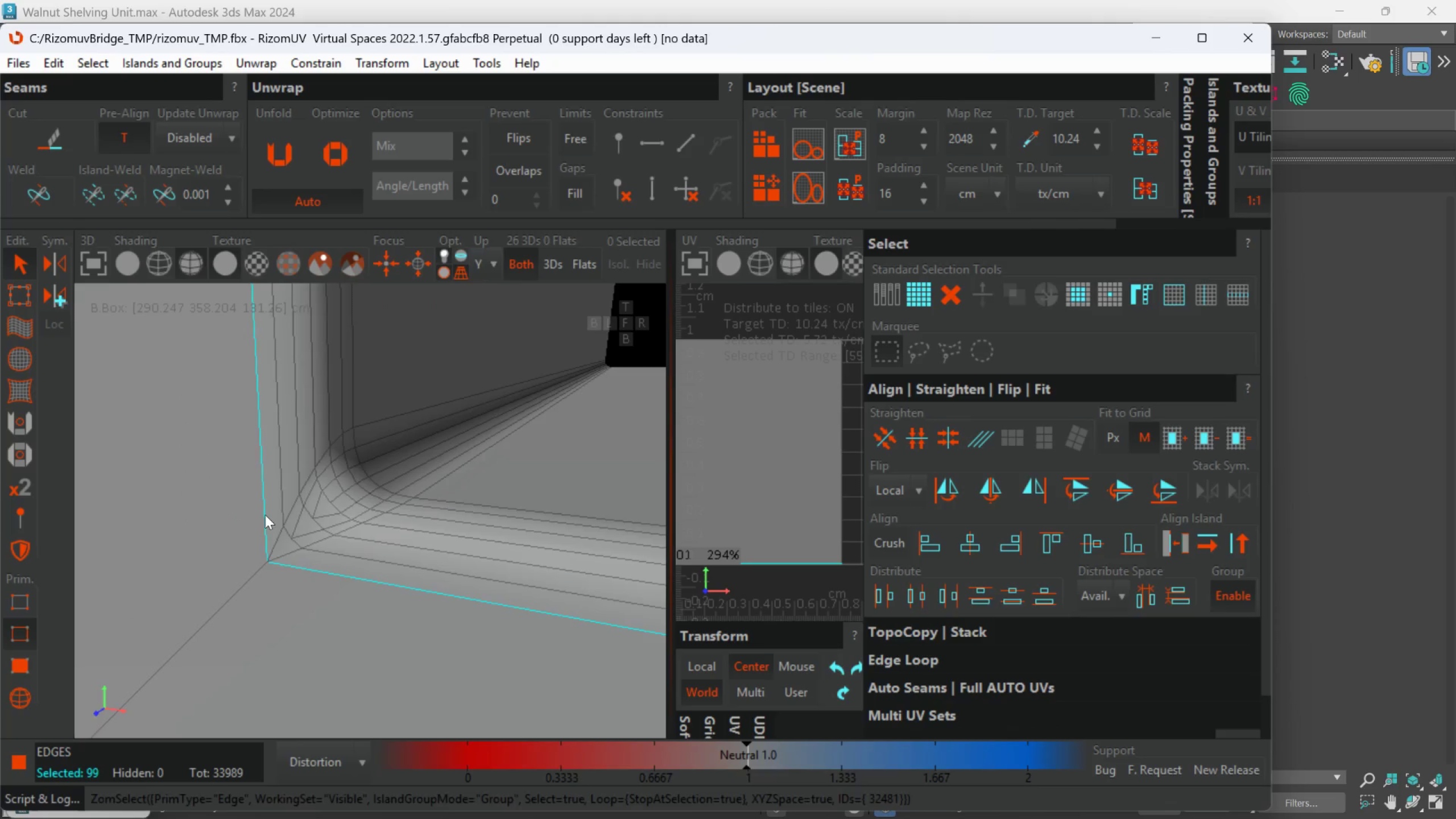 
hold_key(key=AltLeft, duration=0.58)
 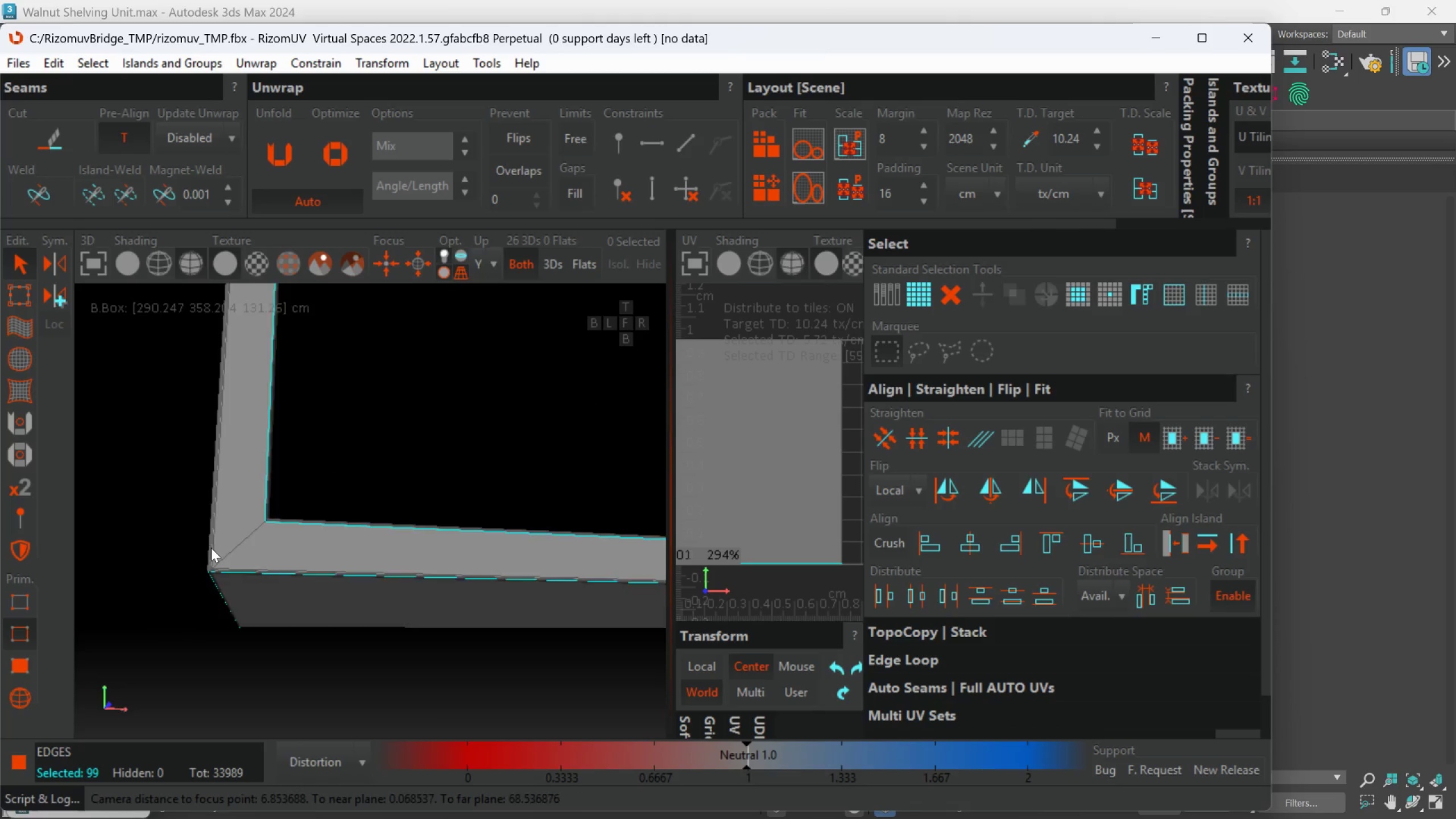 
scroll: coordinate [255, 526], scroll_direction: down, amount: 9.0
 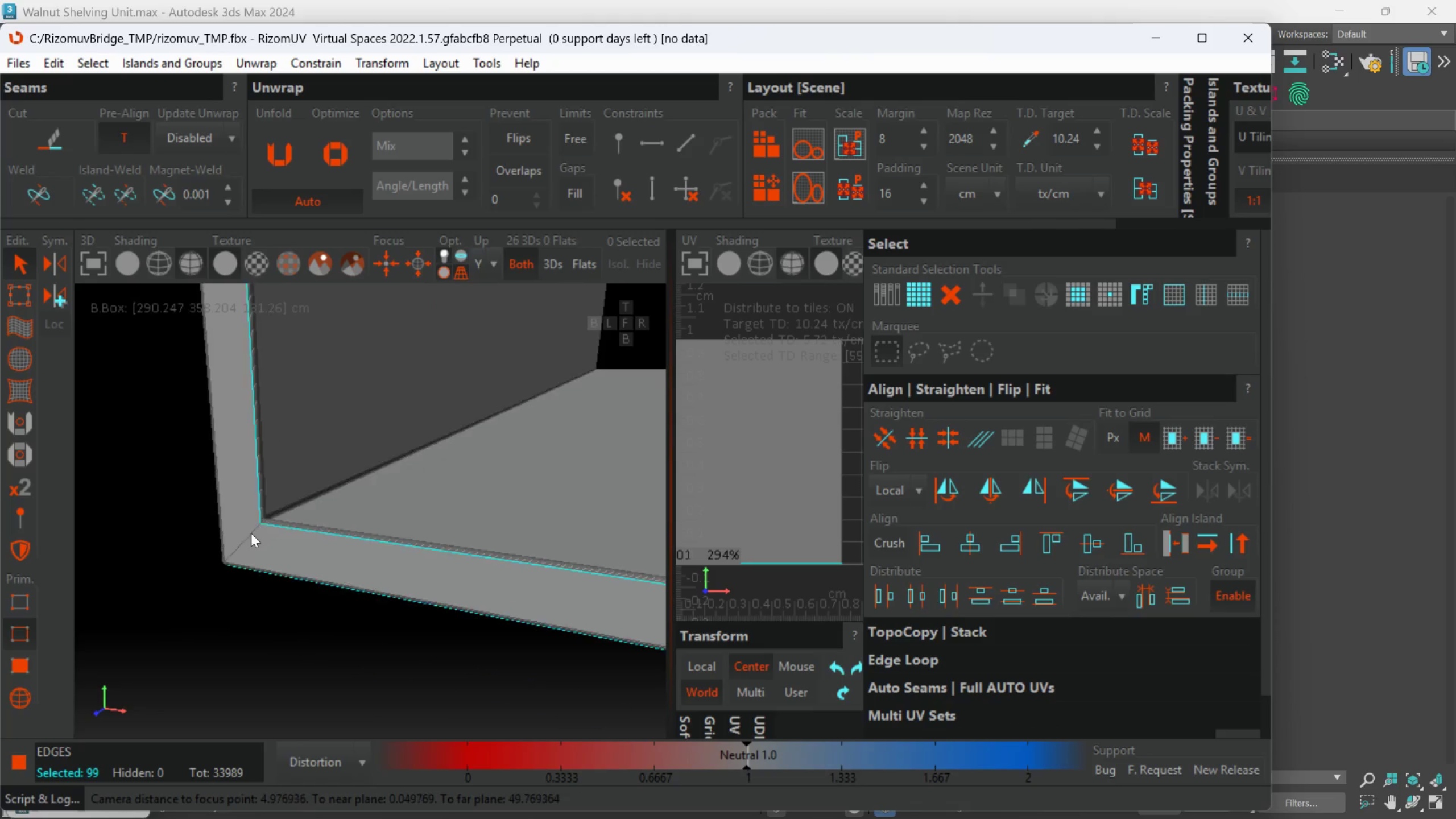 
scroll: coordinate [214, 548], scroll_direction: up, amount: 4.0
 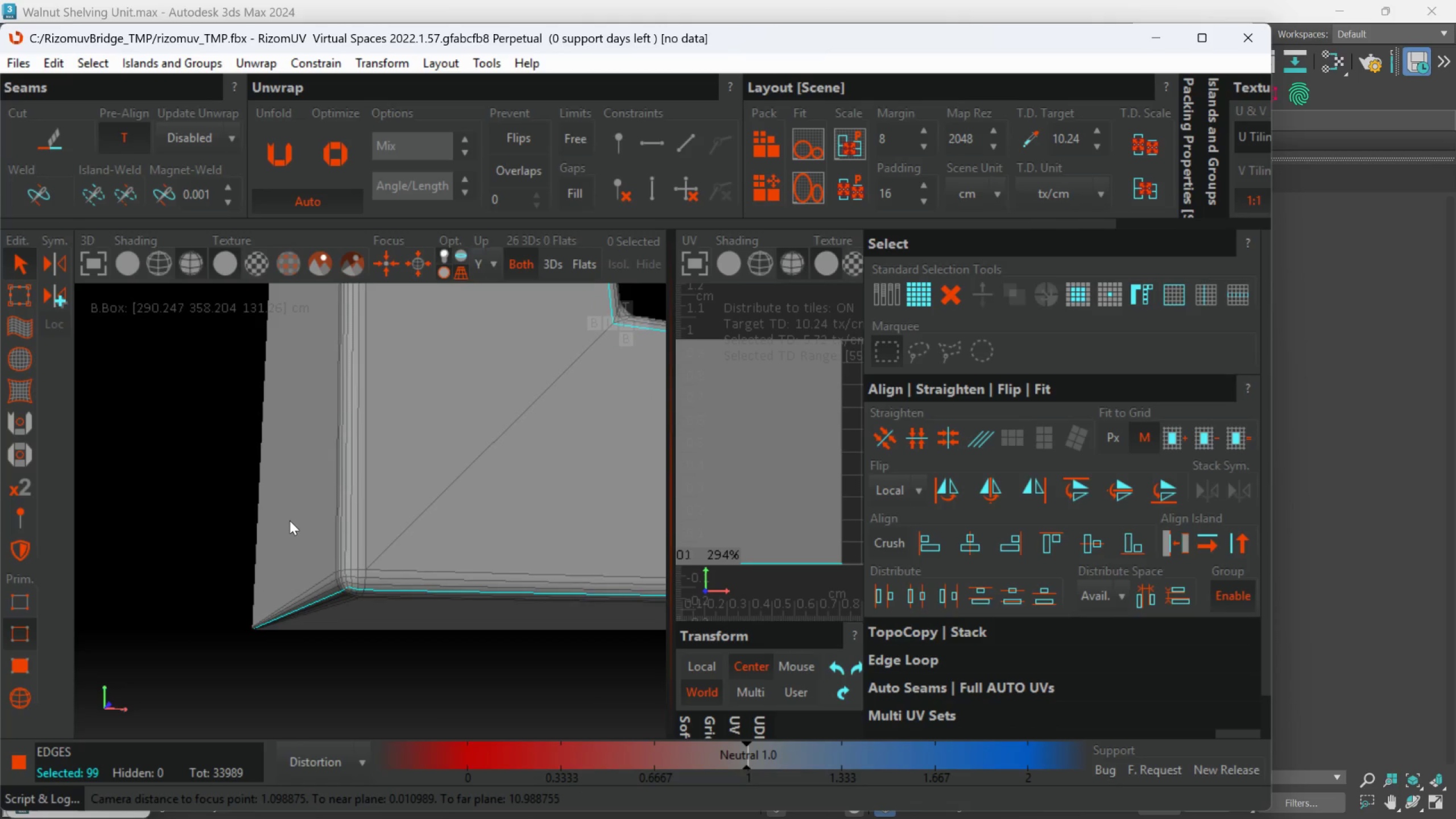 
hold_key(key=AltLeft, duration=0.44)
 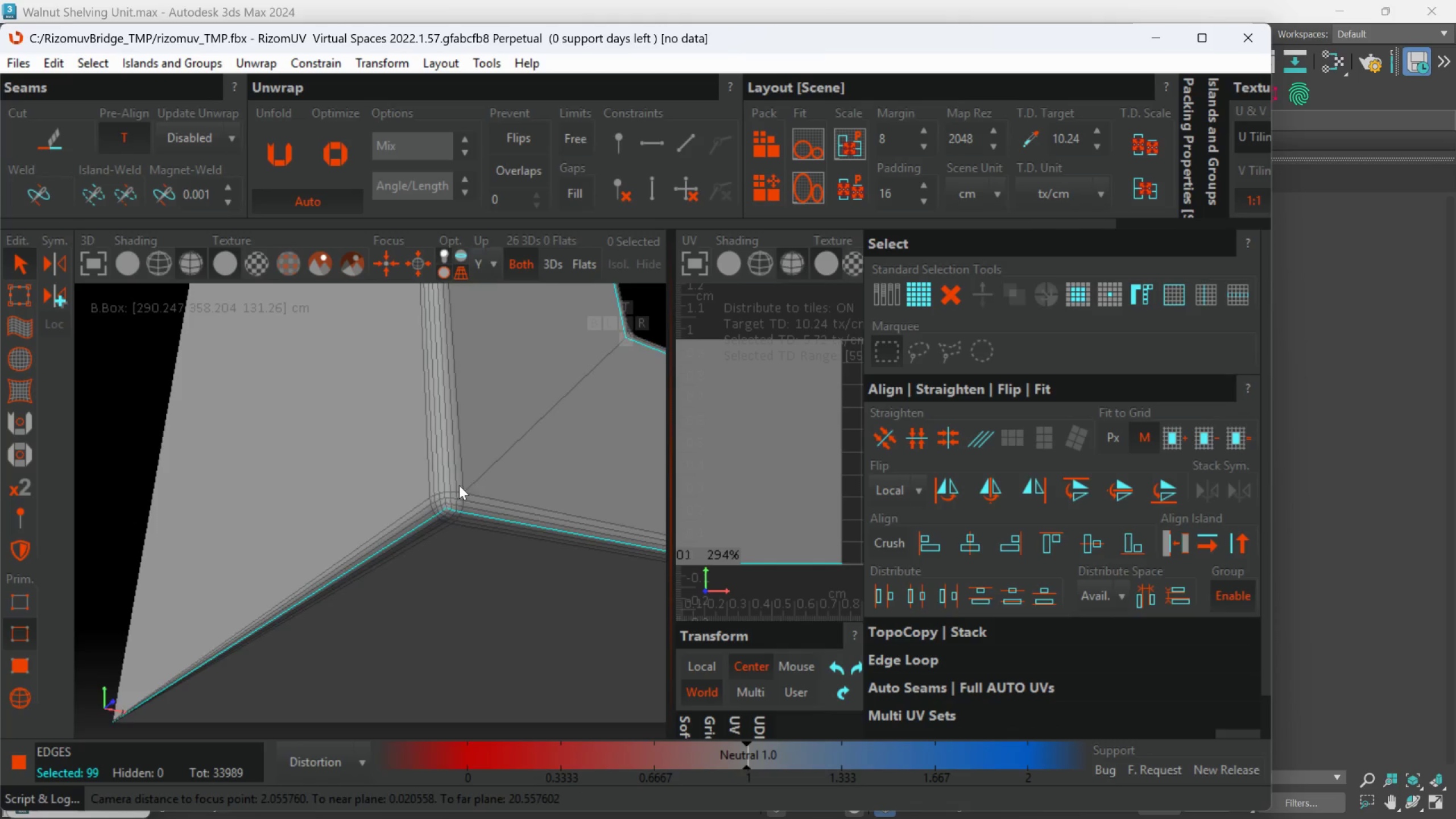 
hold_key(key=ControlLeft, duration=1.36)
 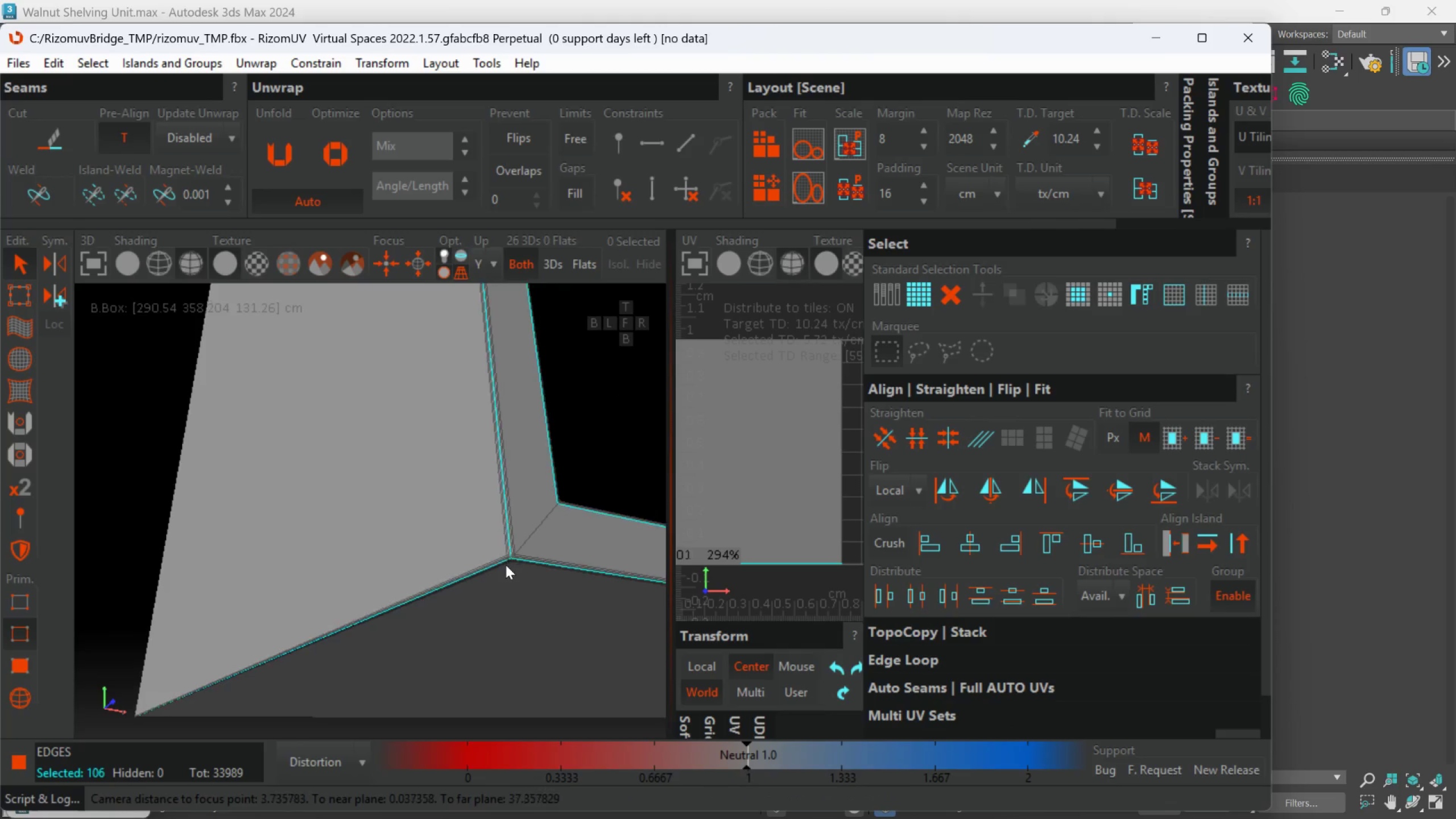 
scroll: coordinate [478, 518], scroll_direction: up, amount: 4.0
 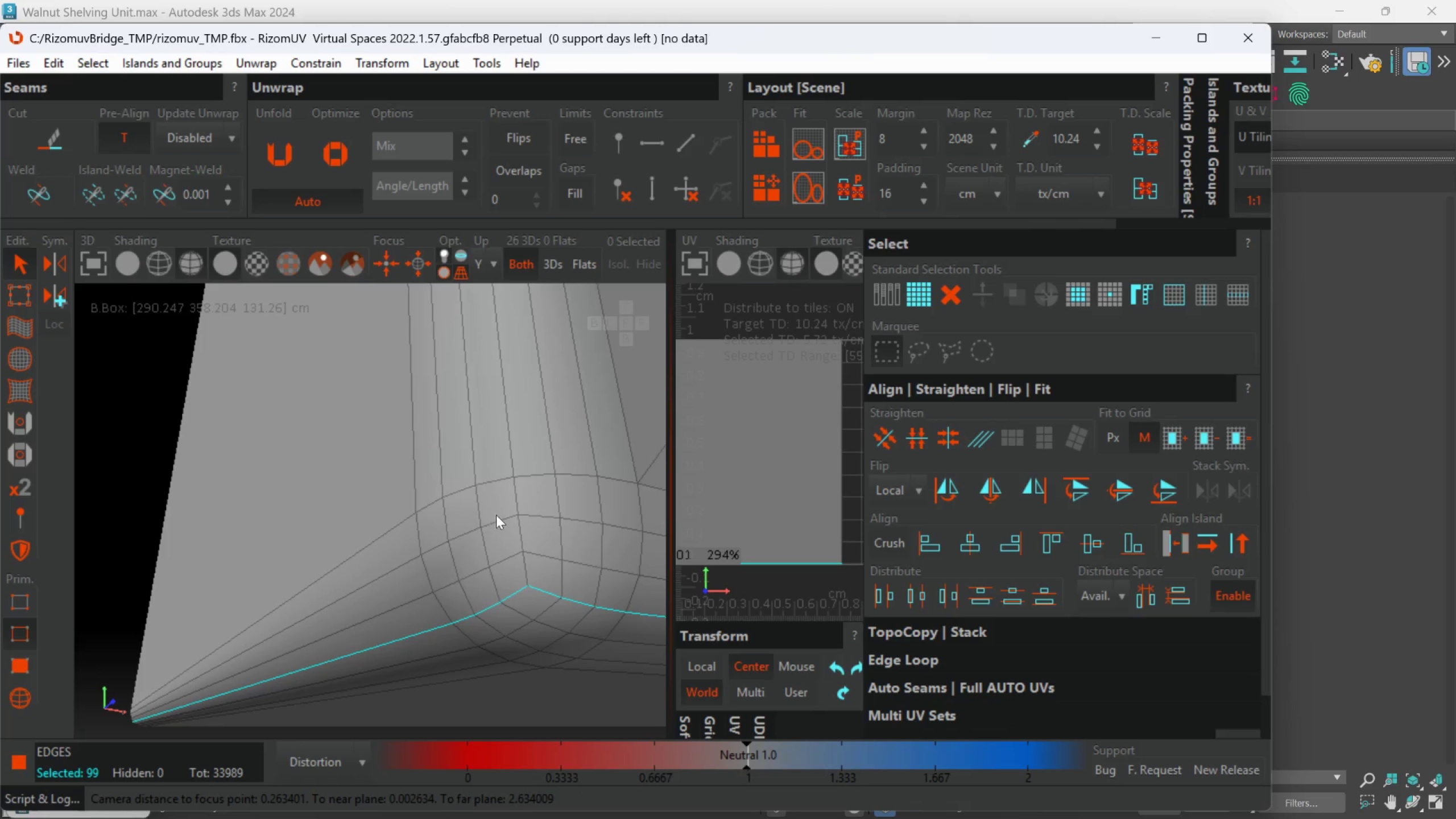 
double_click([516, 522])
 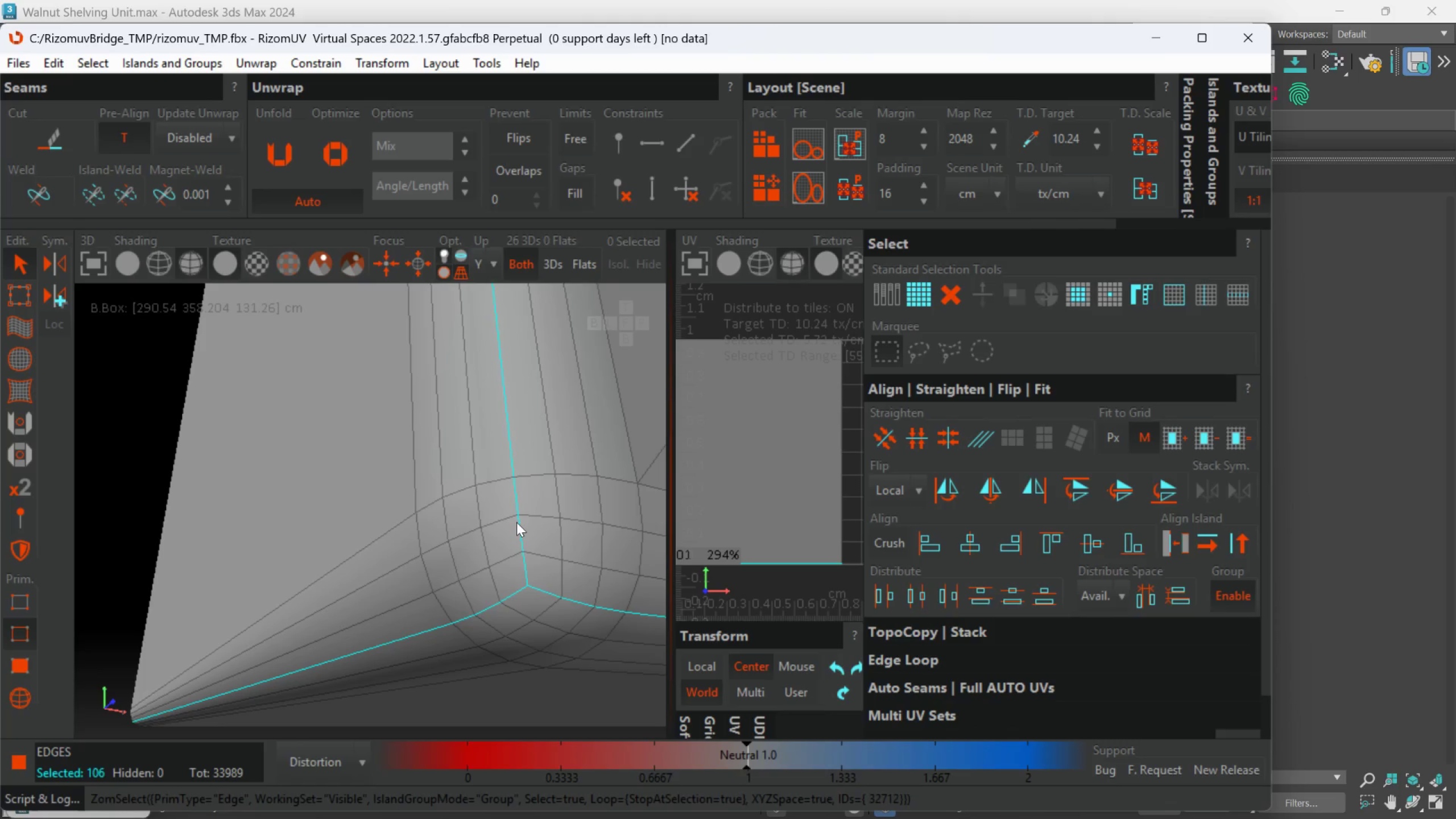 
hold_key(key=AltLeft, duration=0.42)
 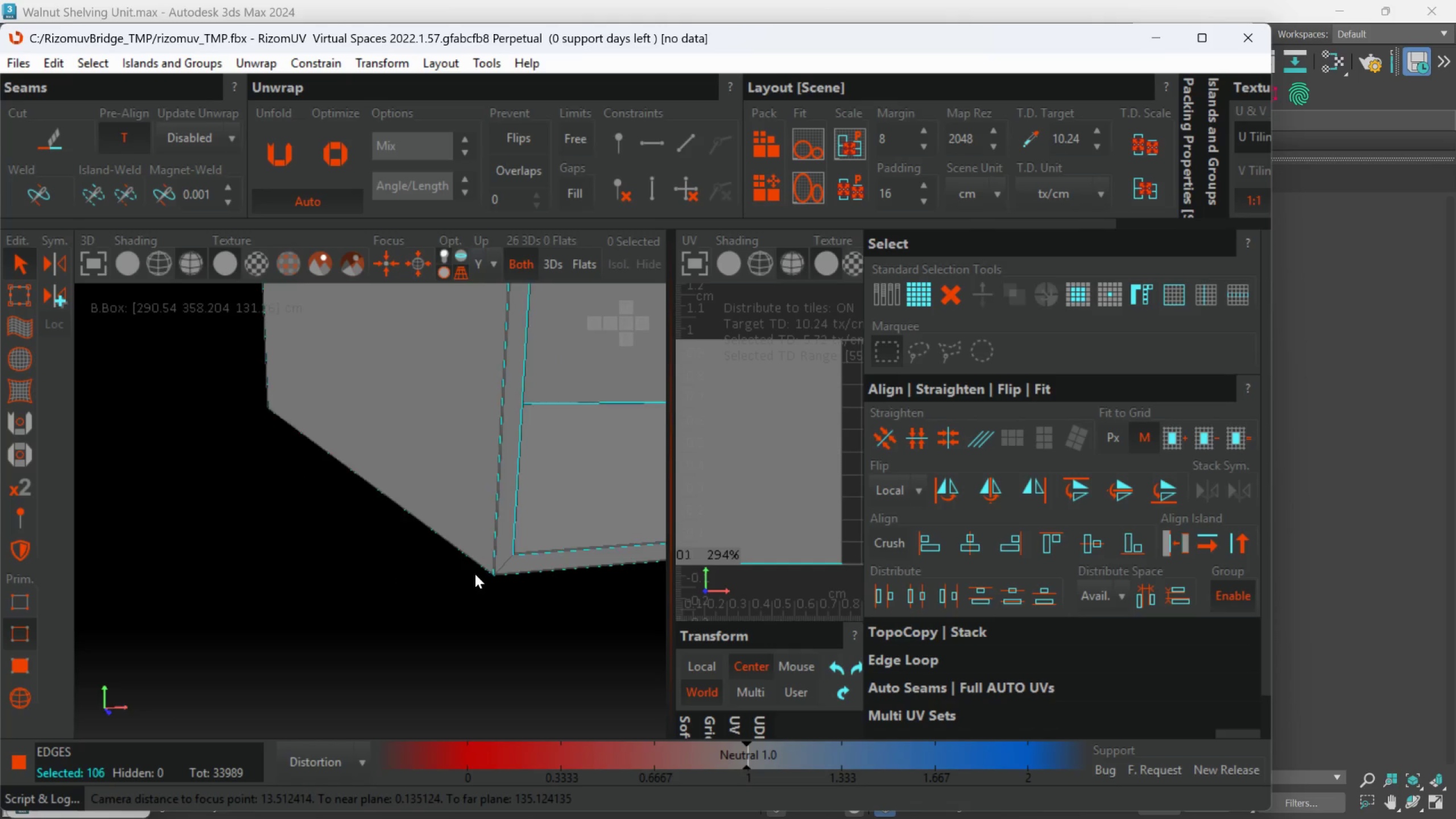 
scroll: coordinate [377, 565], scroll_direction: down, amount: 22.0
 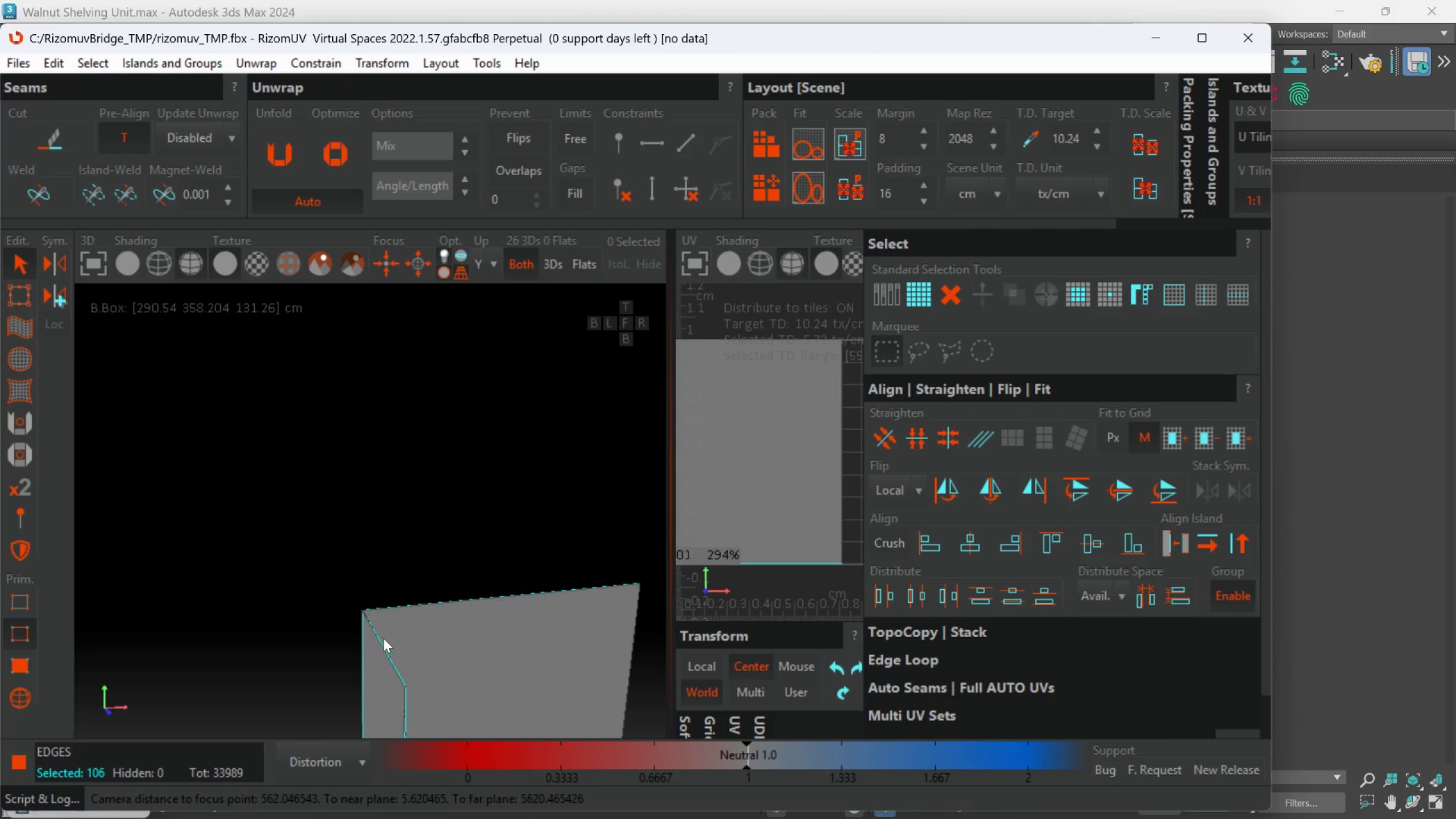 
scroll: coordinate [356, 485], scroll_direction: up, amount: 3.0
 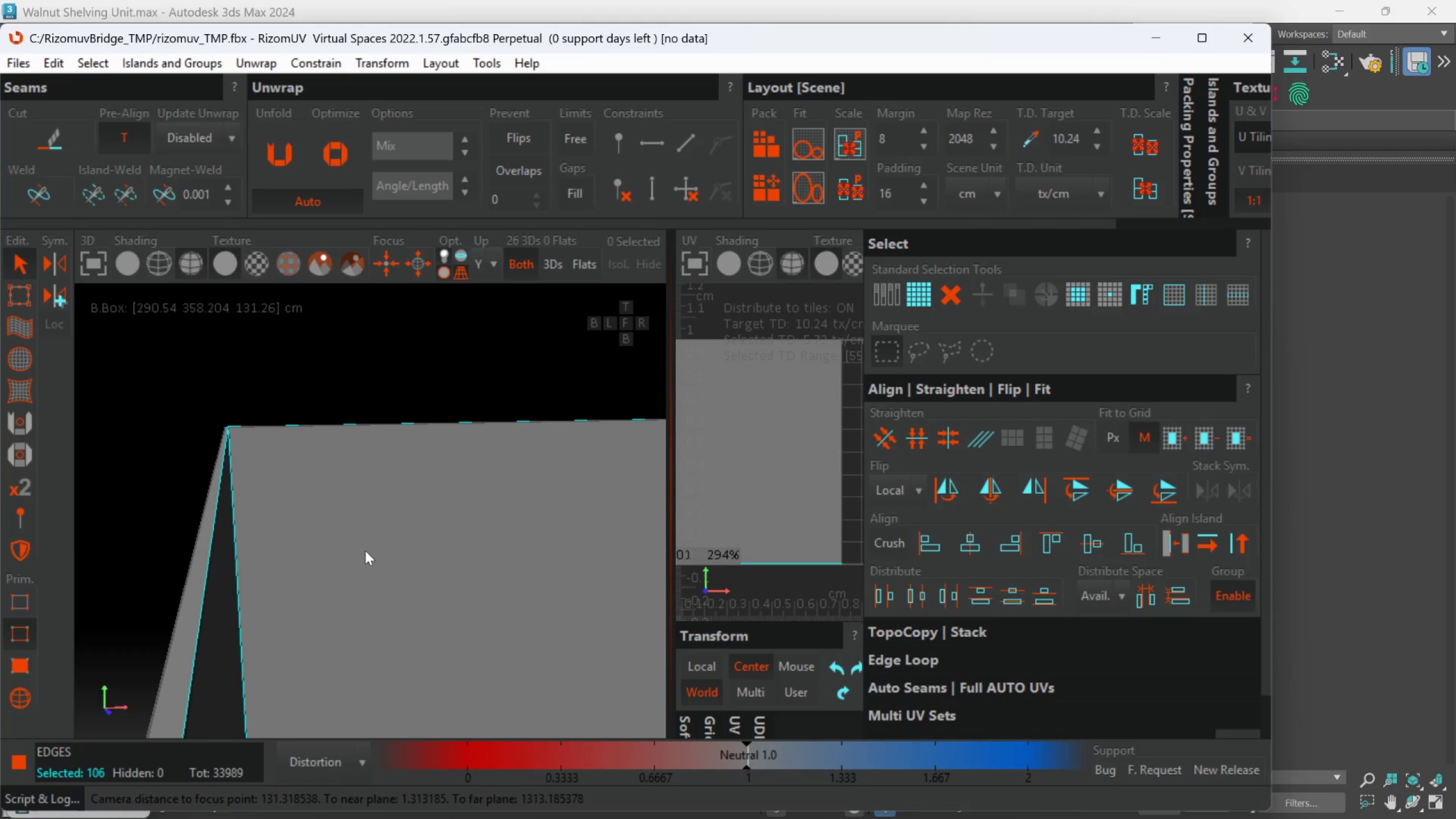 
middle_click([335, 582])
 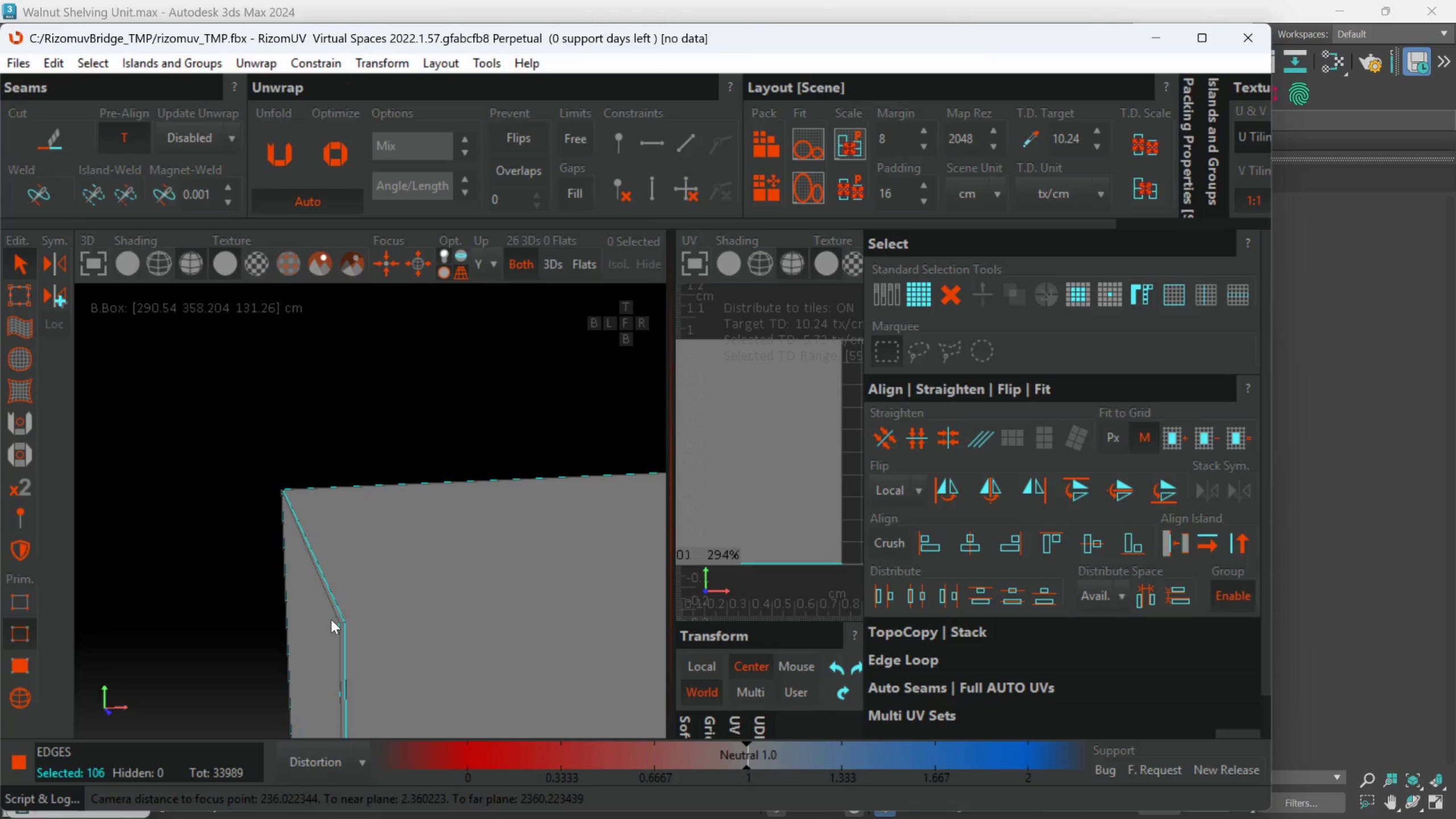 
scroll: coordinate [342, 555], scroll_direction: down, amount: 2.0
 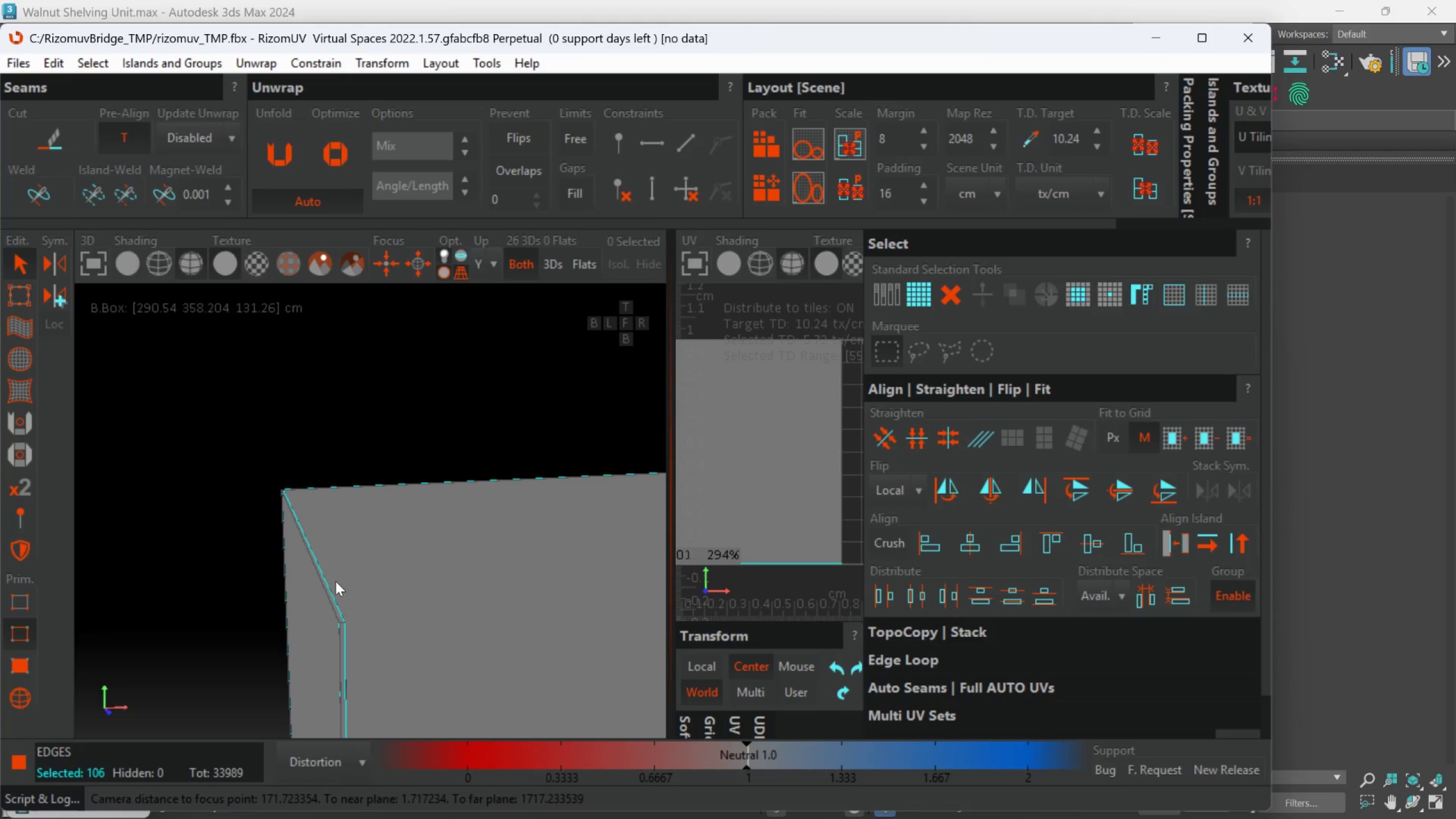 
hold_key(key=ControlLeft, duration=2.66)
 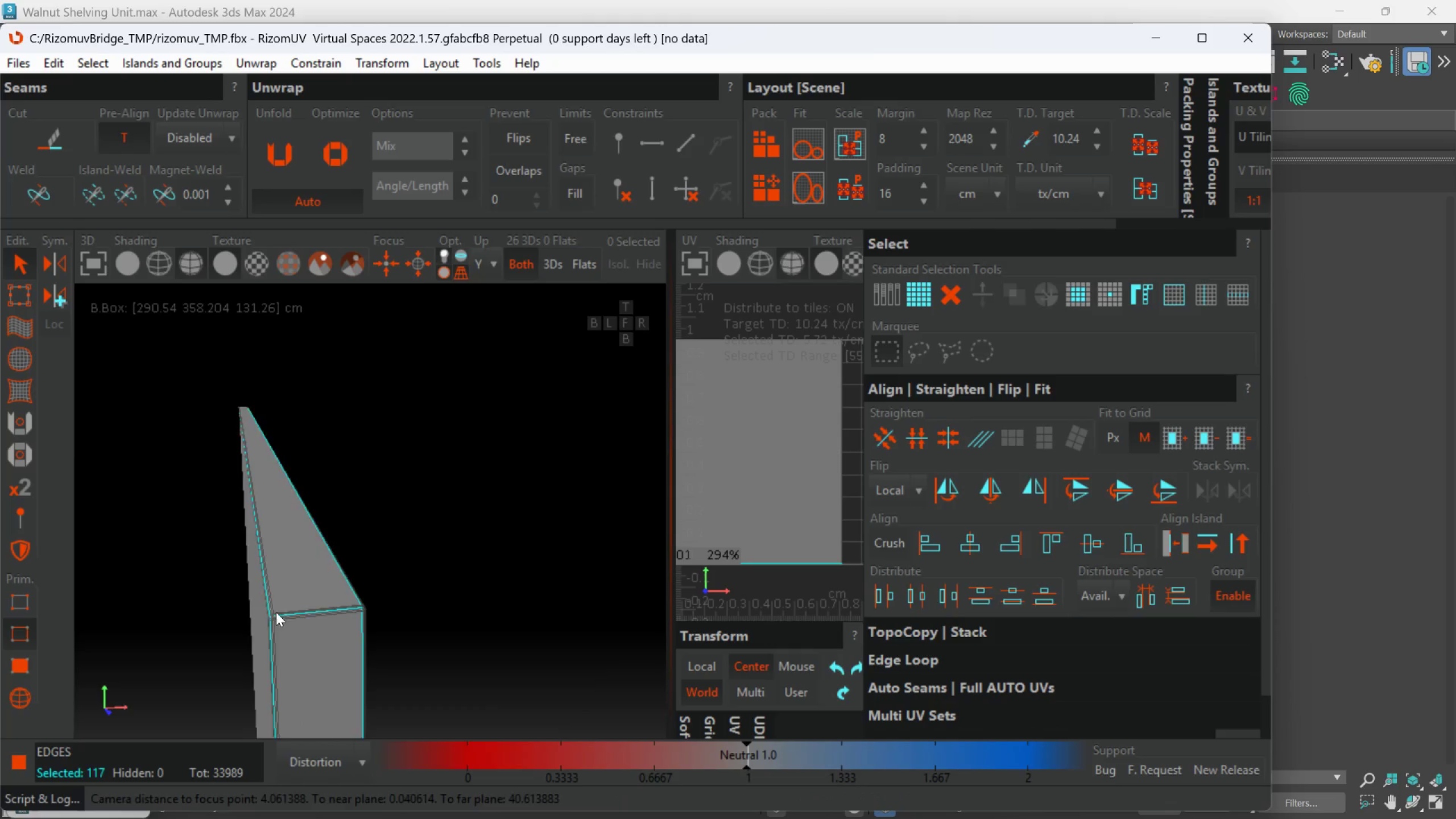 
scroll: coordinate [315, 632], scroll_direction: up, amount: 12.0
 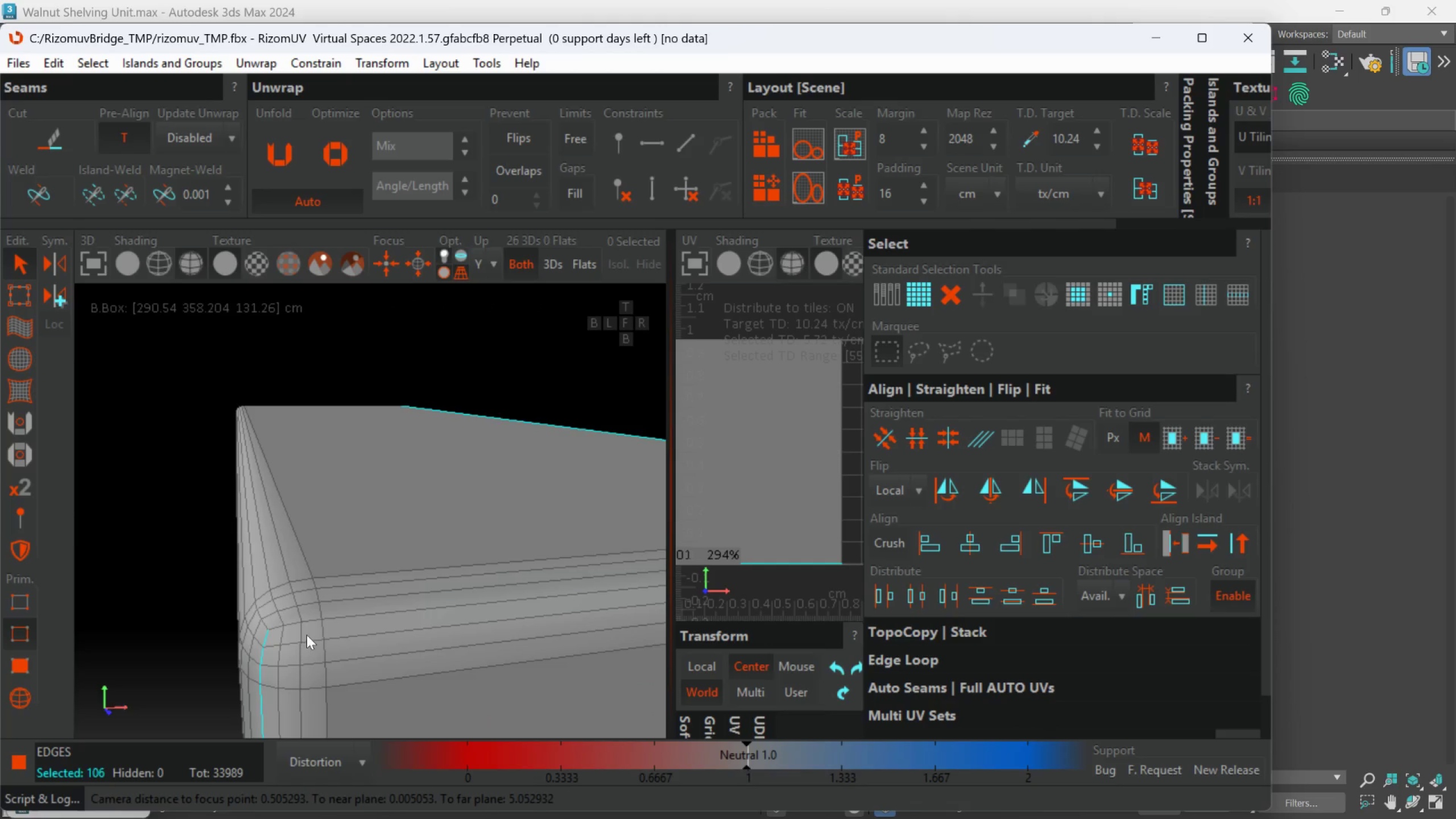 
double_click([293, 625])
 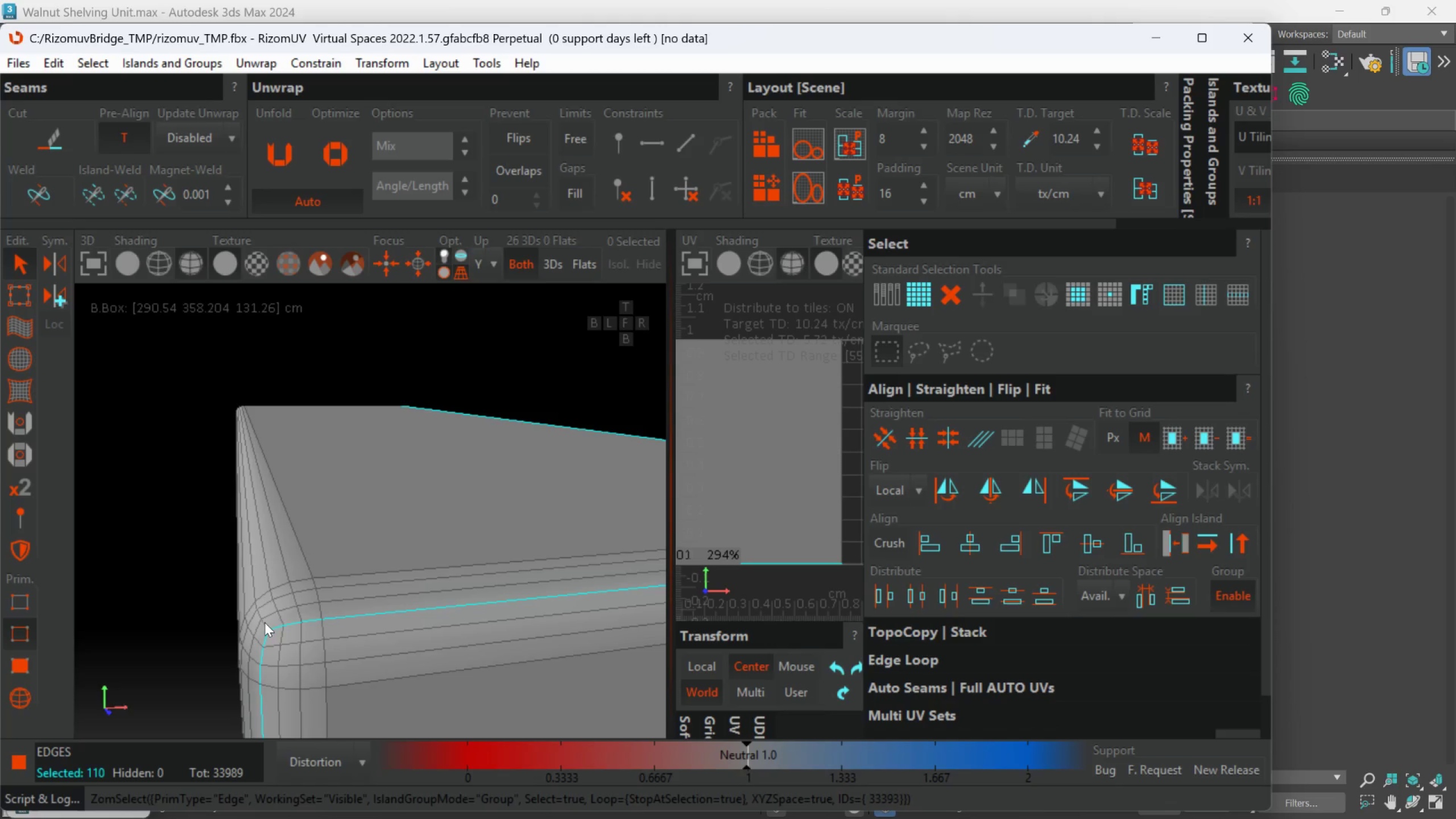 
double_click([264, 622])
 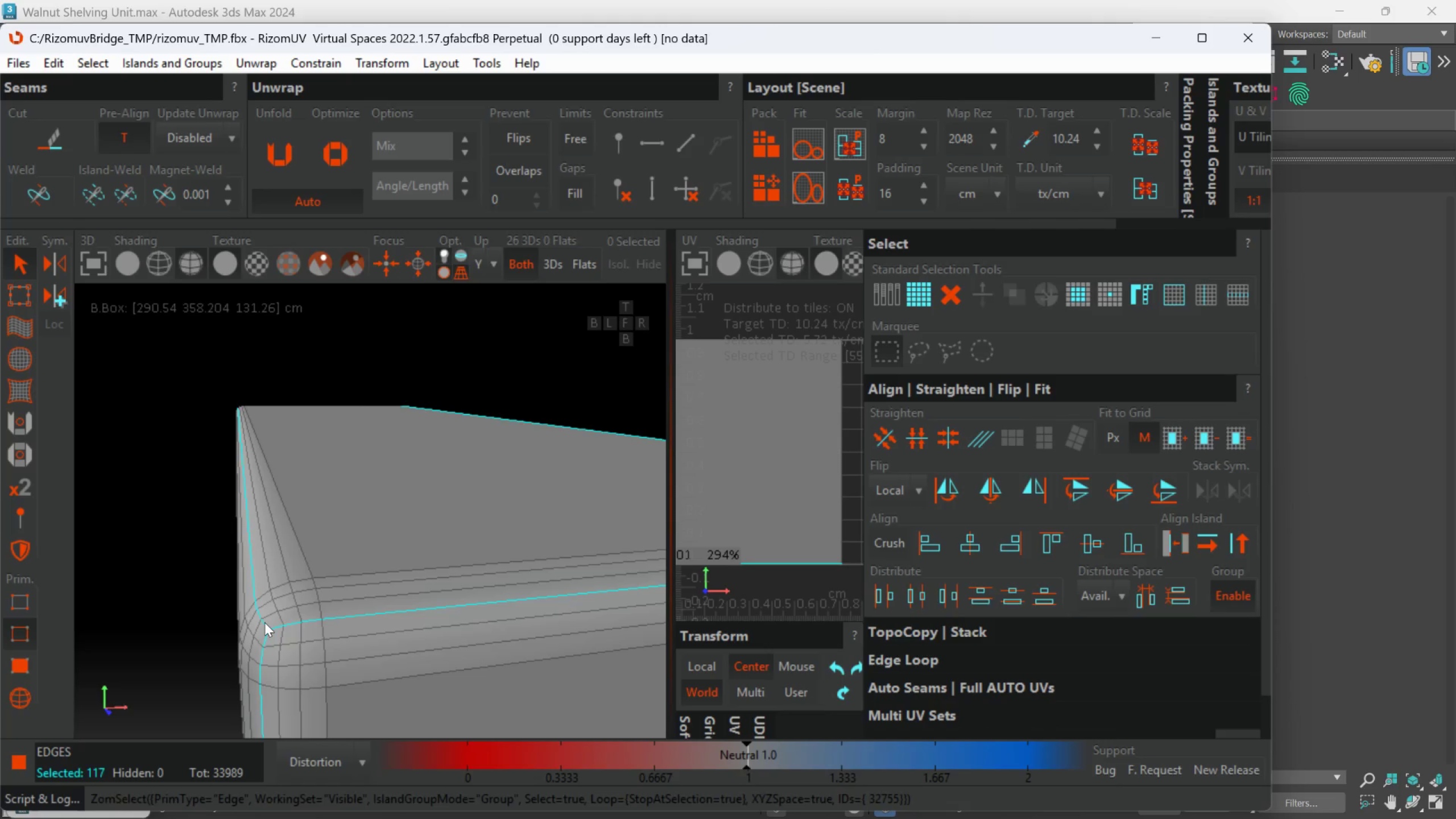 
hold_key(key=AltLeft, duration=0.8)
 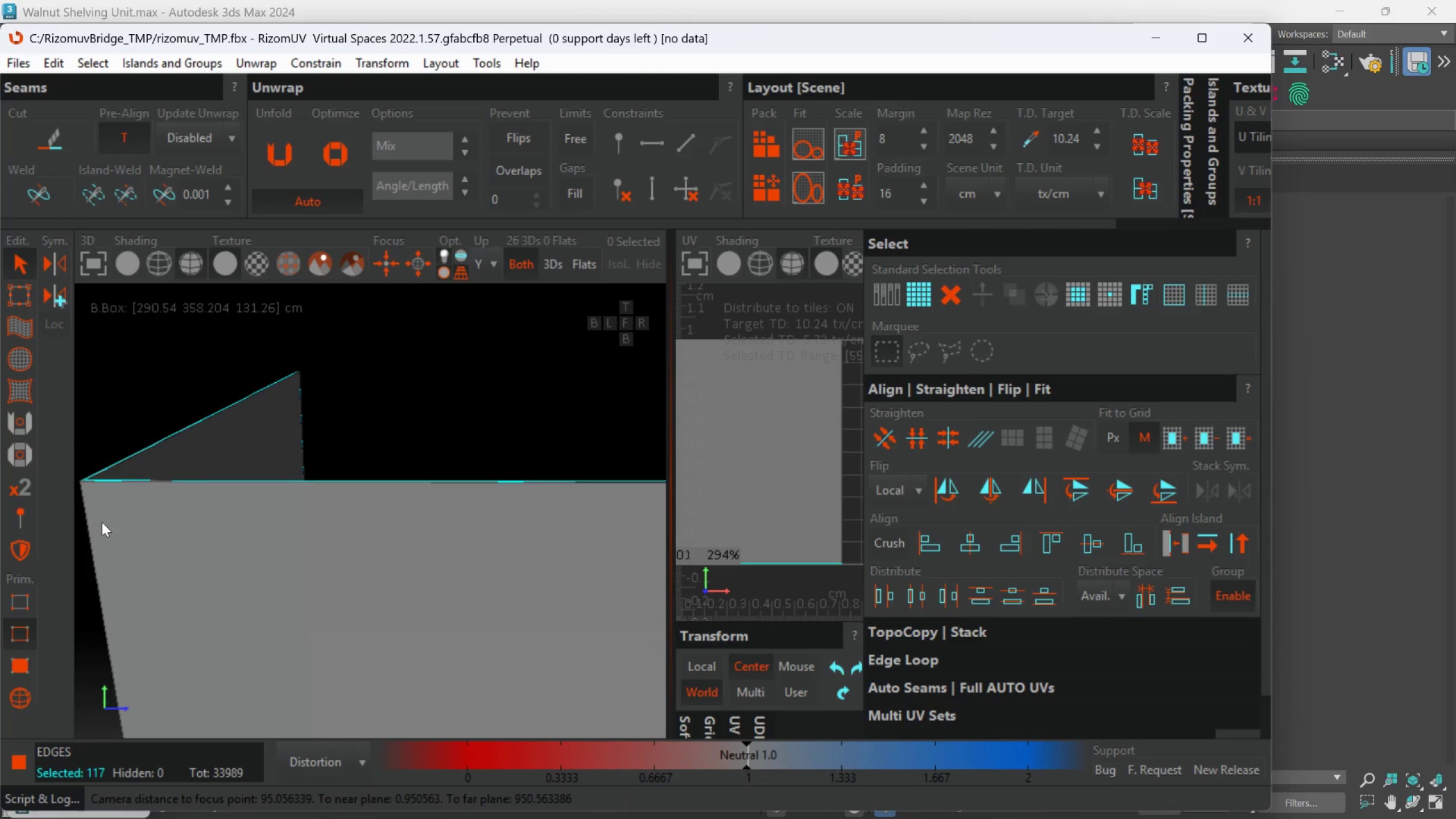 
scroll: coordinate [276, 616], scroll_direction: down, amount: 18.0
 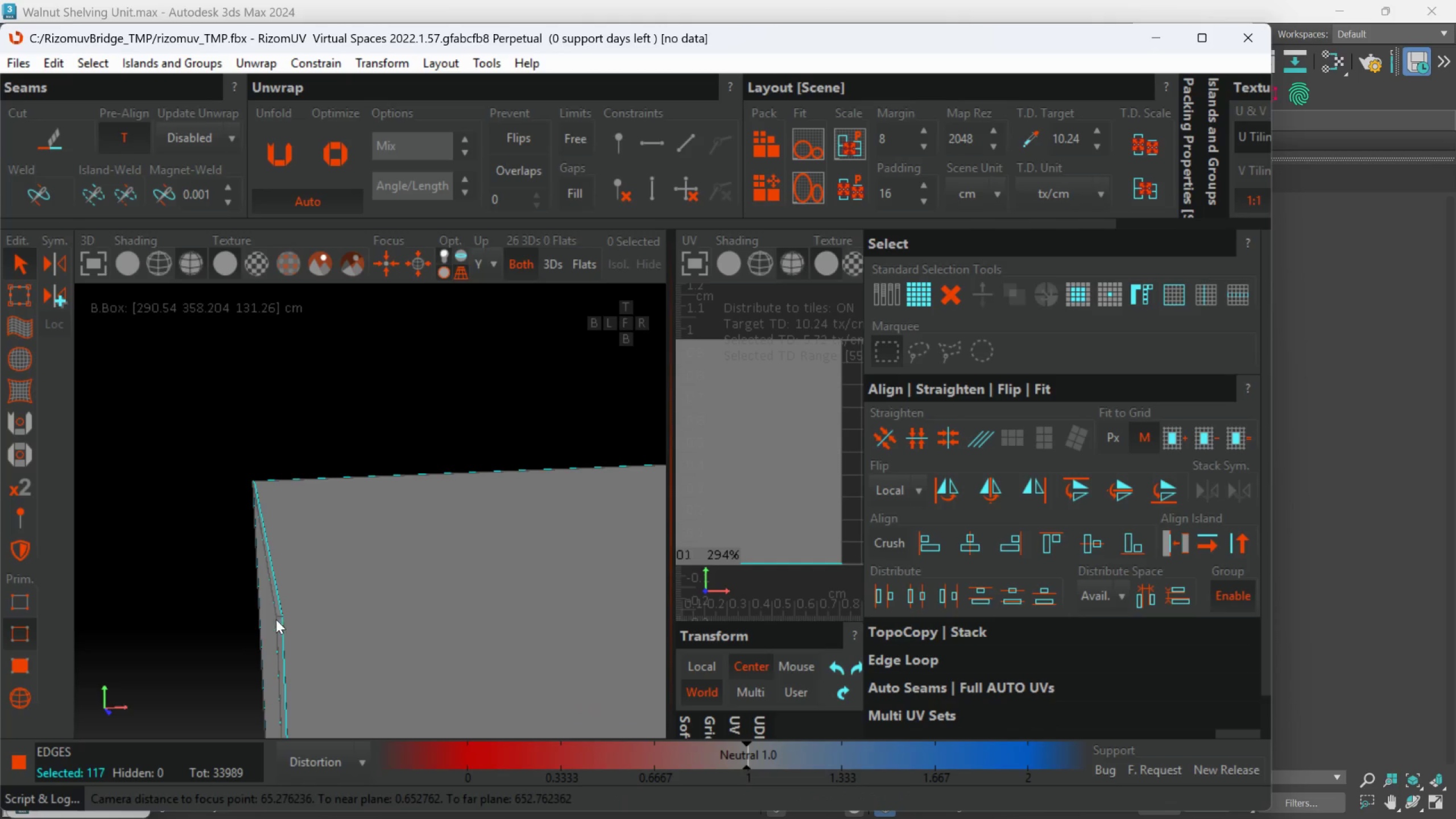 
hold_key(key=AltLeft, duration=0.53)
 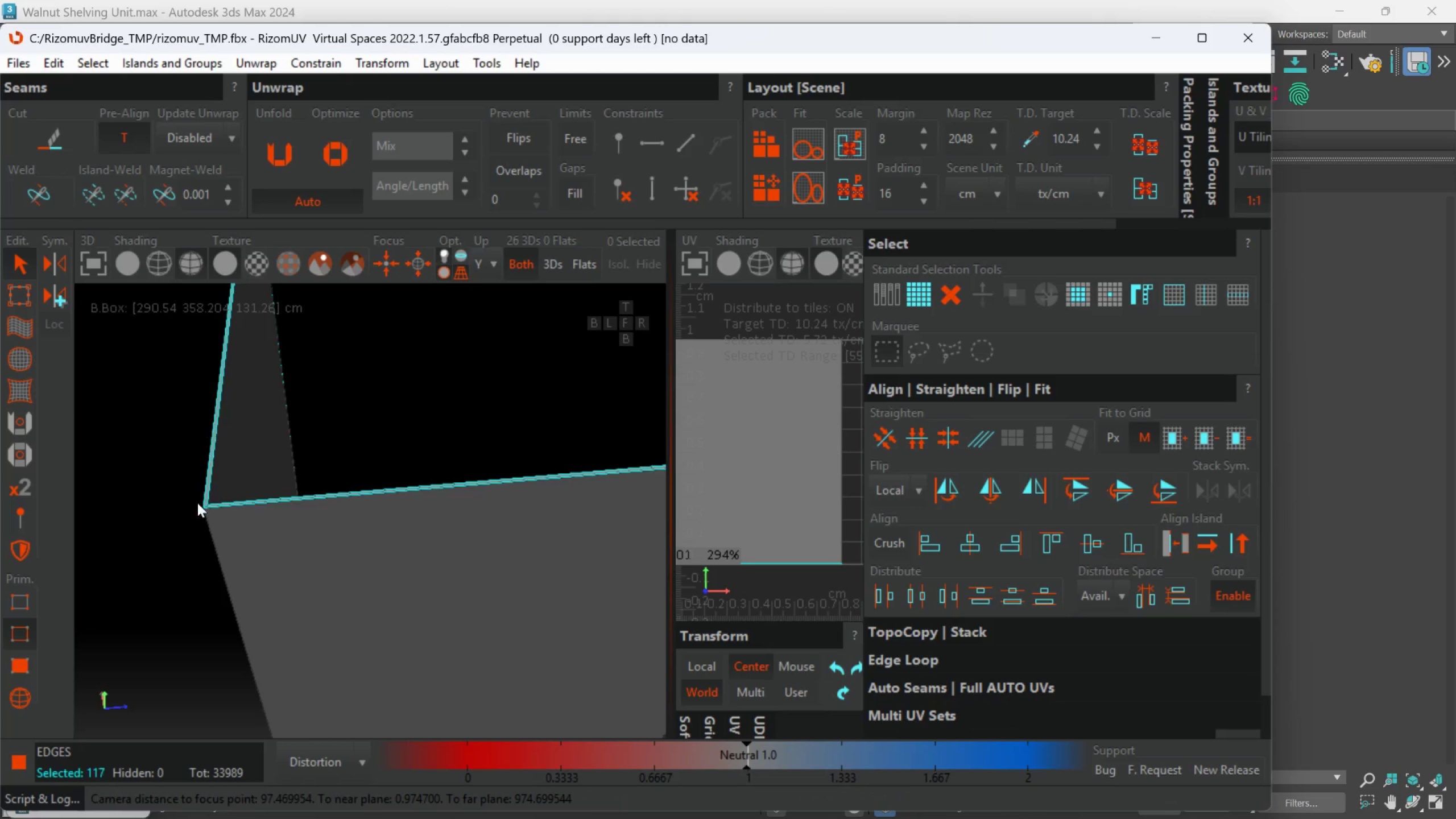 
hold_key(key=AltLeft, duration=0.61)
 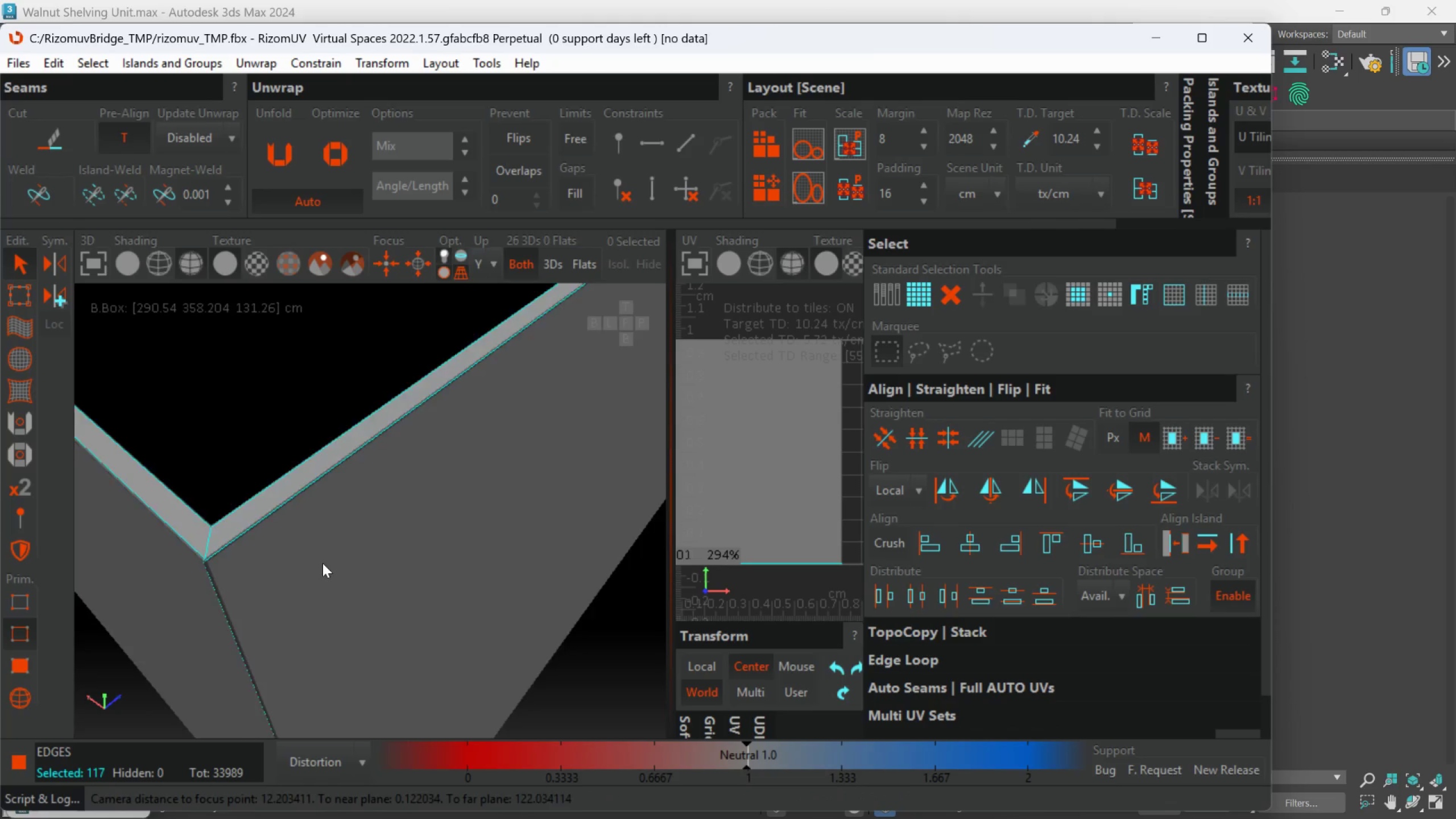 
scroll: coordinate [242, 549], scroll_direction: up, amount: 3.0
 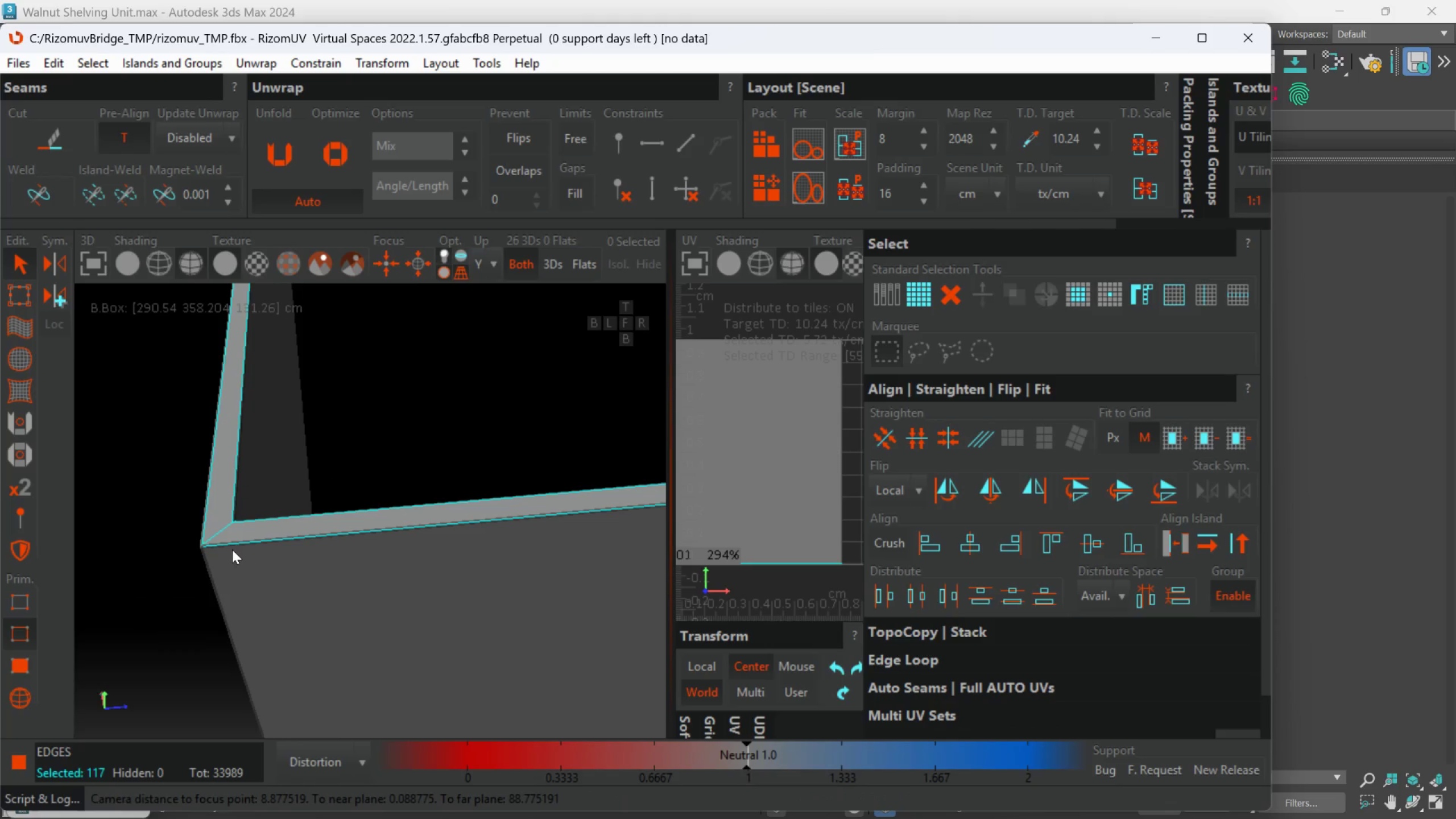 
hold_key(key=AltLeft, duration=0.5)
 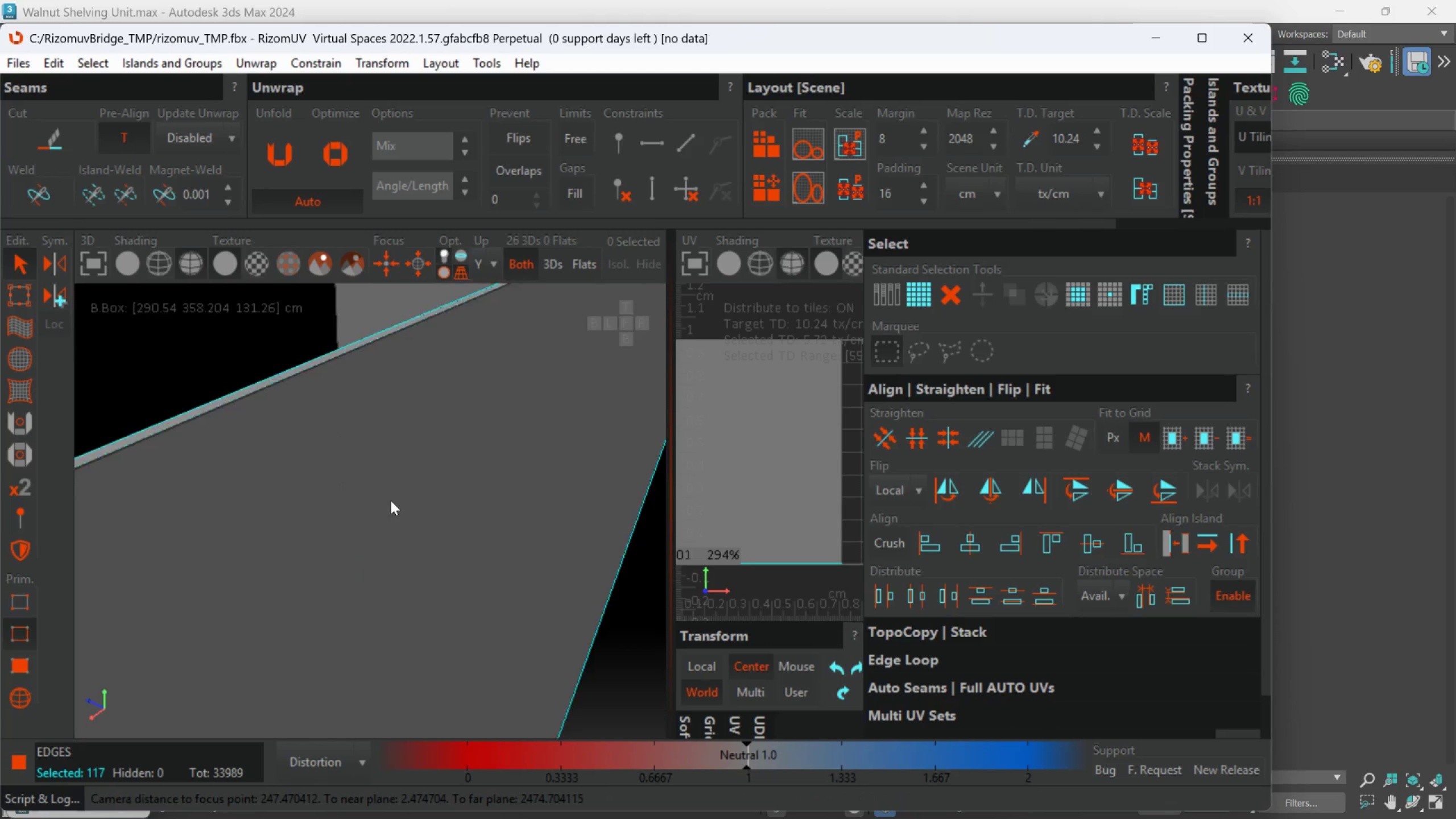 
scroll: coordinate [322, 564], scroll_direction: down, amount: 6.0
 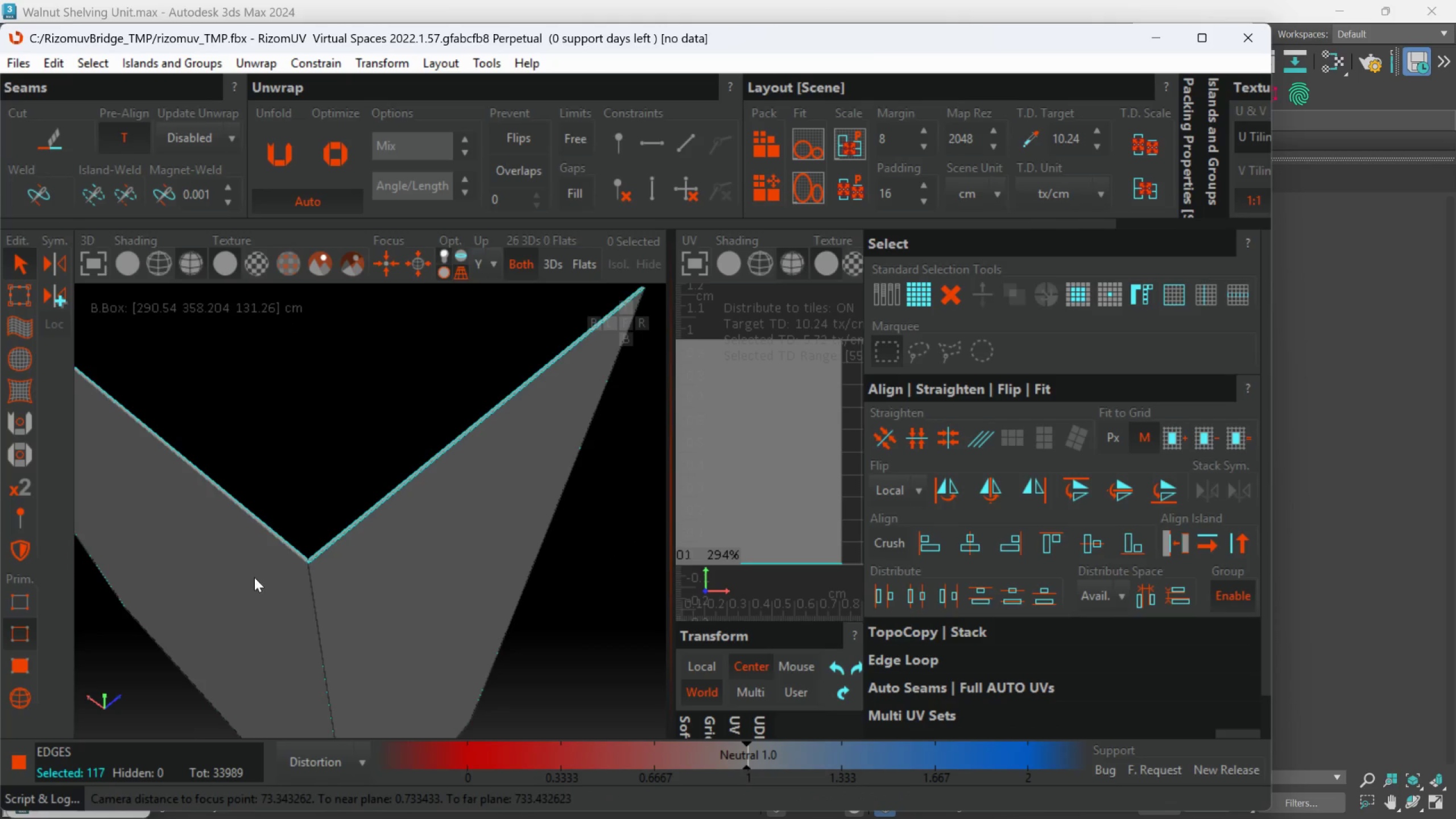 
scroll: coordinate [332, 502], scroll_direction: none, amount: 0.0
 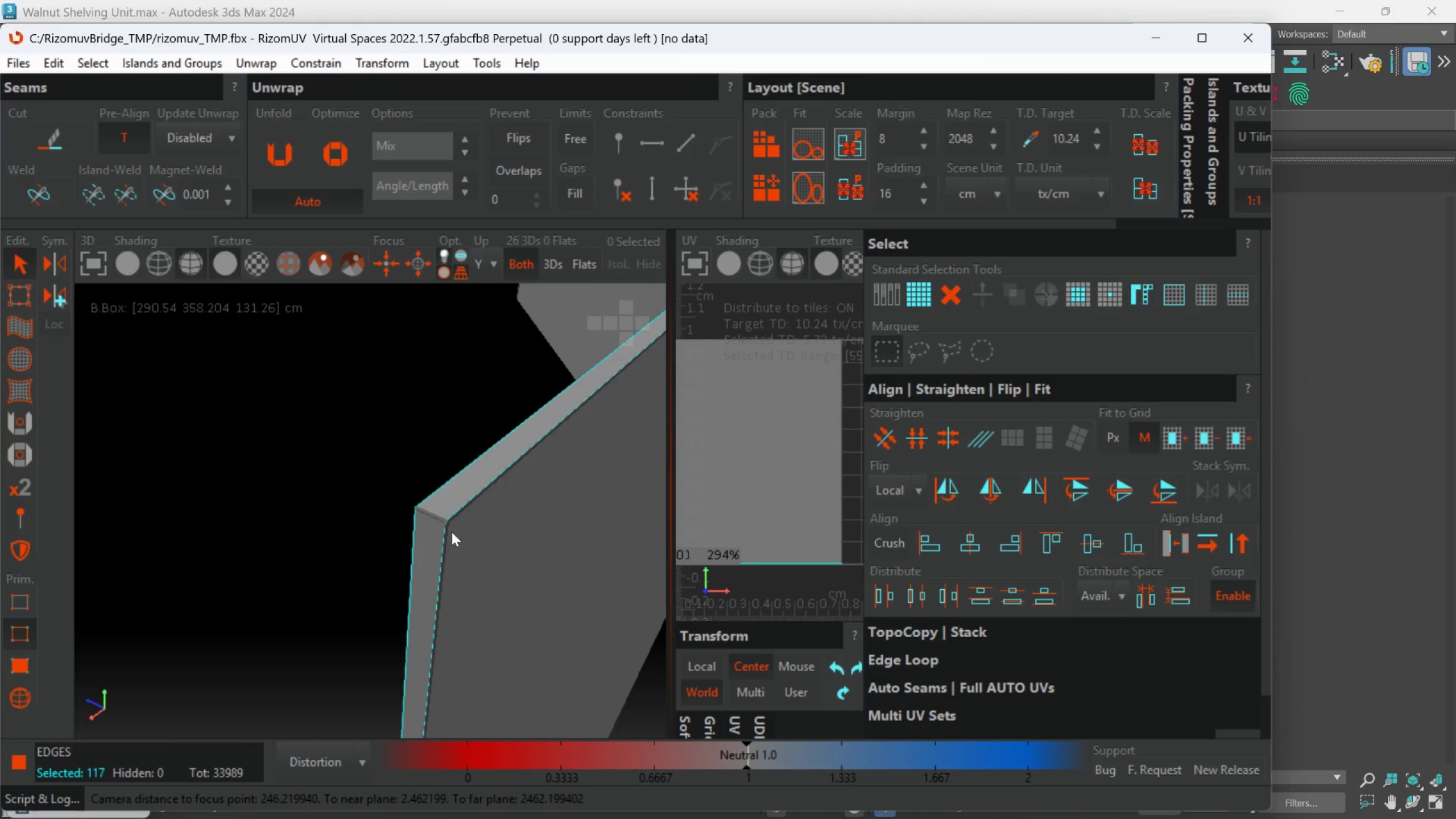 
scroll: coordinate [470, 510], scroll_direction: up, amount: 7.0
 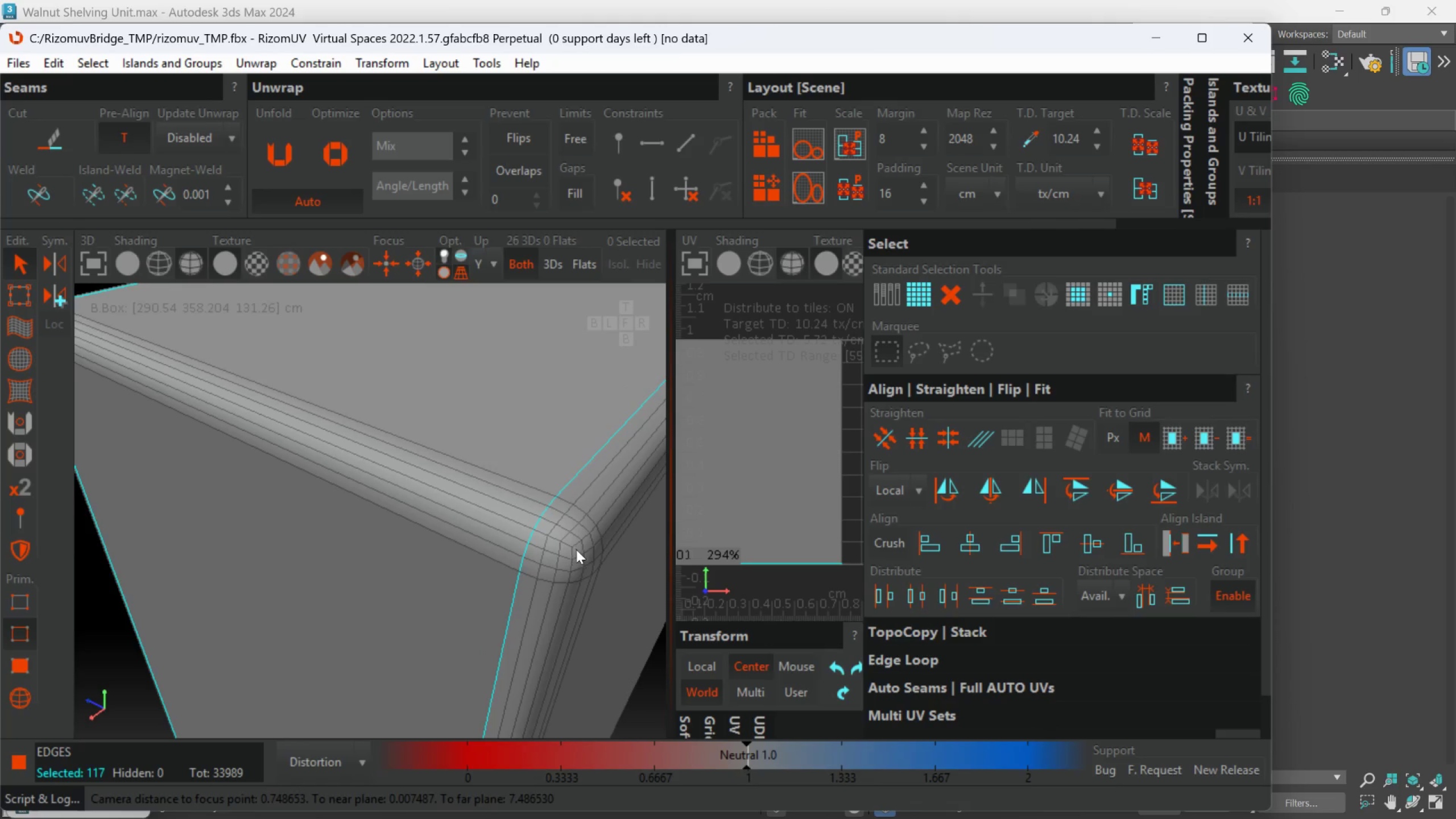 
hold_key(key=ControlLeft, duration=1.55)
double_click([527, 526])
 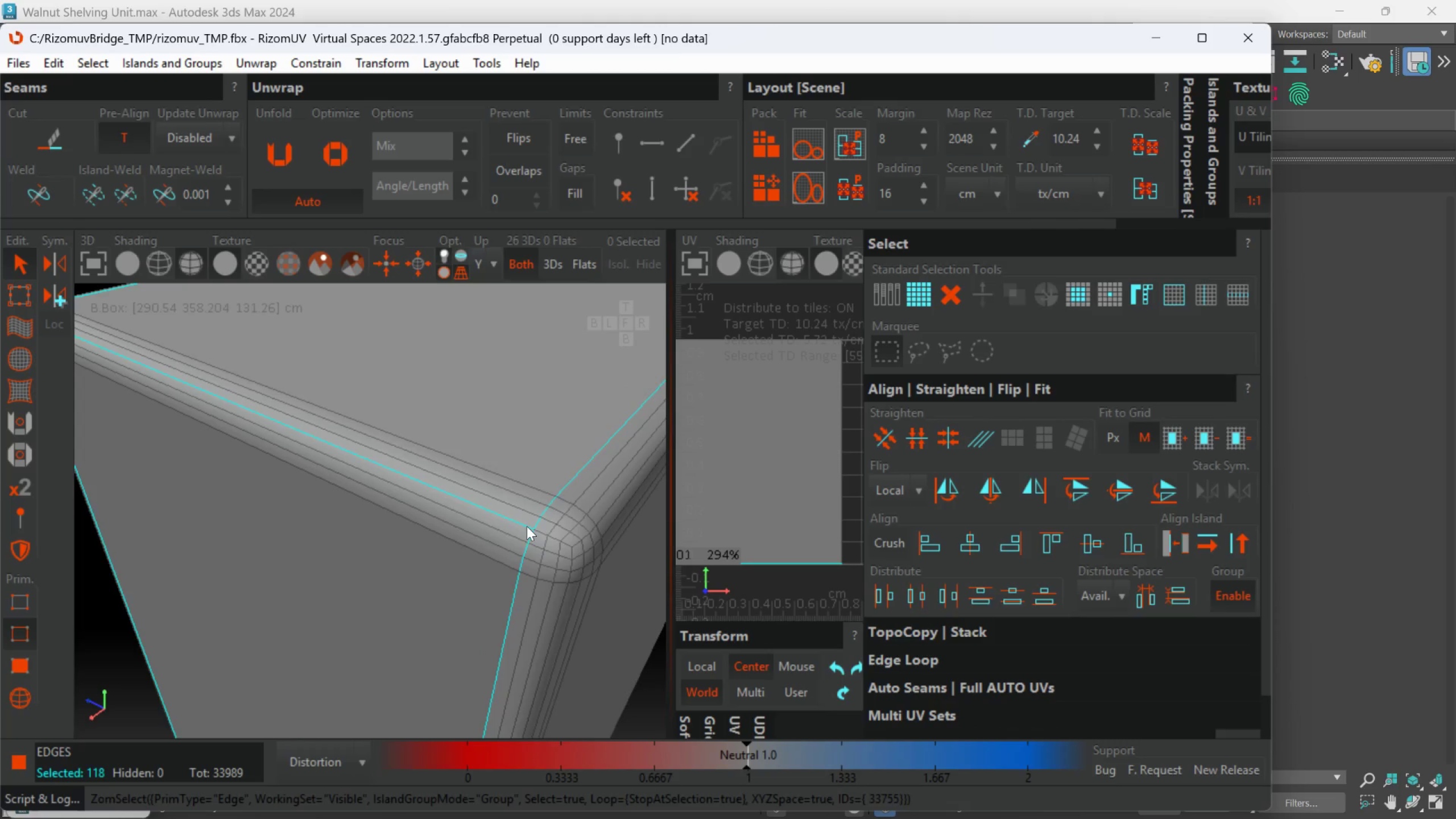 
hold_key(key=AltLeft, duration=0.62)
 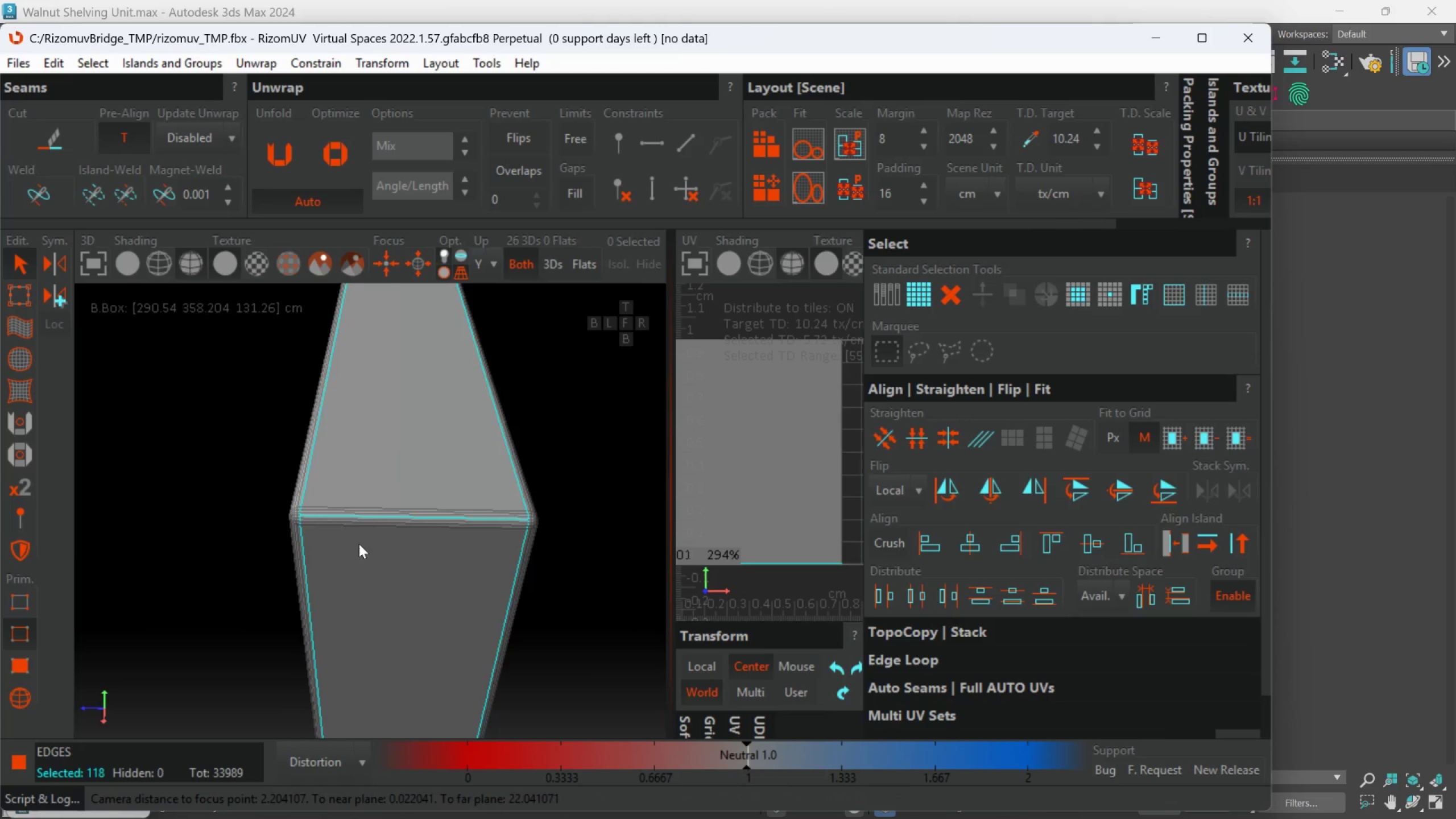 
scroll: coordinate [527, 526], scroll_direction: down, amount: 5.0
 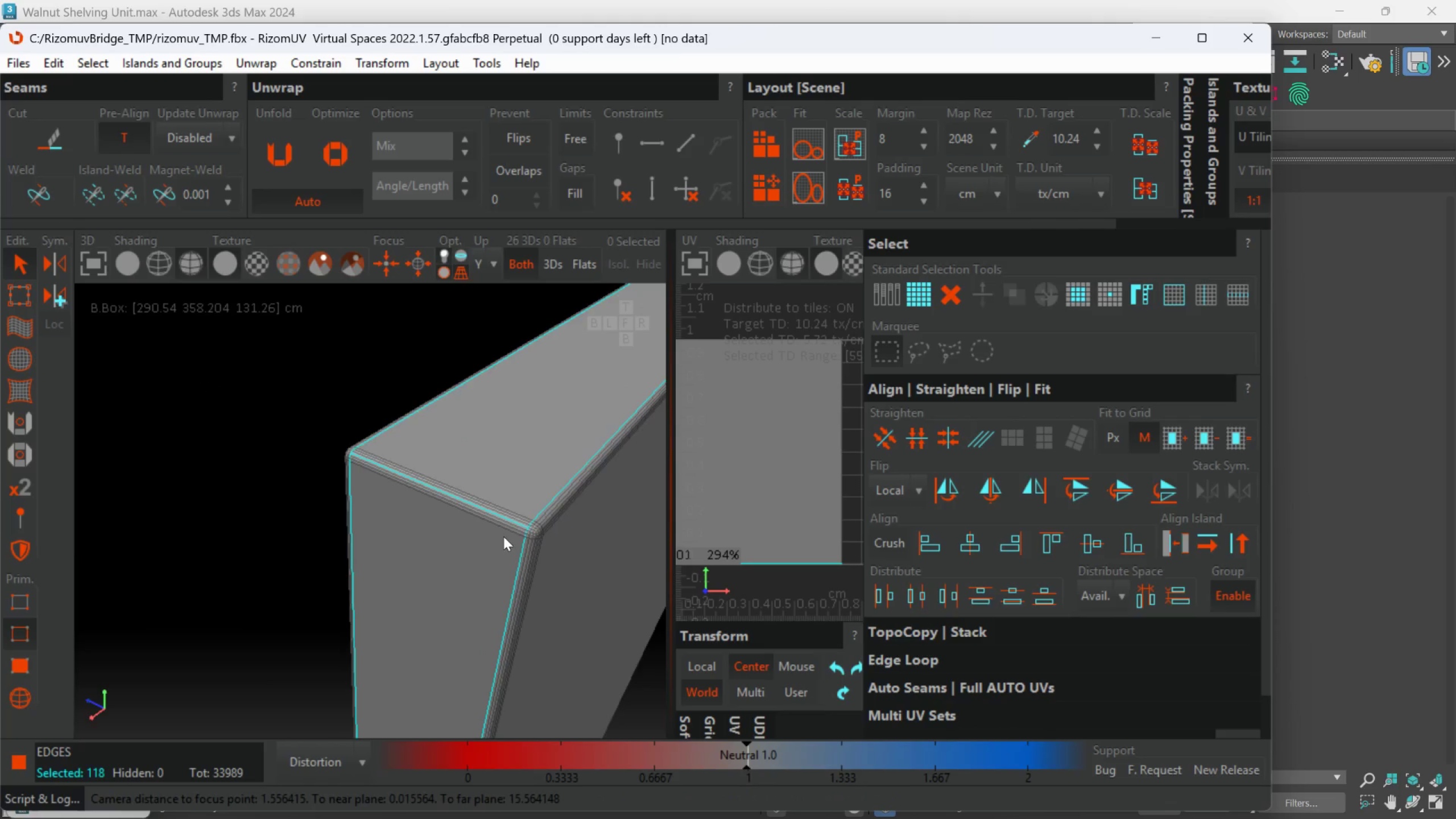 
scroll: coordinate [249, 506], scroll_direction: up, amount: 3.0
 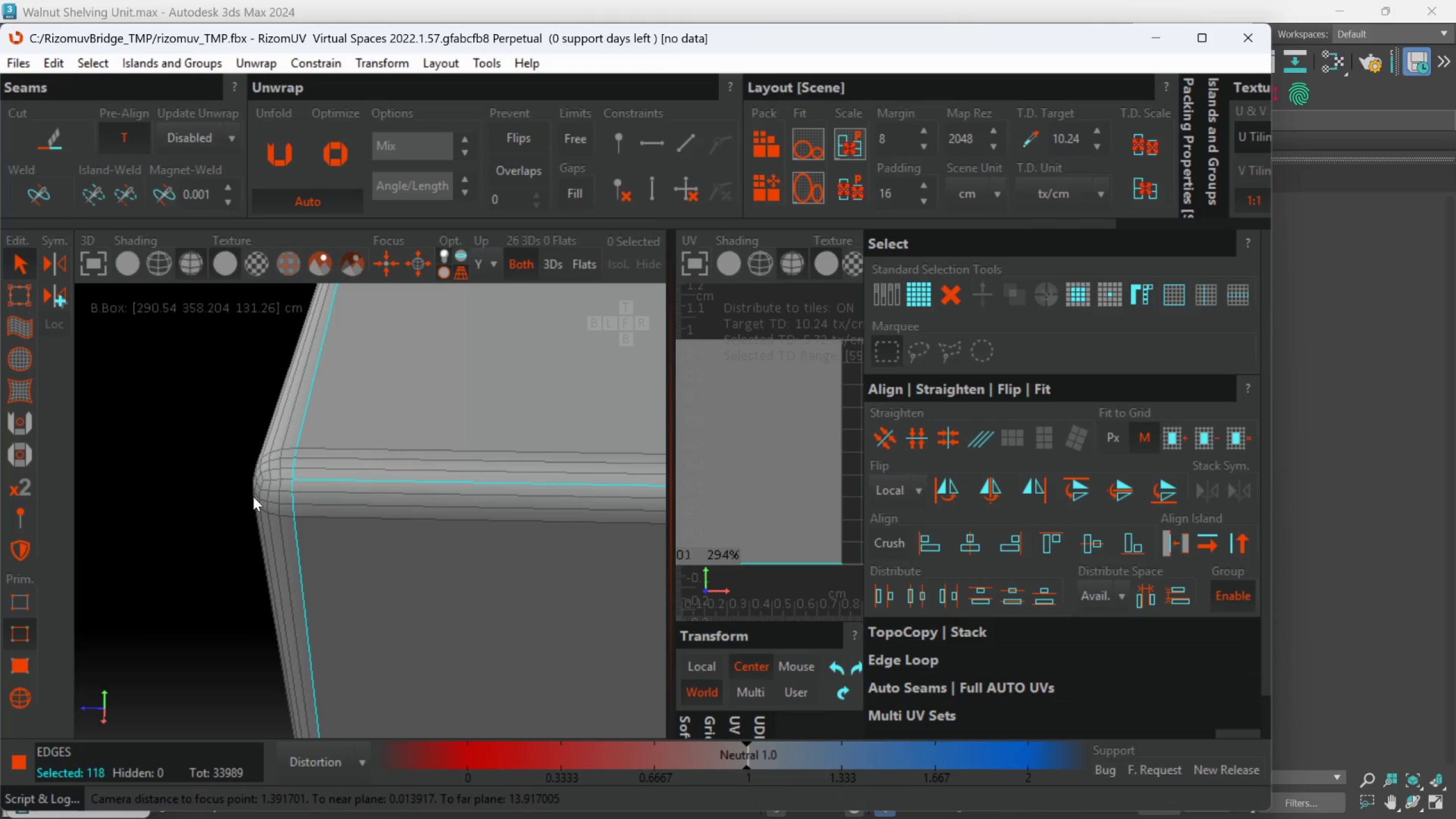 
scroll: coordinate [303, 519], scroll_direction: down, amount: 13.0
 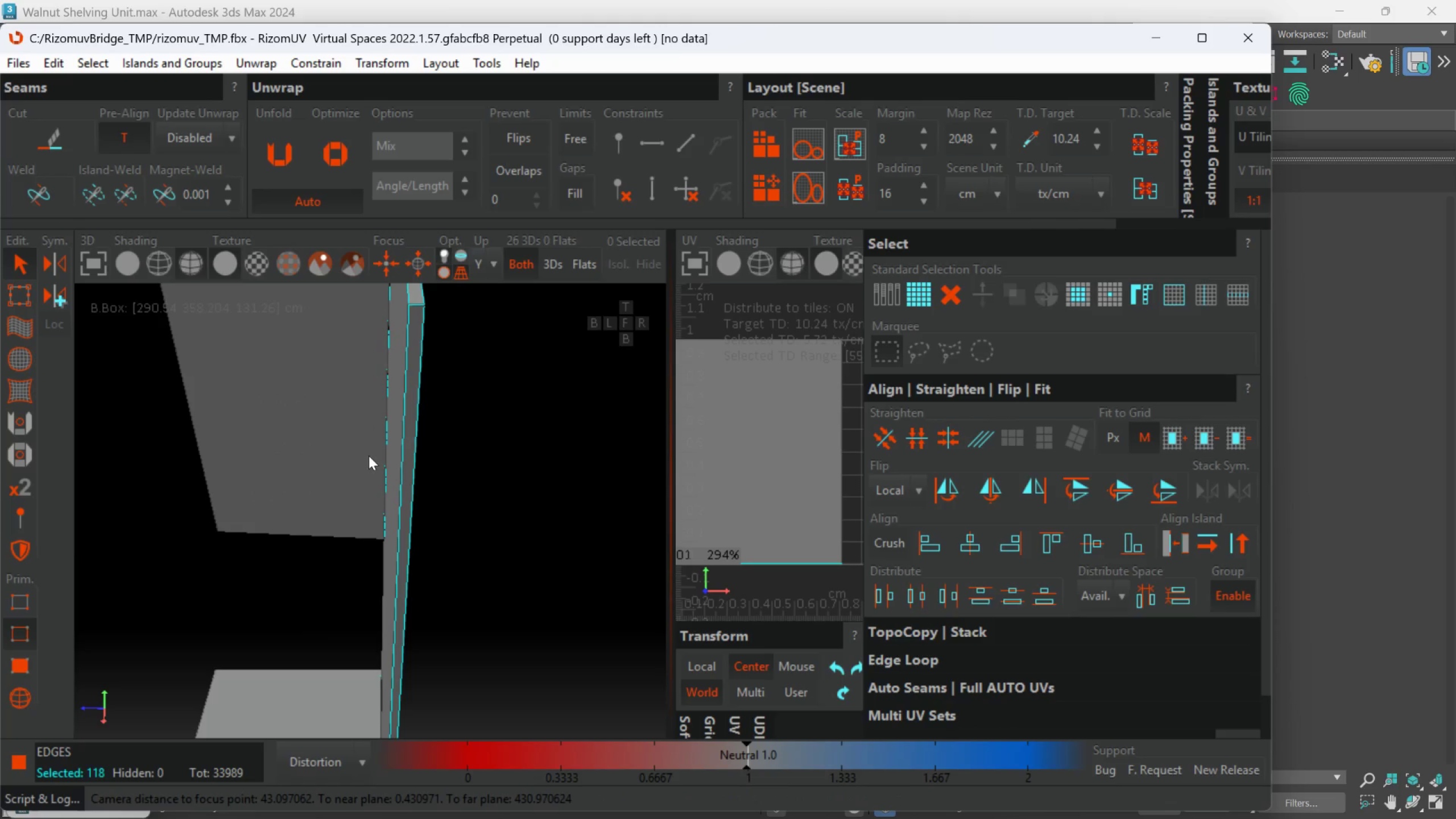 
hold_key(key=AltLeft, duration=0.55)
 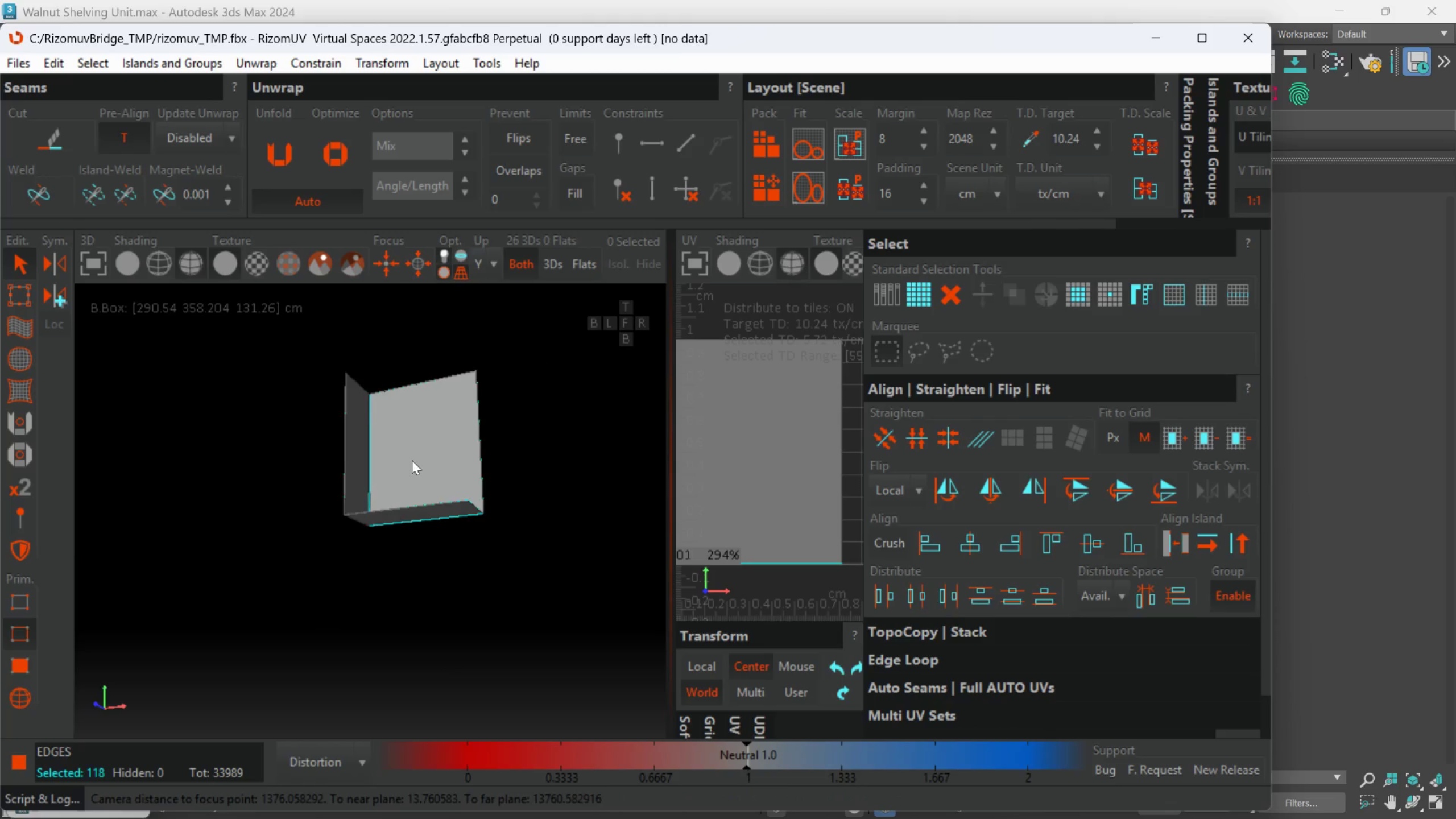 
scroll: coordinate [369, 473], scroll_direction: down, amount: 4.0
 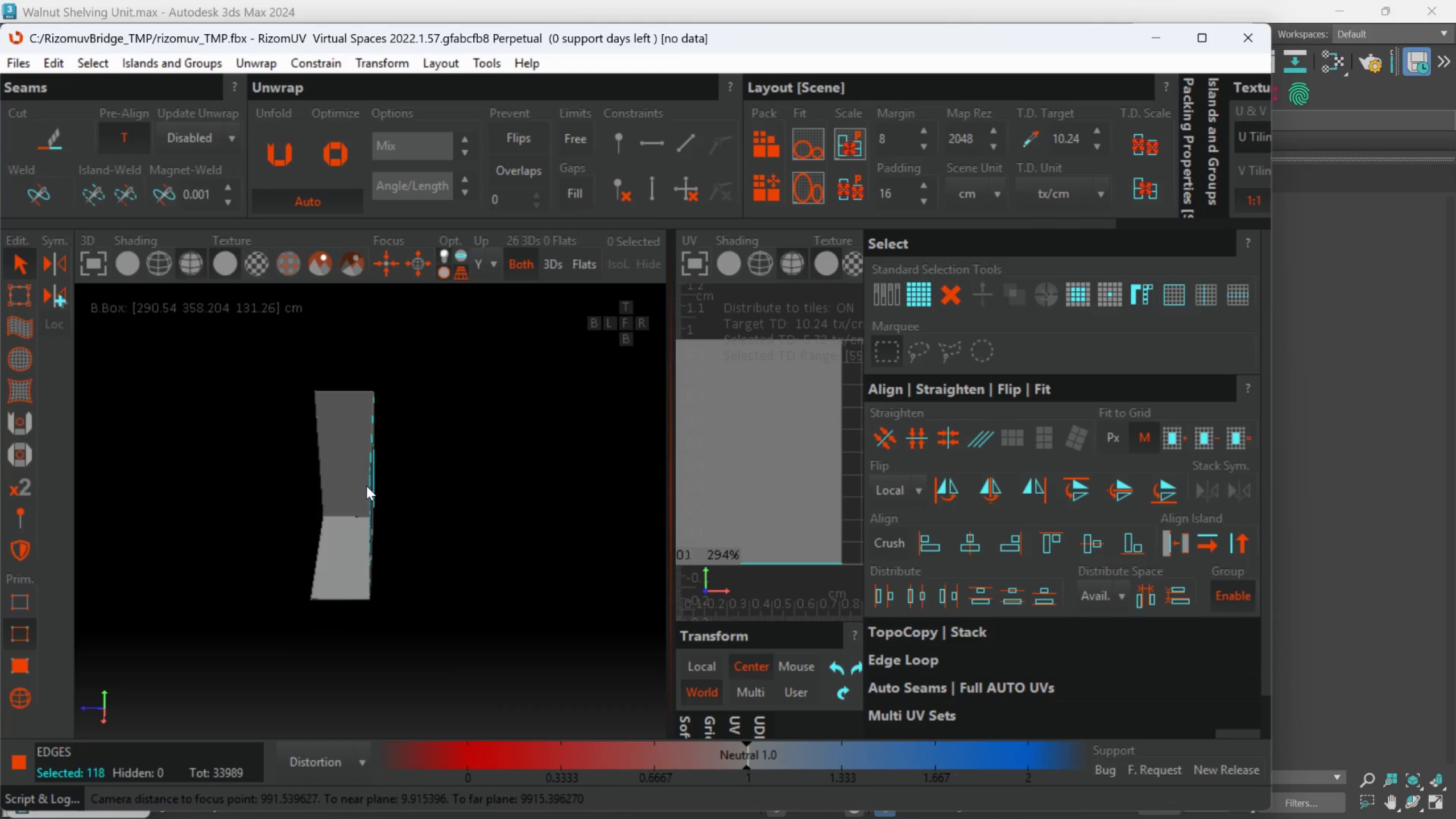 
scroll: coordinate [332, 548], scroll_direction: up, amount: 5.0
 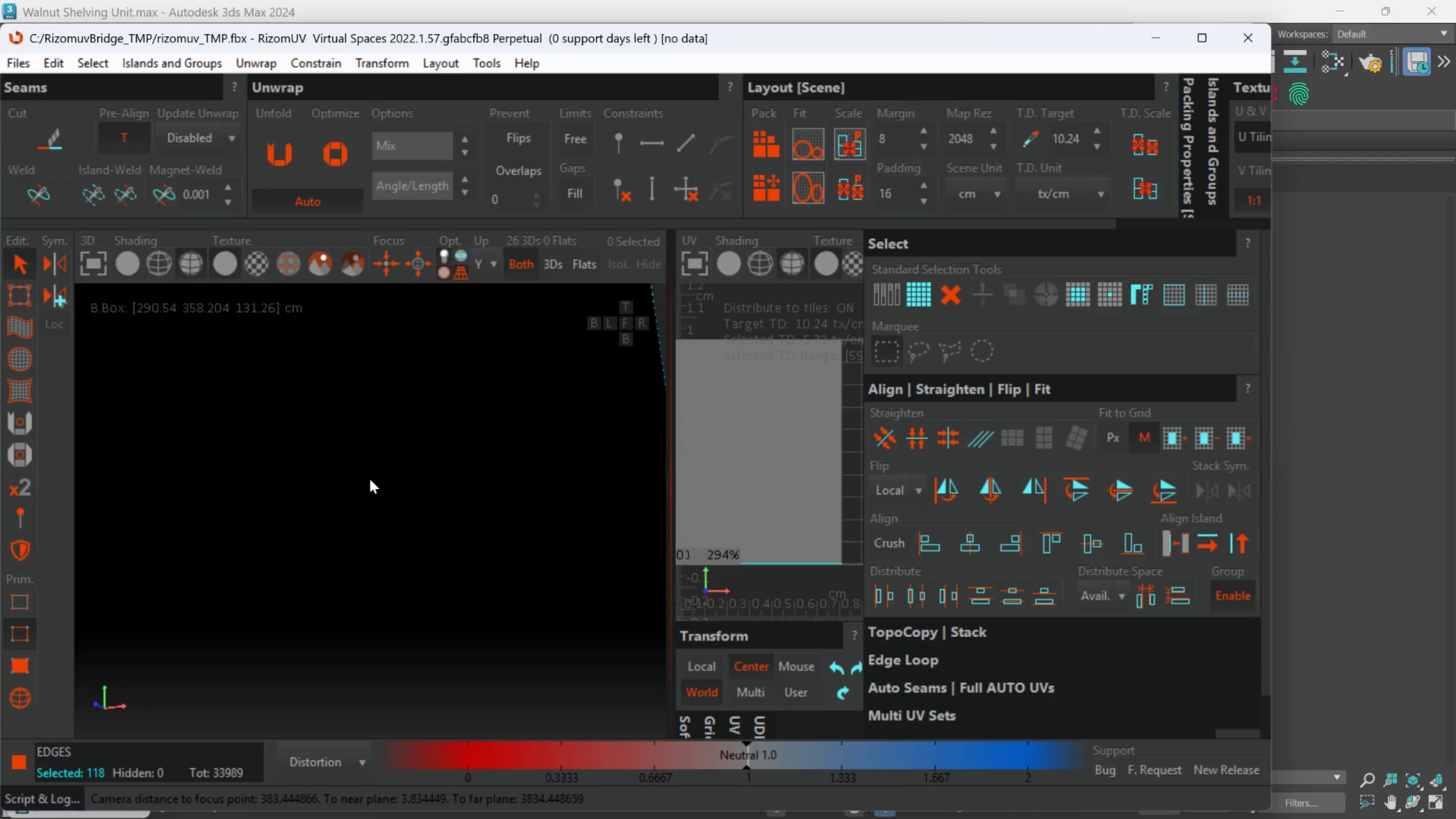 
key(C)
 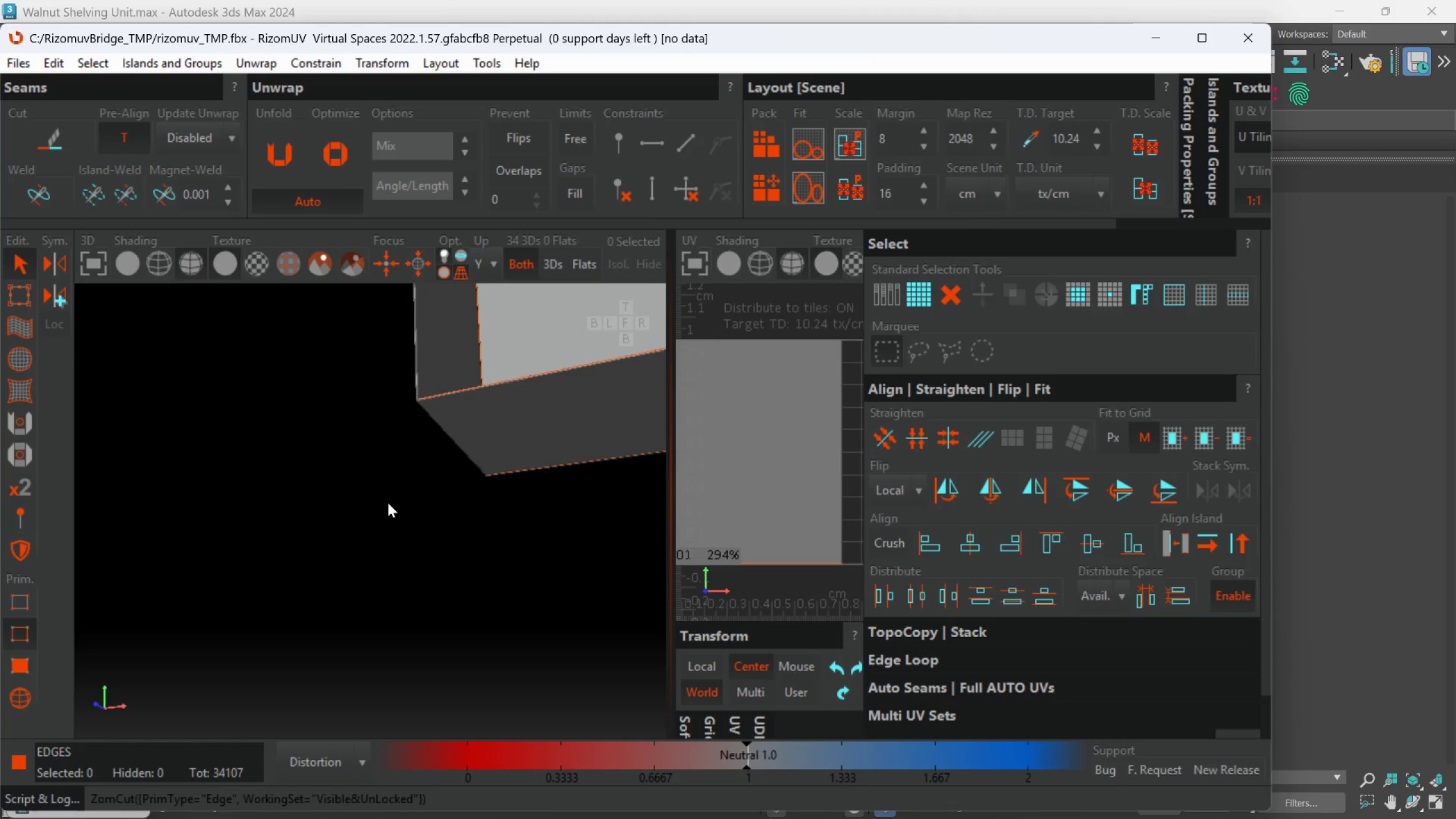 
scroll: coordinate [400, 506], scroll_direction: down, amount: 12.0
 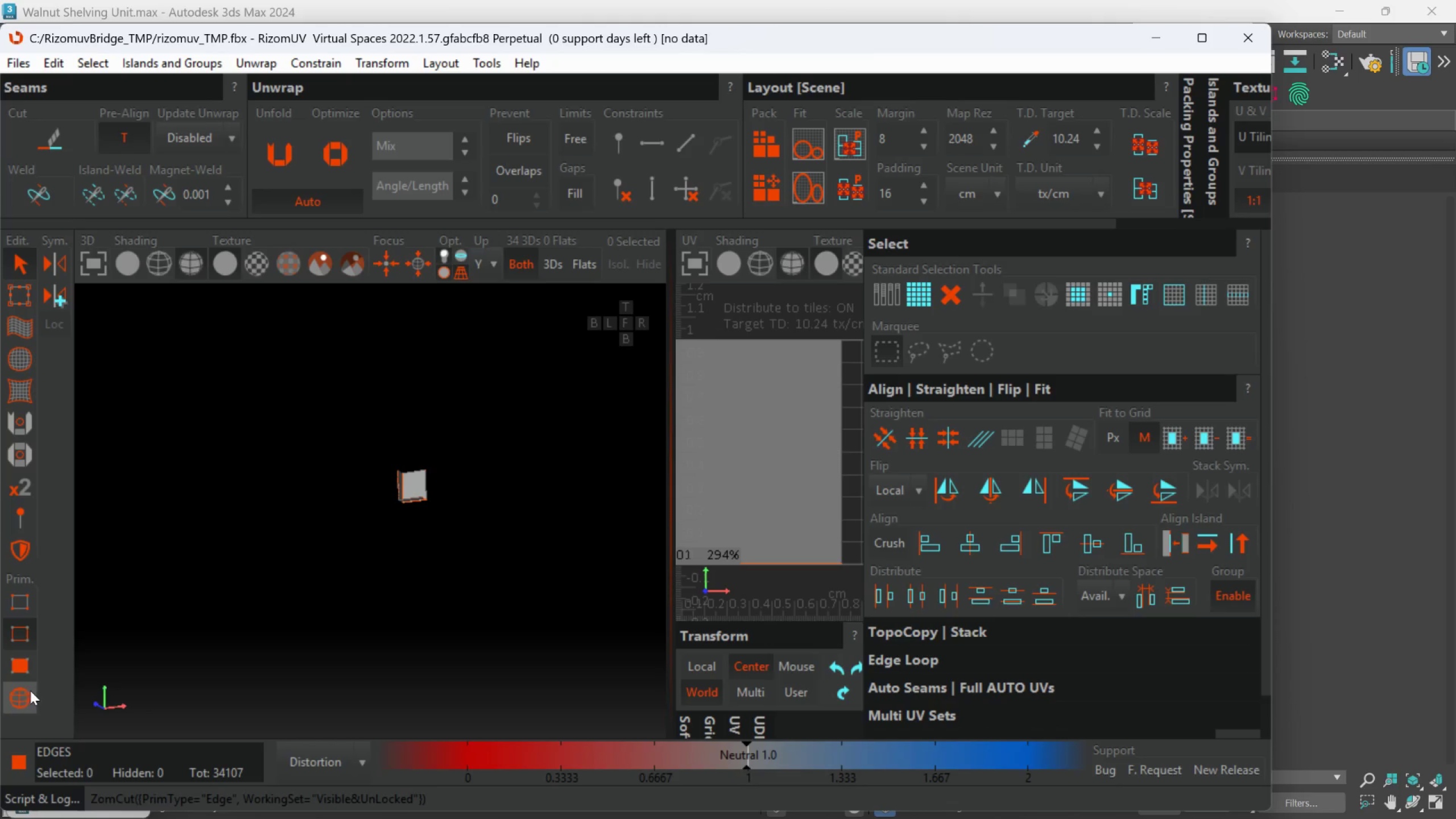 
left_click_drag(start_coordinate=[30, 690], to_coordinate=[30, 688])
 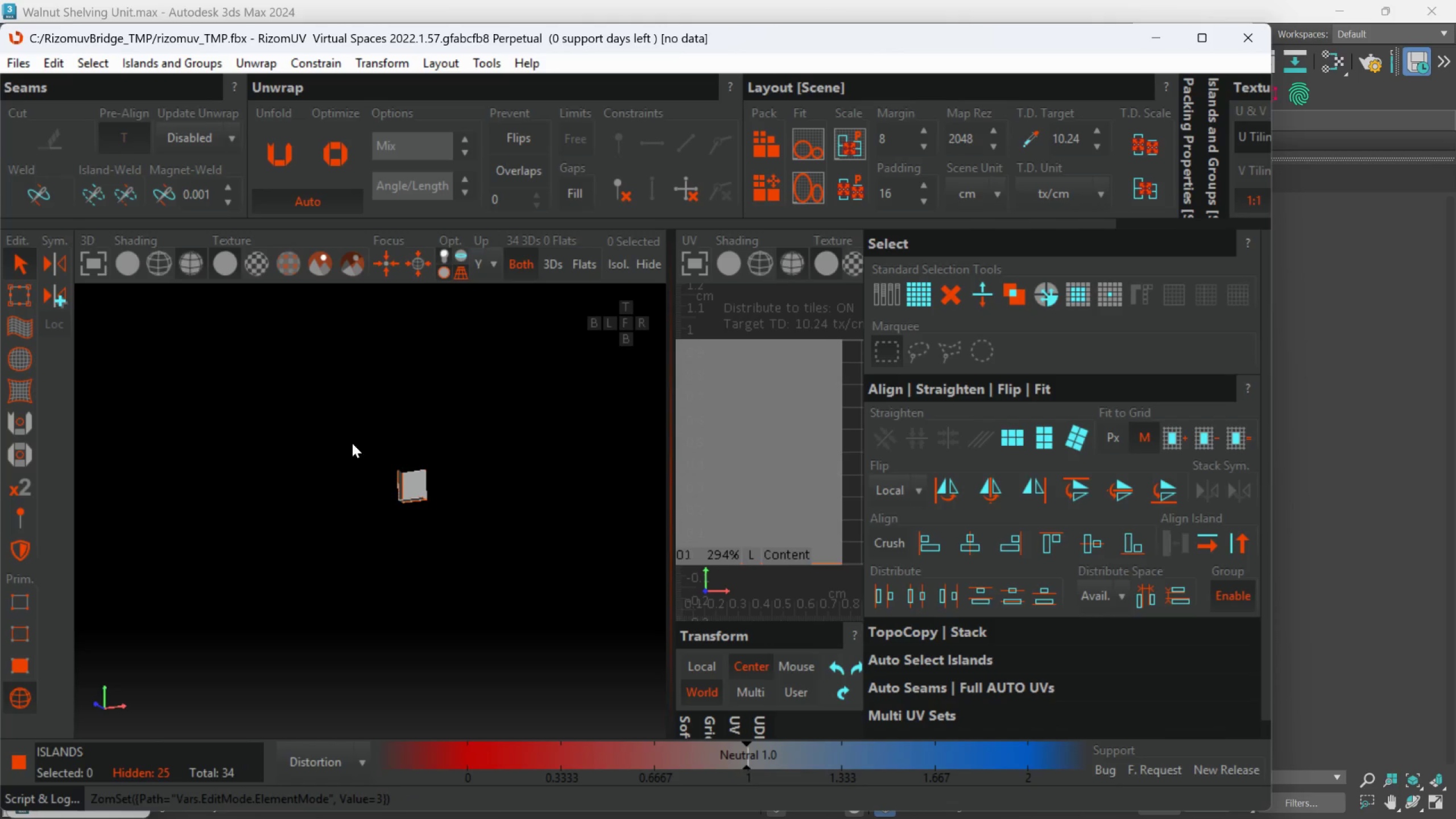 
left_click_drag(start_coordinate=[336, 414], to_coordinate=[466, 560])
 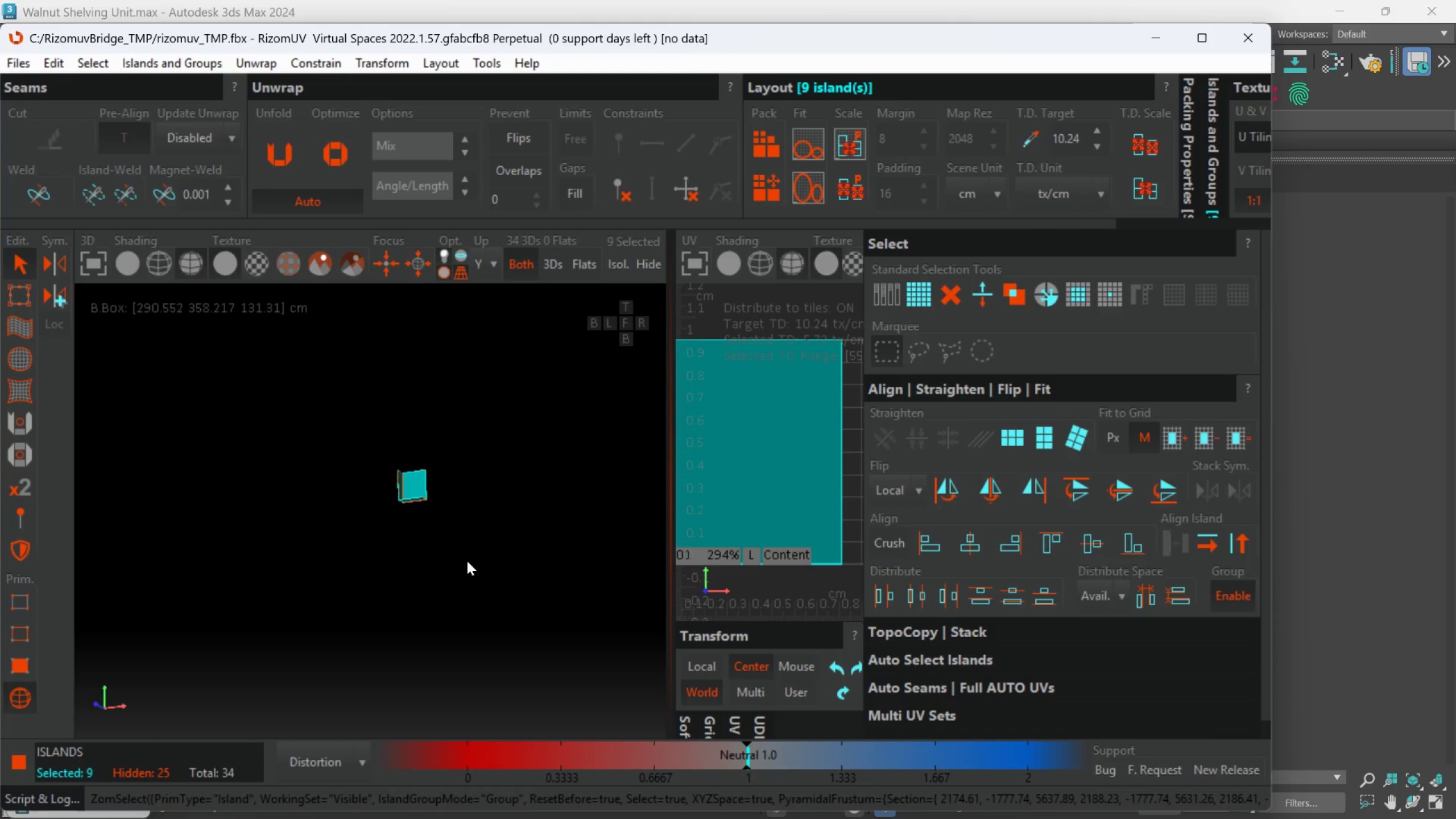 
key(U)
 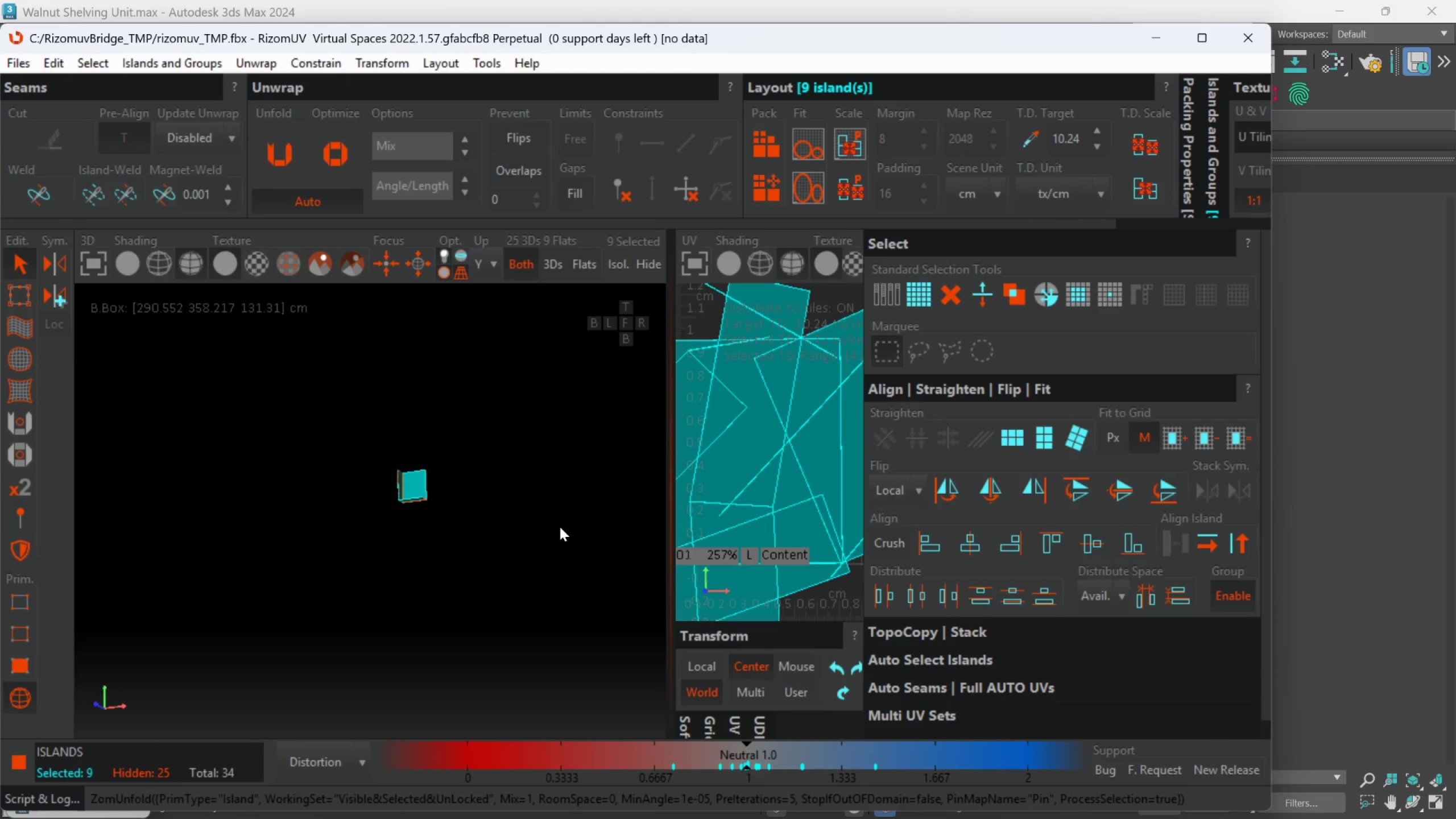 
key(P)
 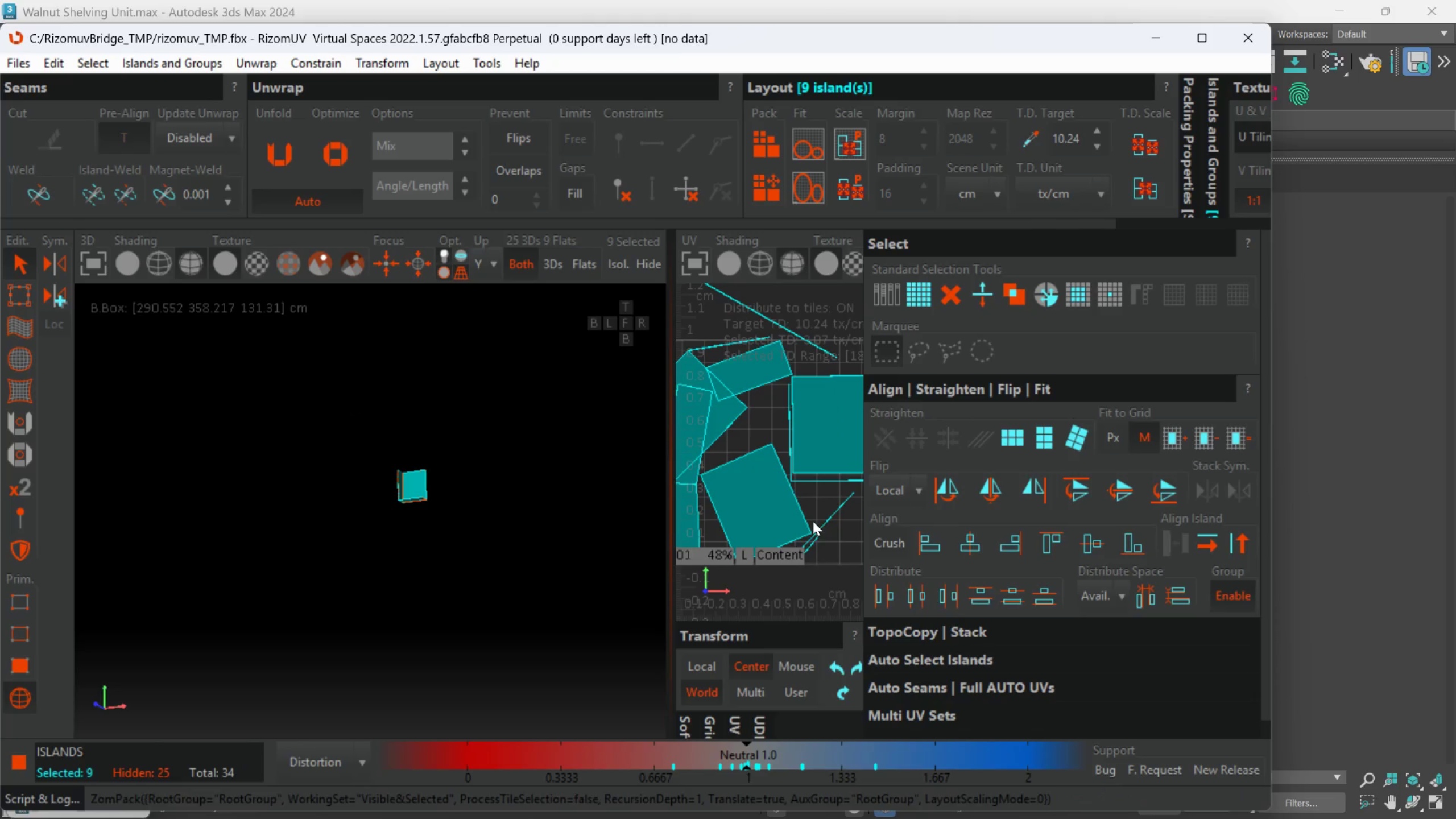 
scroll: coordinate [758, 452], scroll_direction: none, amount: 0.0
 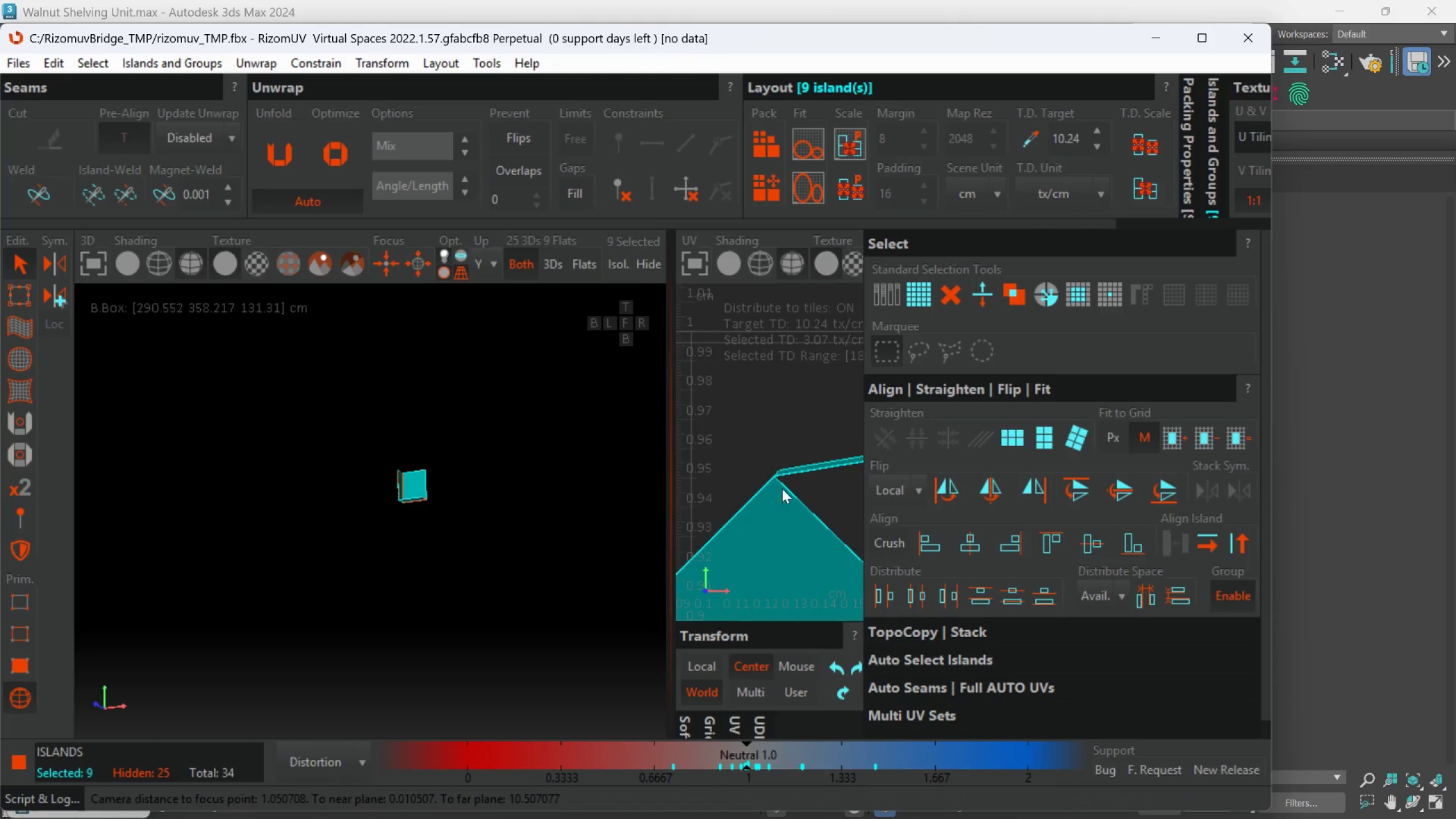 
scroll: coordinate [755, 440], scroll_direction: up, amount: 7.0
 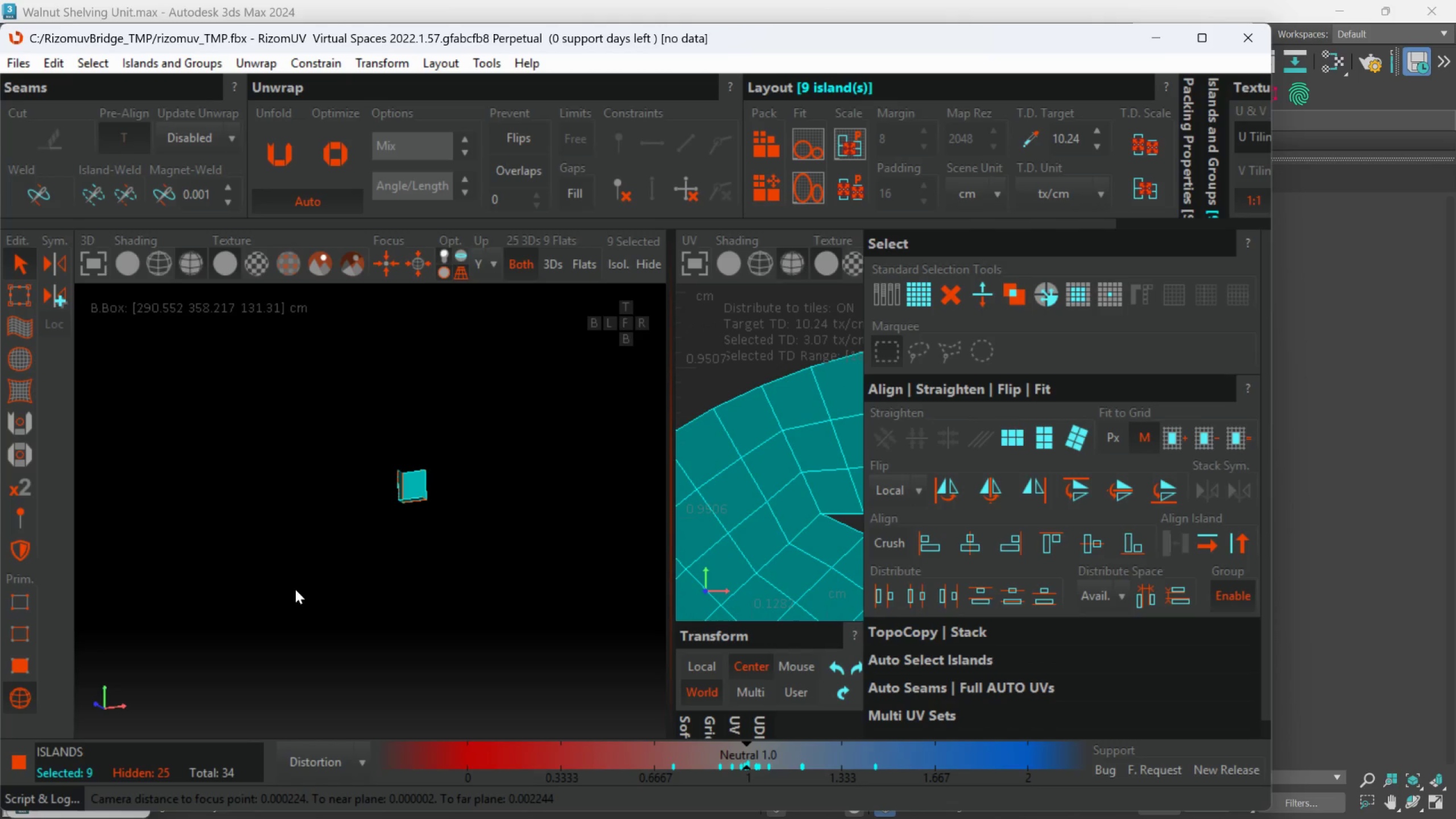 
left_click([27, 639])
 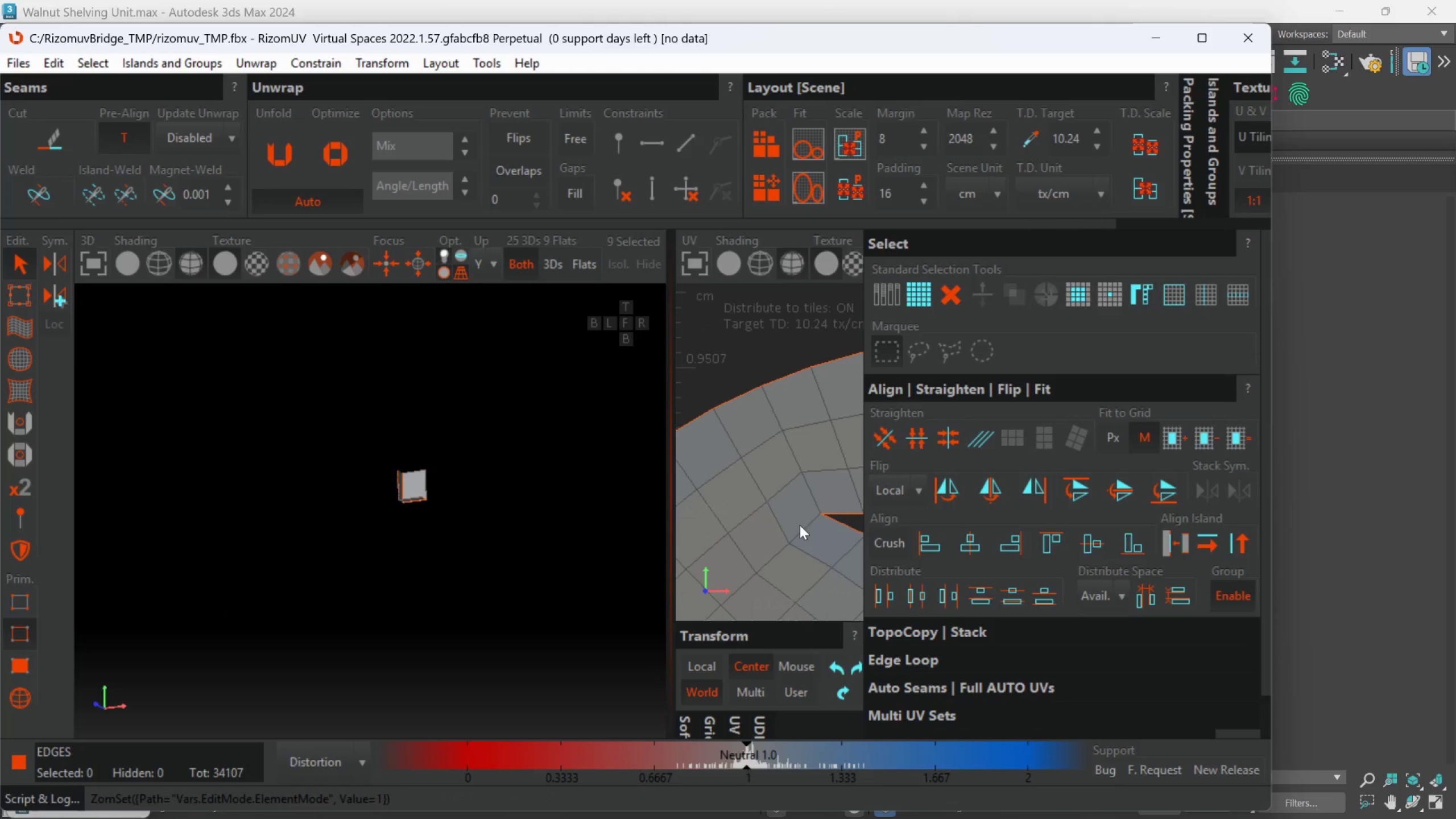 
scroll: coordinate [811, 508], scroll_direction: up, amount: 1.0
 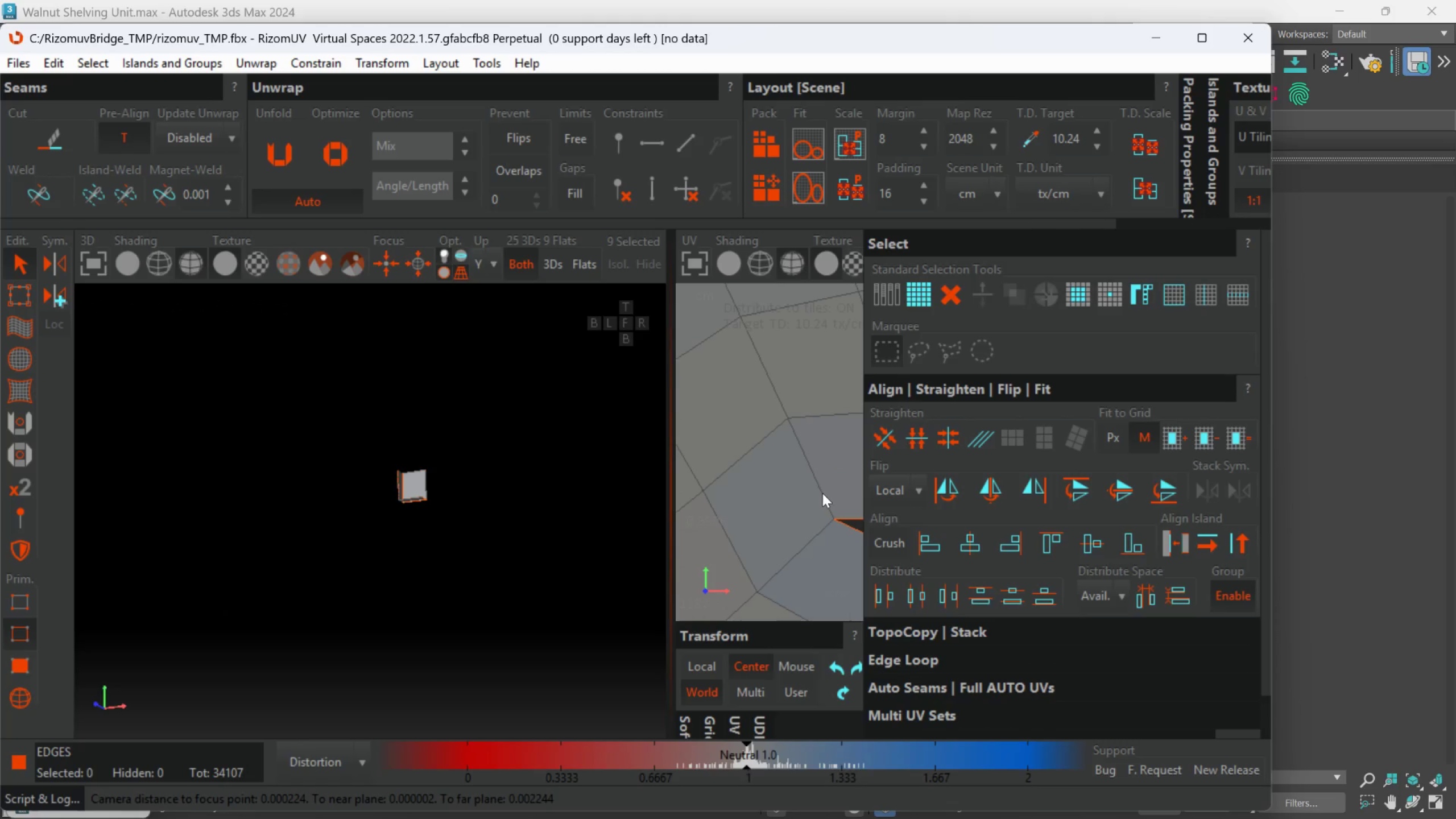 
double_click([822, 493])
 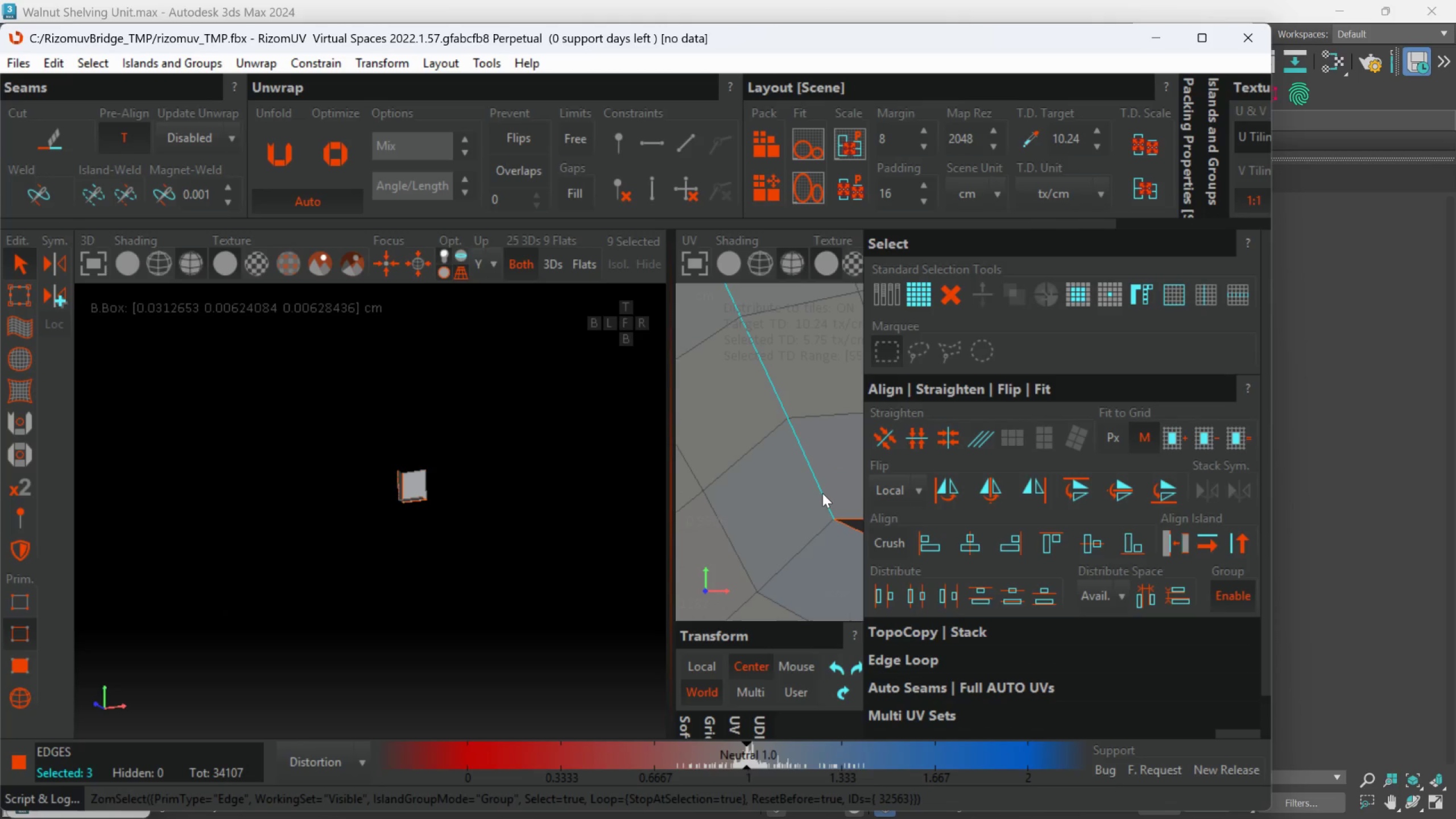 
key(C)
 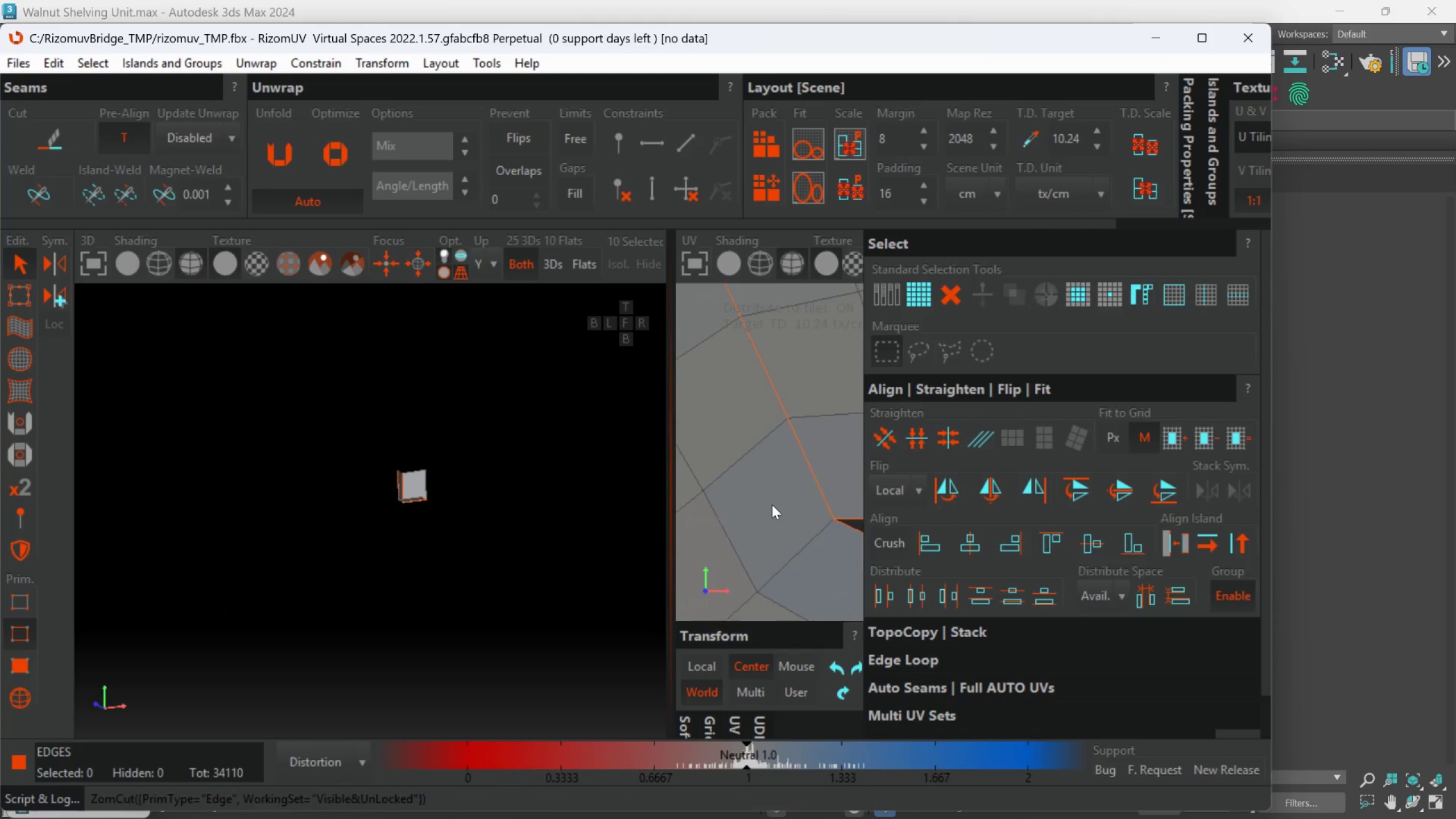 
scroll: coordinate [763, 538], scroll_direction: down, amount: 10.0
 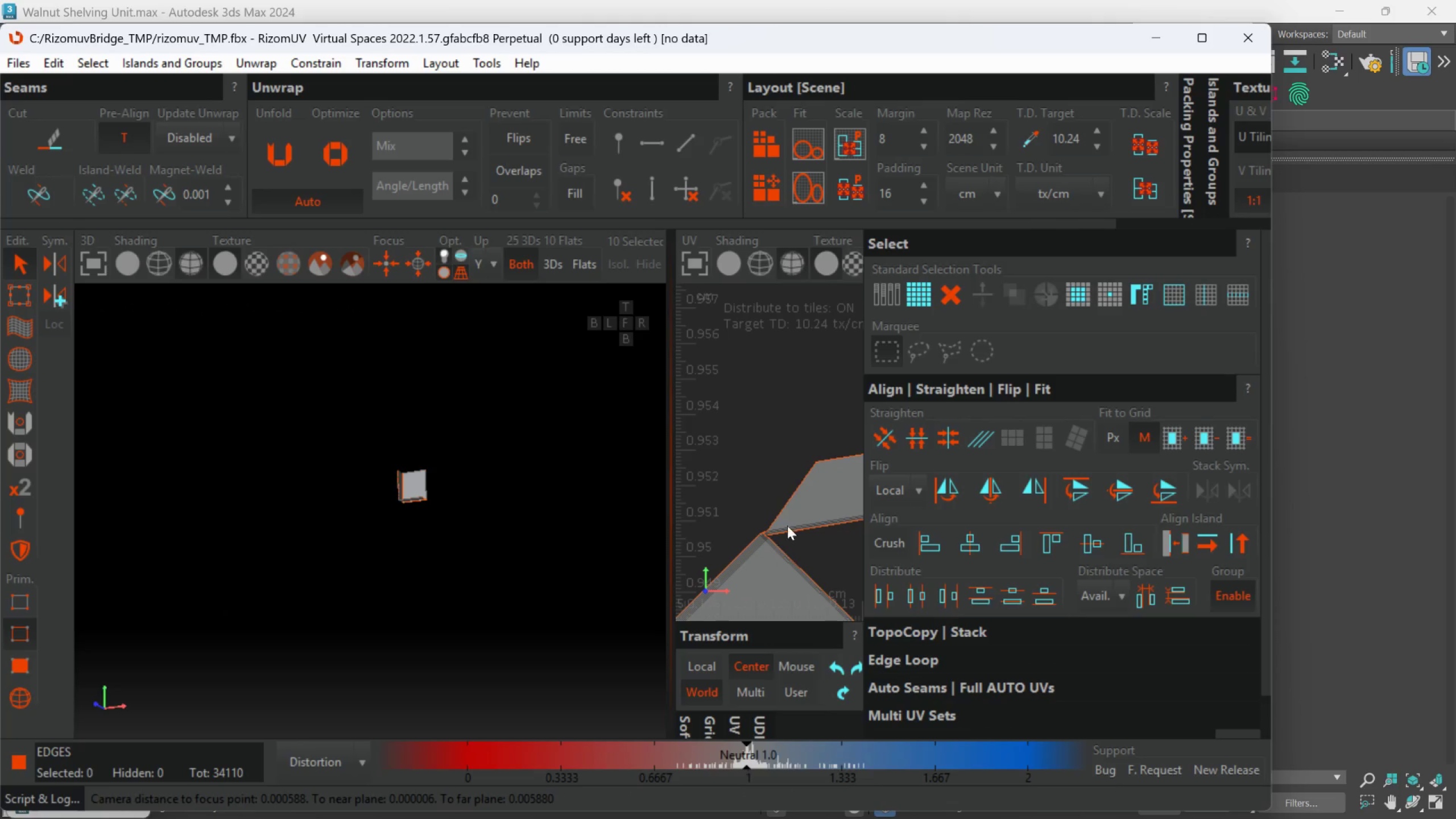 
scroll: coordinate [789, 519], scroll_direction: up, amount: 4.0
 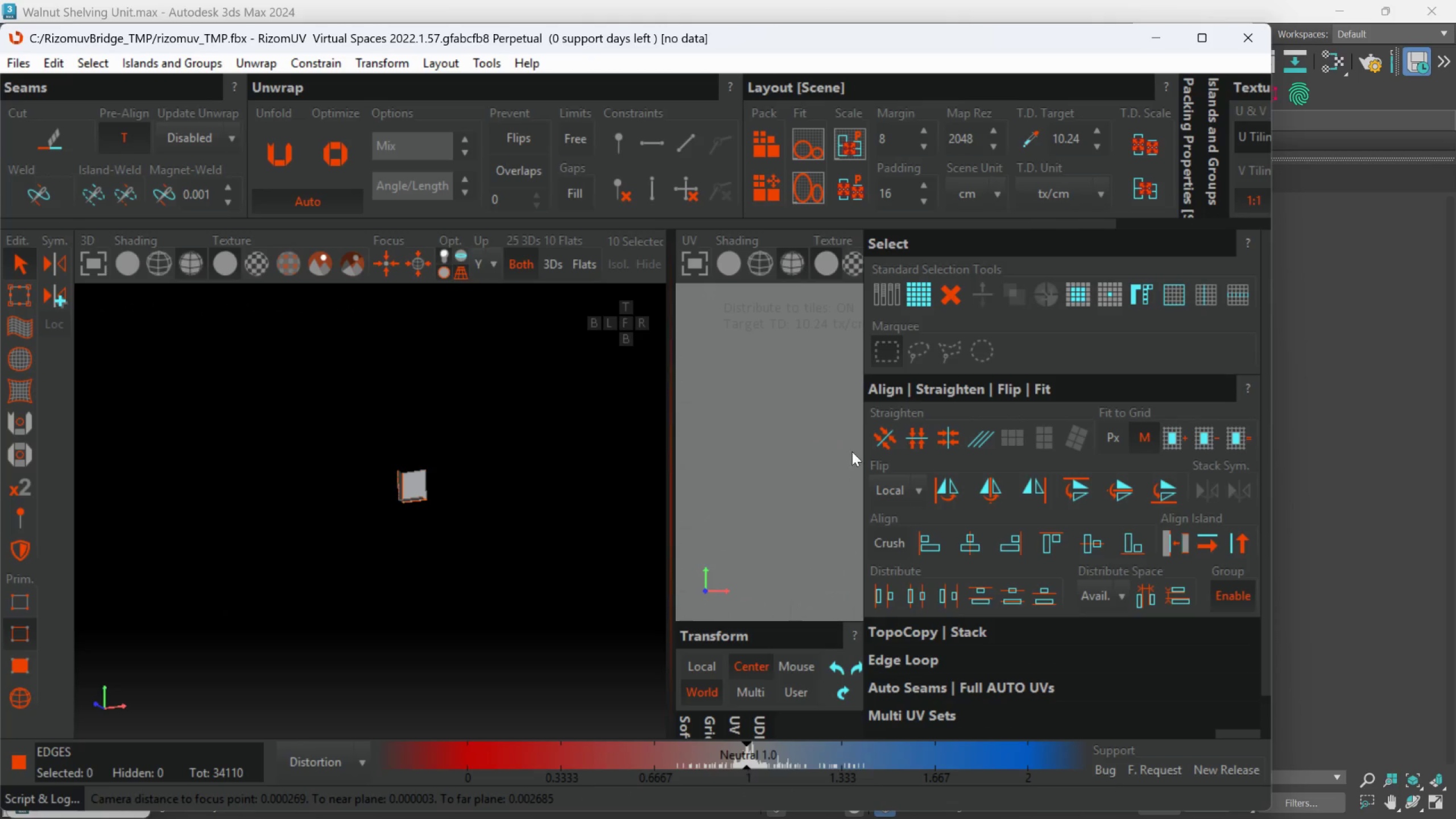 
scroll: coordinate [792, 498], scroll_direction: down, amount: 3.0
 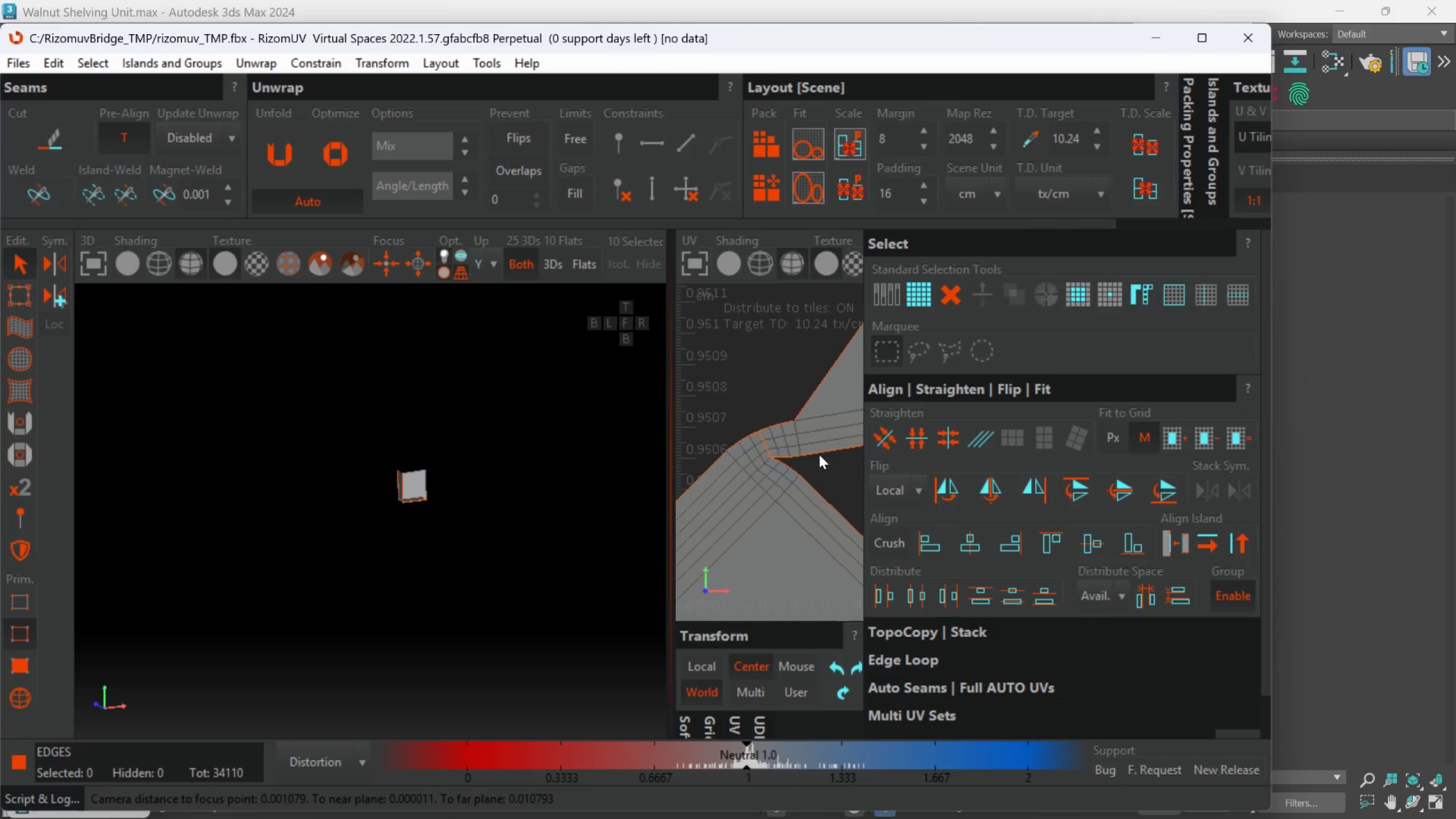 
scroll: coordinate [815, 446], scroll_direction: up, amount: 2.0
 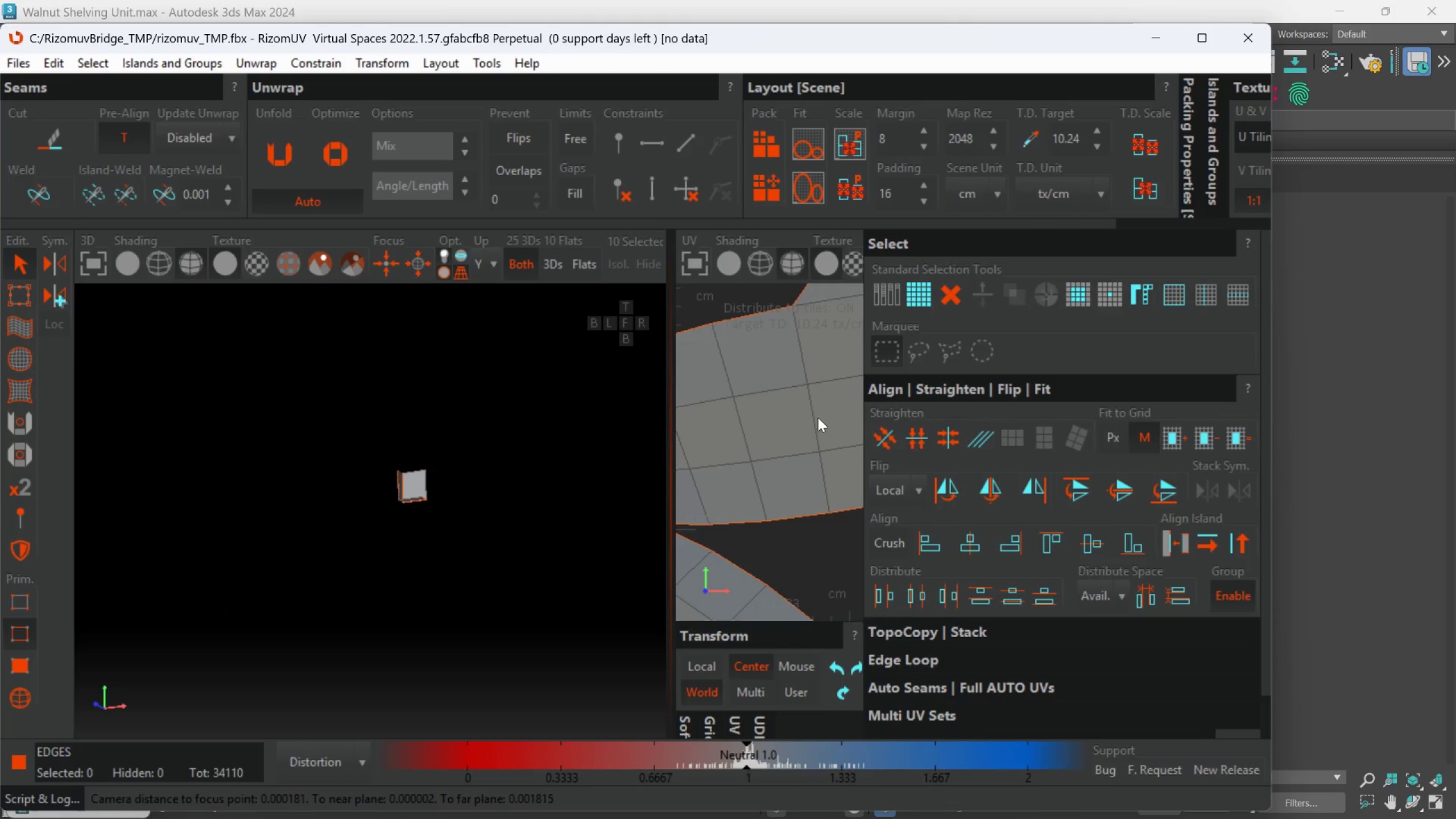 
double_click([814, 420])
 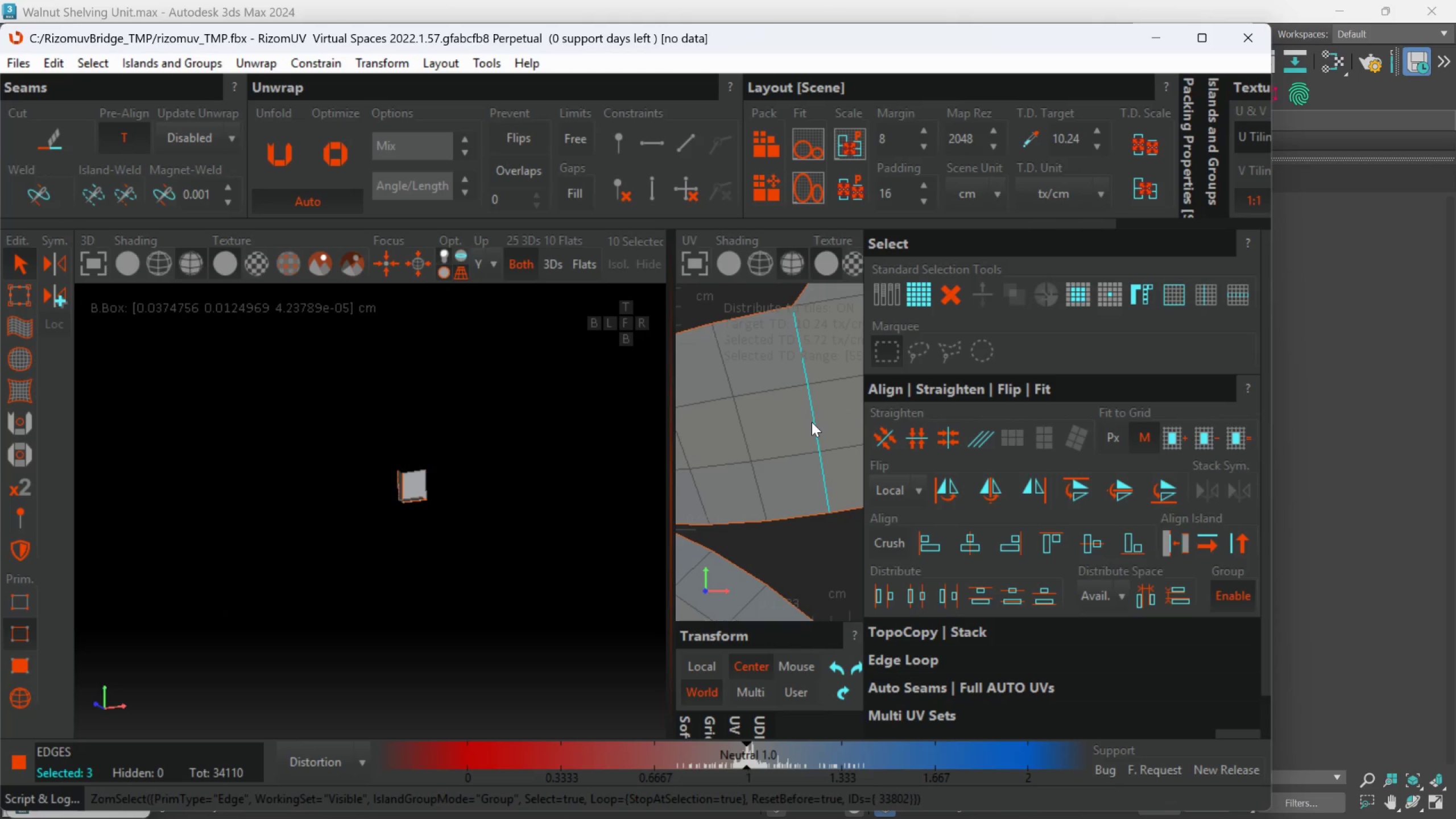 
key(C)
 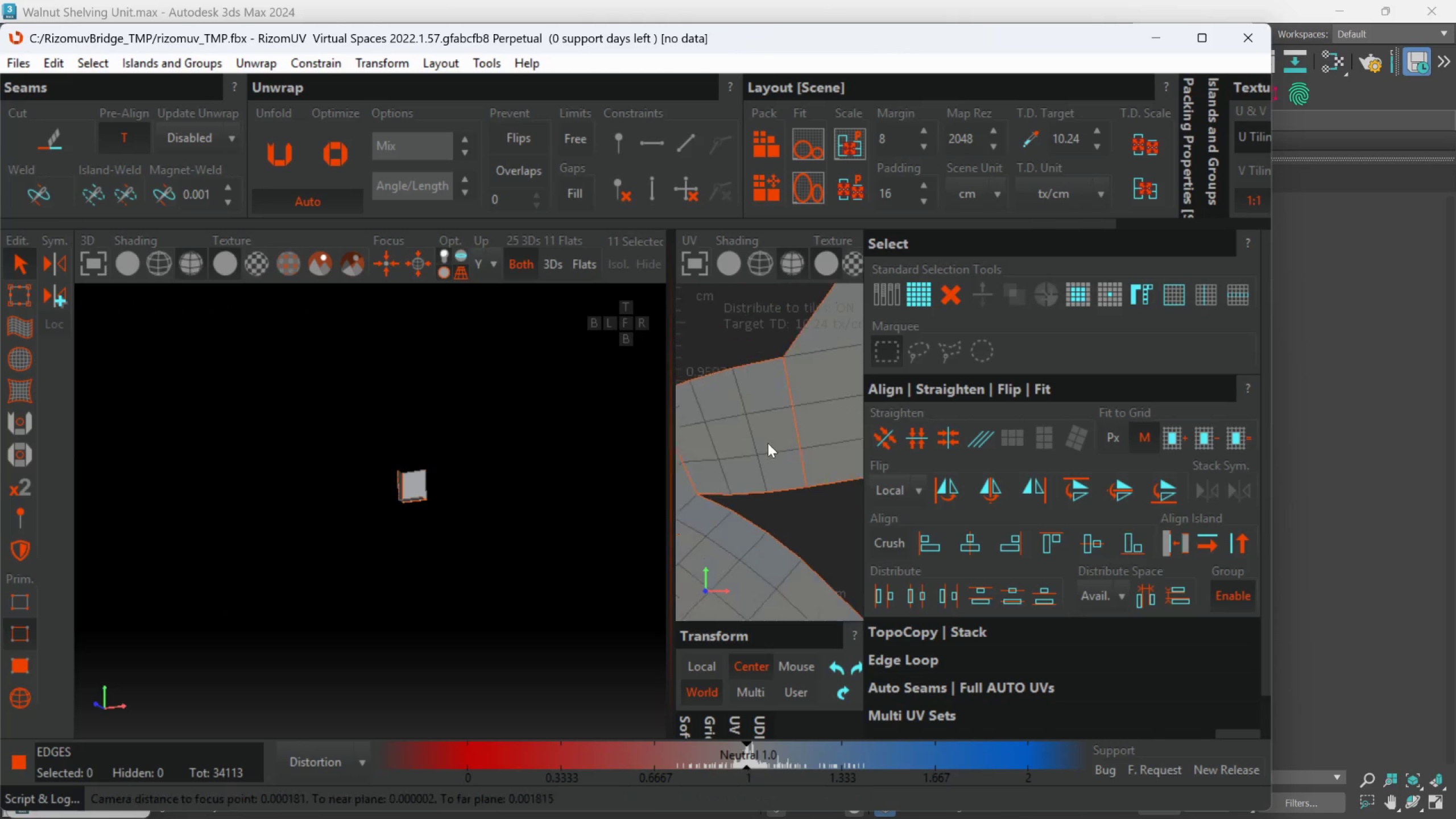 
scroll: coordinate [729, 466], scroll_direction: down, amount: 18.0
 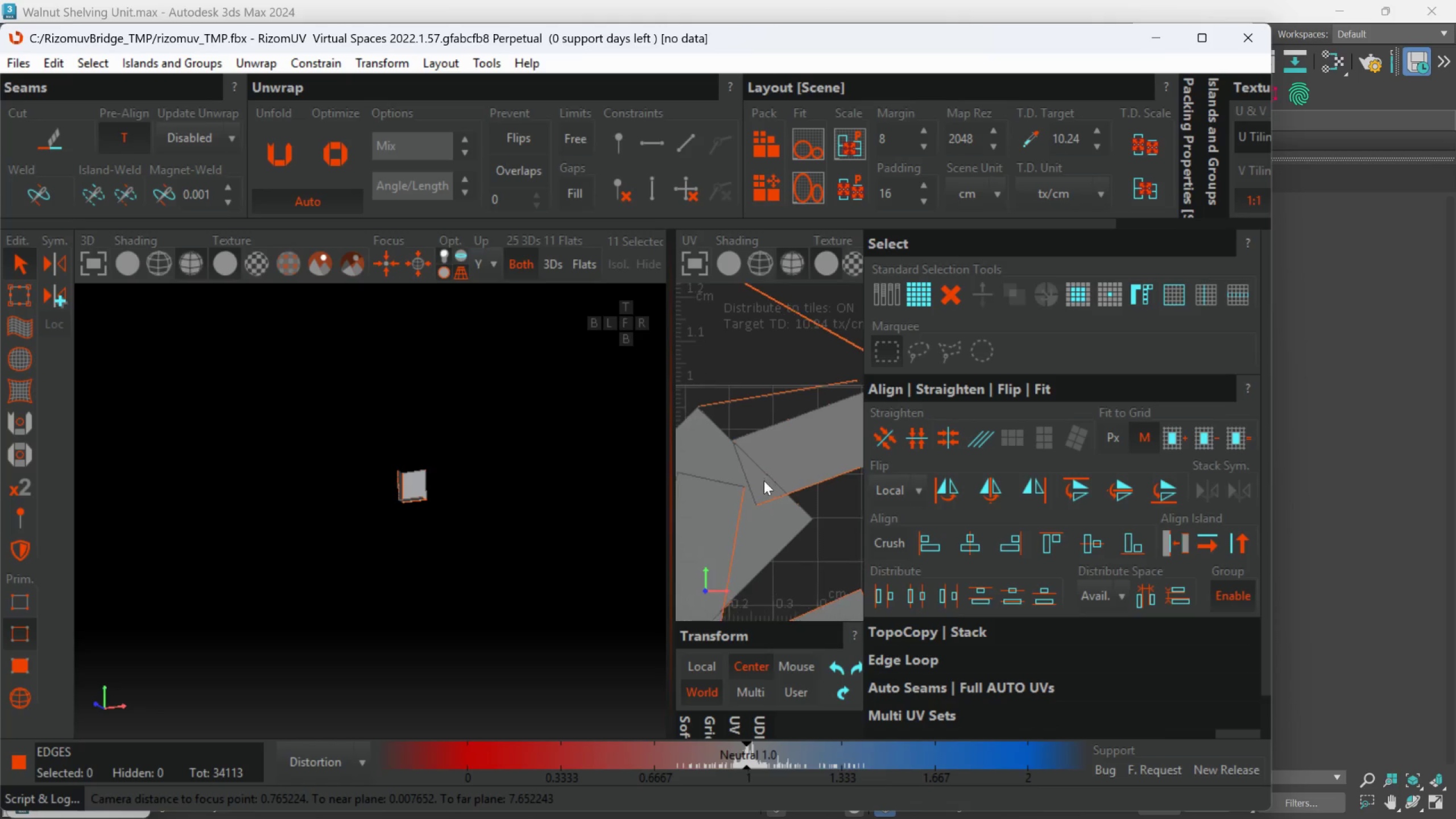 
scroll: coordinate [750, 389], scroll_direction: up, amount: 7.0
 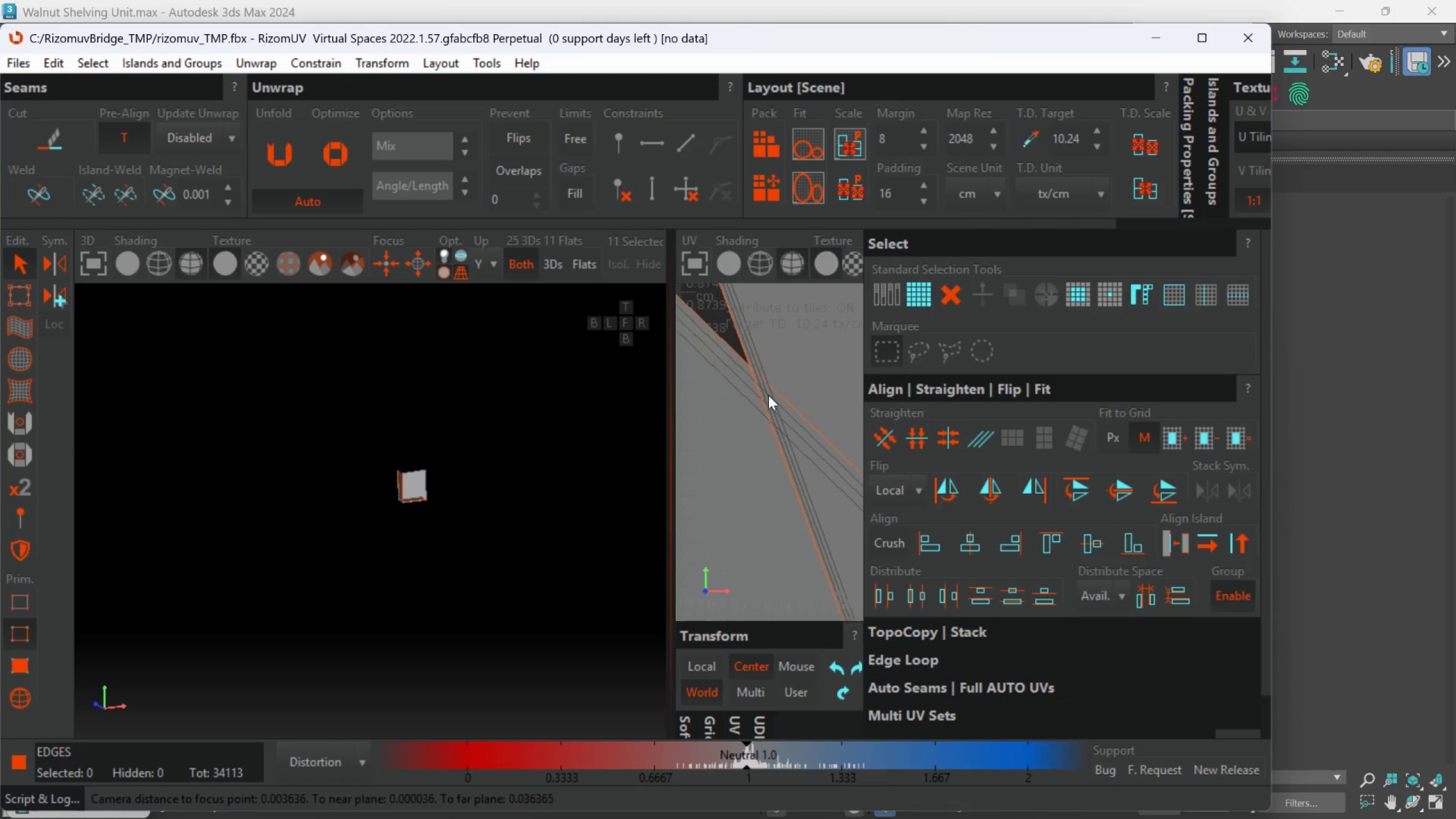 
scroll: coordinate [772, 395], scroll_direction: down, amount: 1.0
 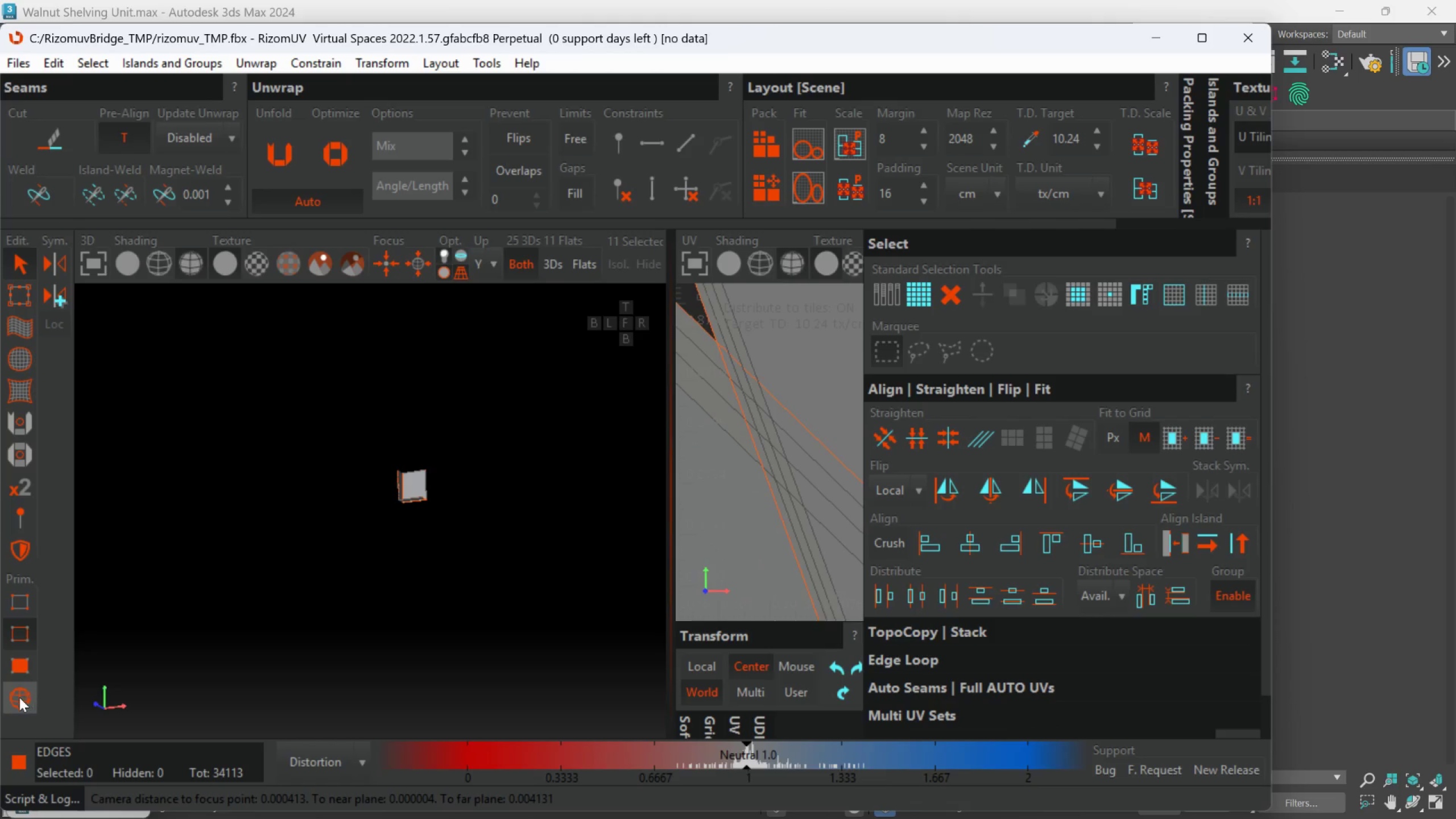 
left_click_drag(start_coordinate=[19, 697], to_coordinate=[28, 684])
 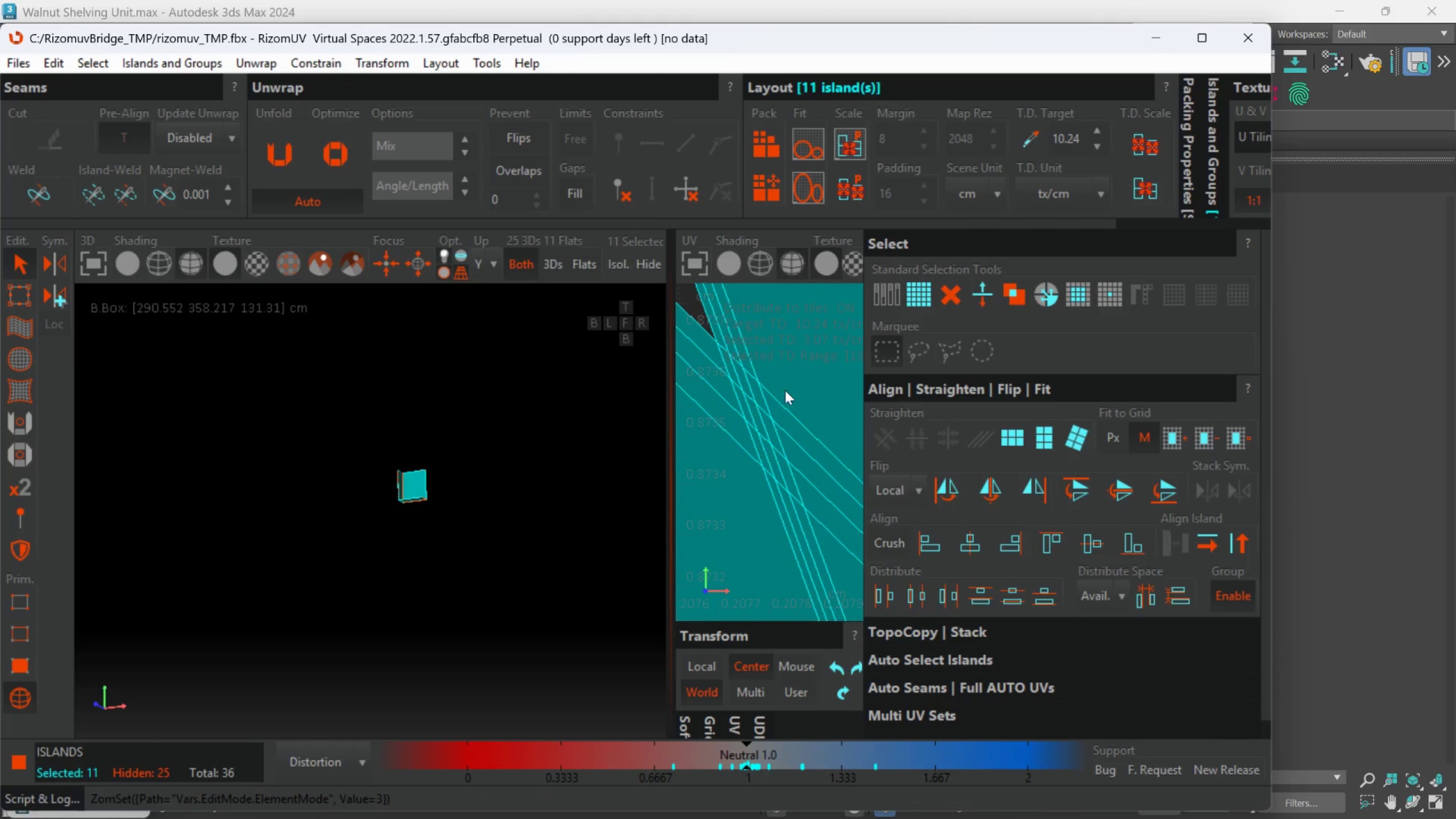 
left_click([795, 373])
 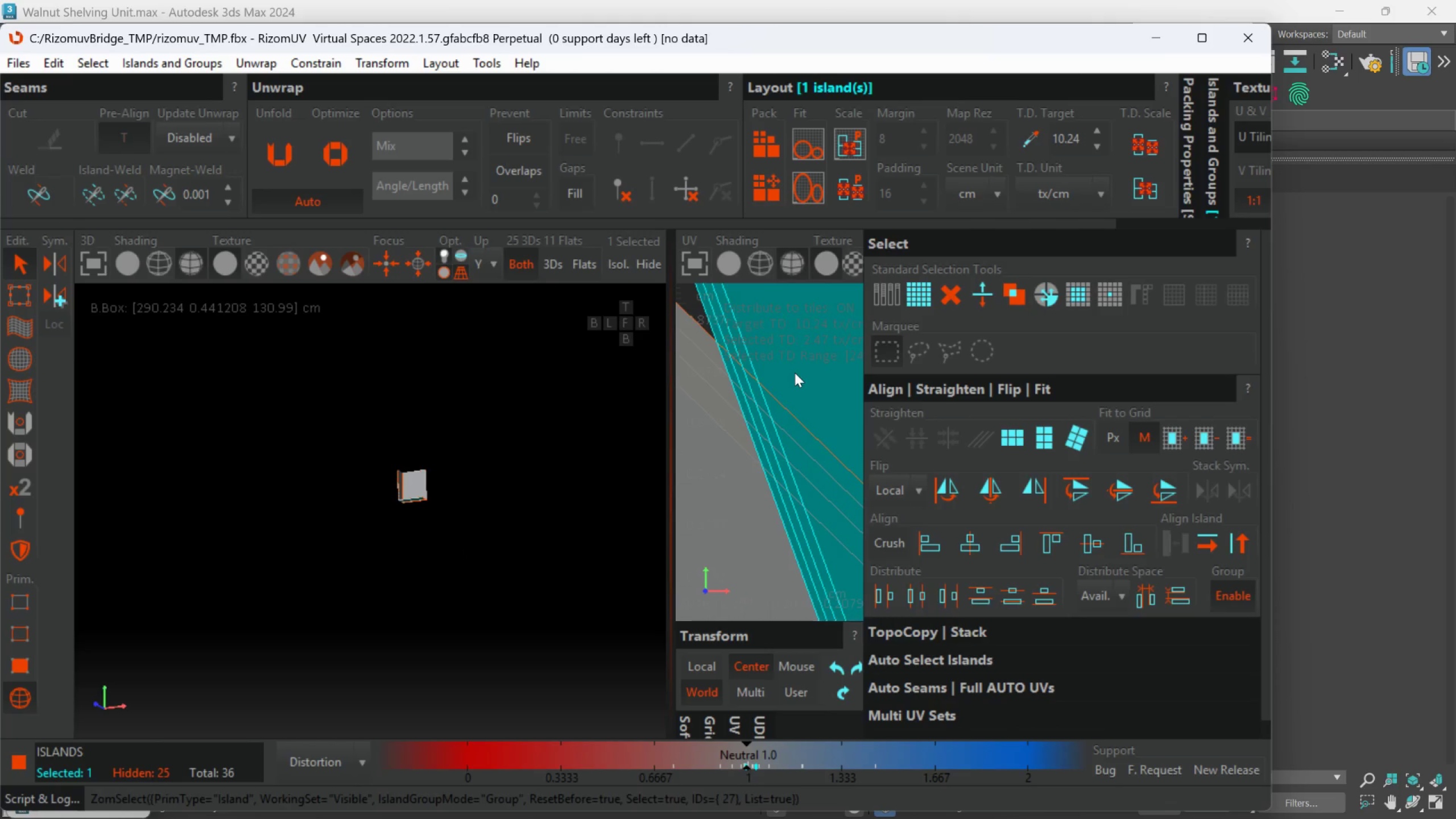 
scroll: coordinate [808, 502], scroll_direction: down, amount: 17.0
 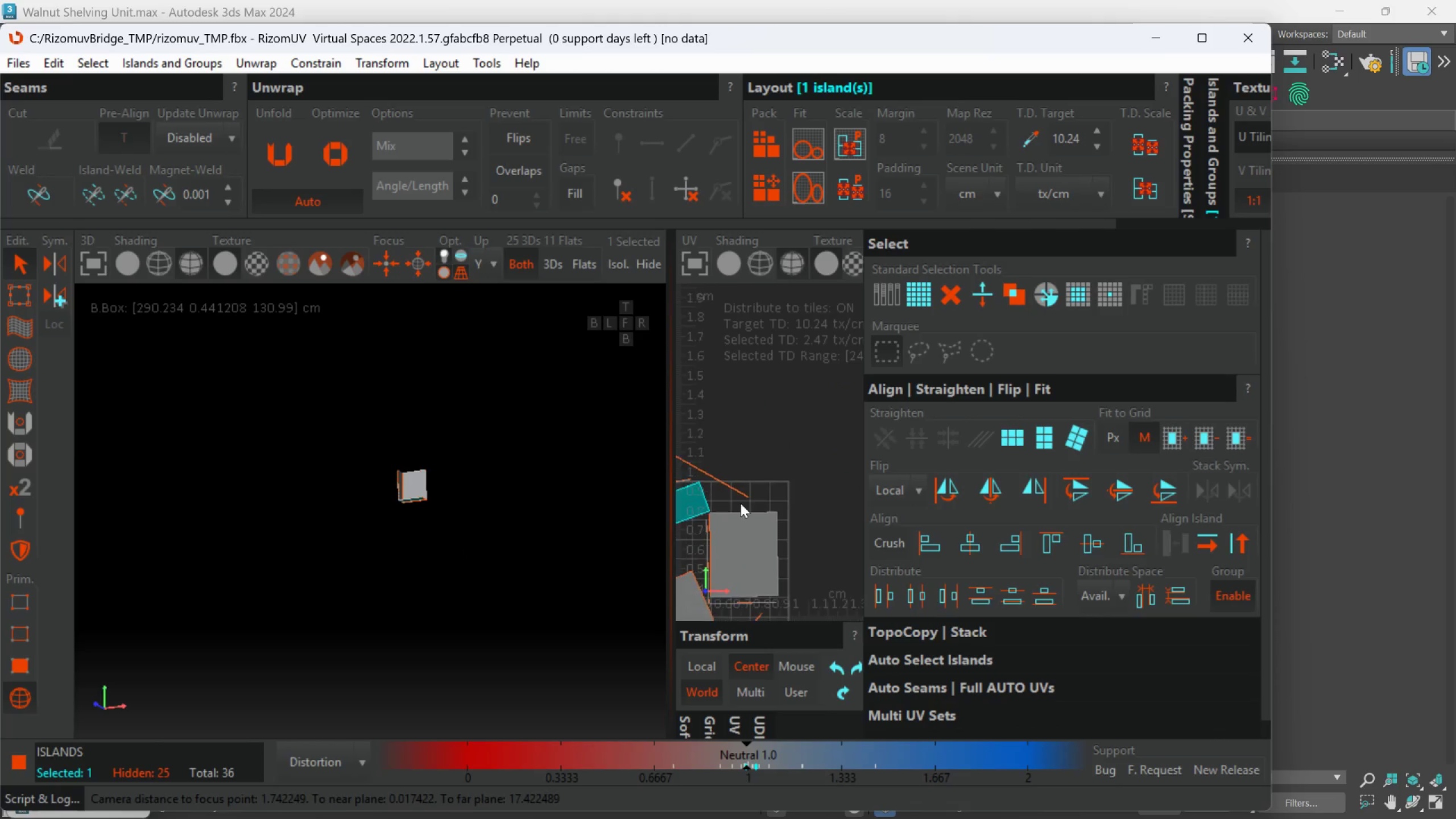 
scroll: coordinate [748, 495], scroll_direction: up, amount: 2.0
 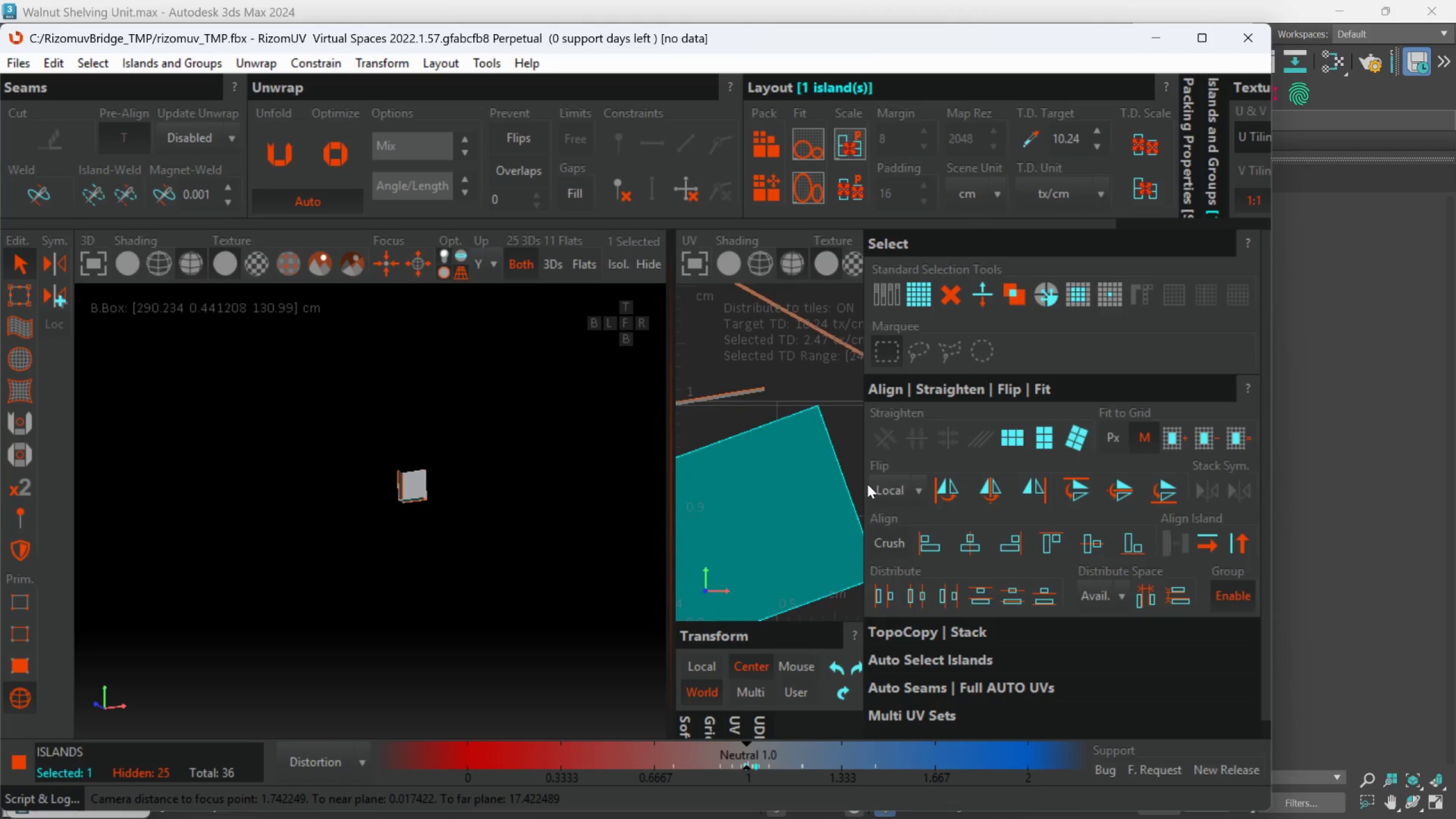 
scroll: coordinate [808, 500], scroll_direction: down, amount: 5.0
 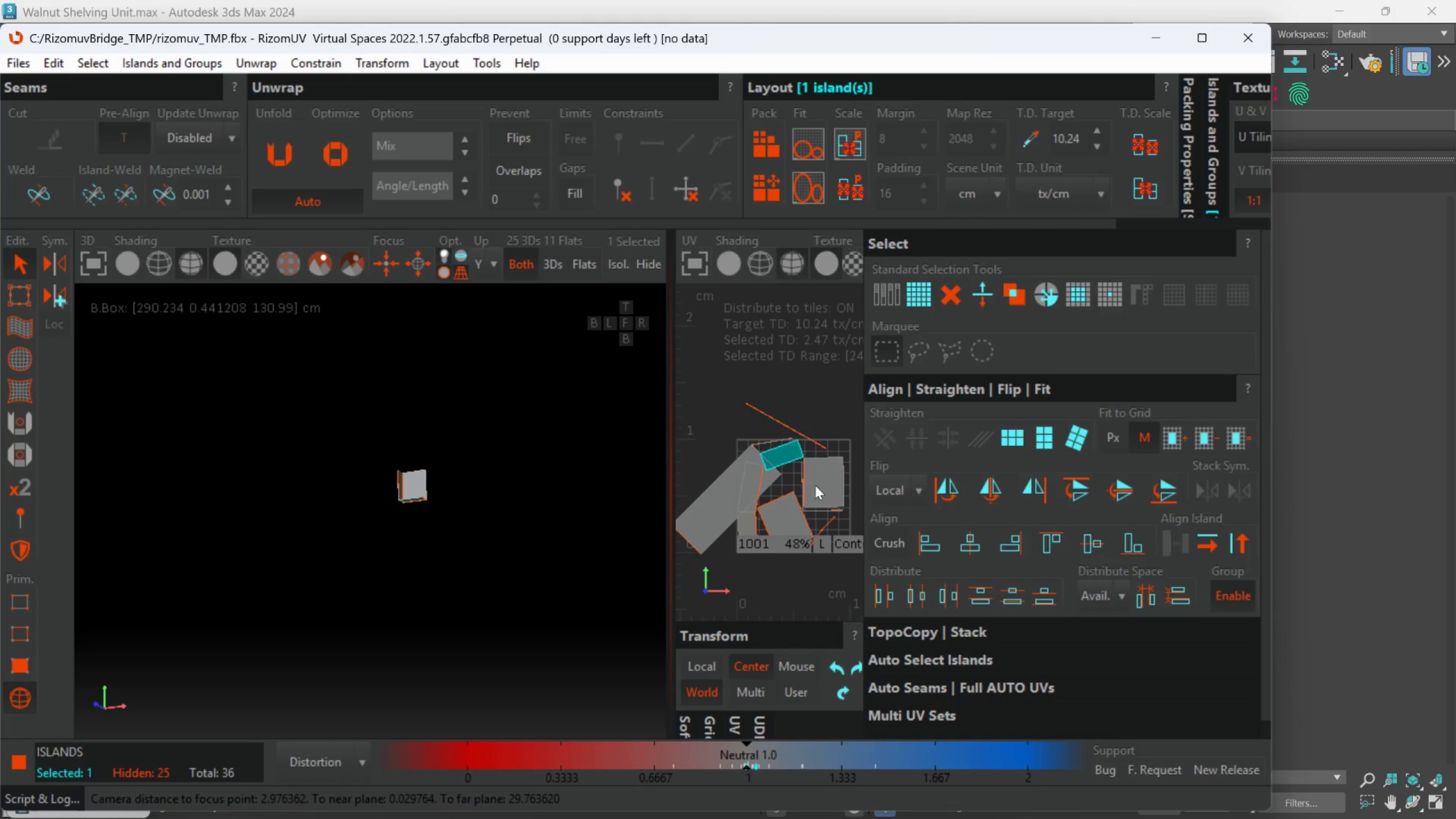 
scroll: coordinate [763, 548], scroll_direction: up, amount: 3.0
 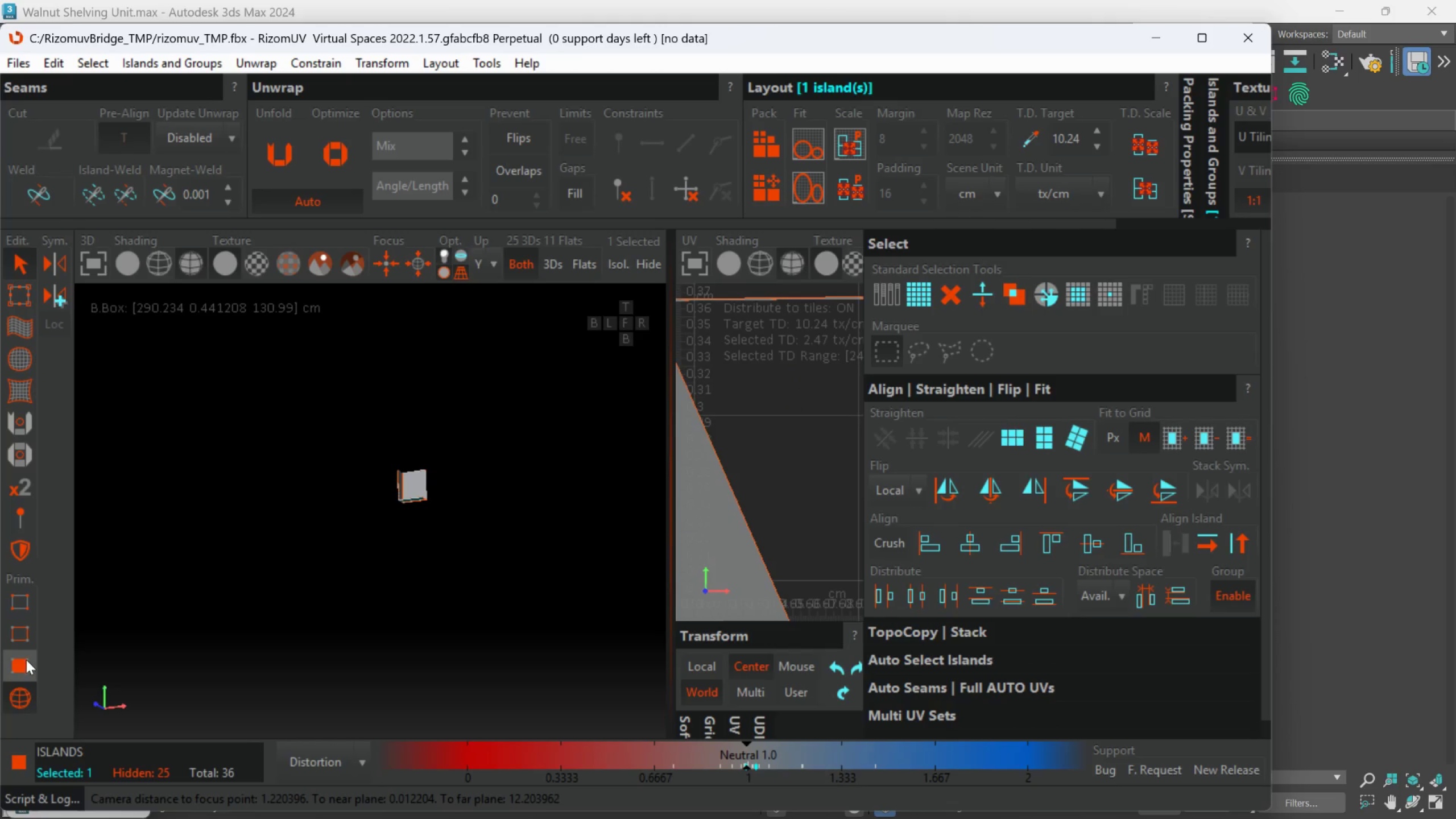 
left_click([26, 629])
 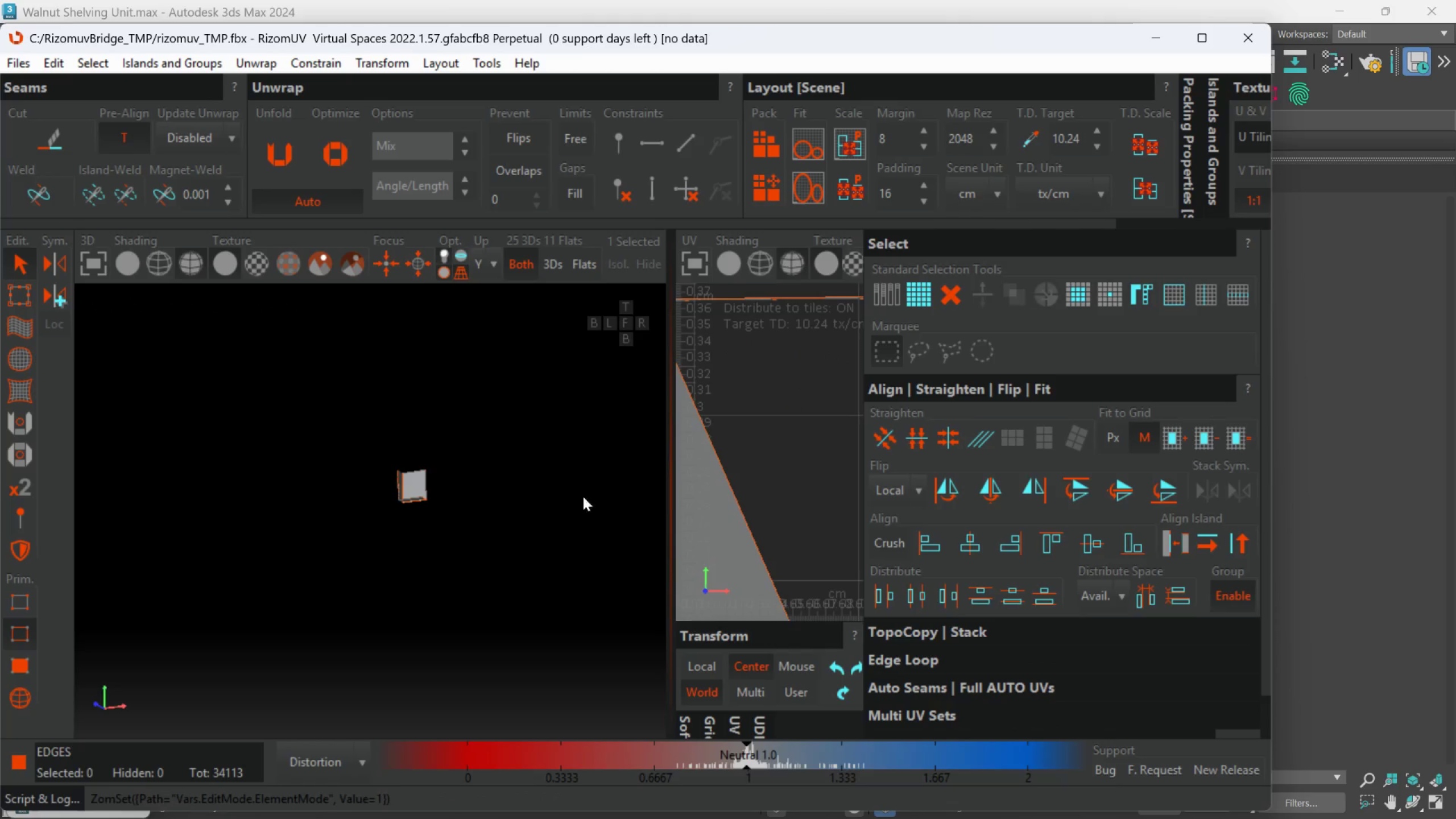 
scroll: coordinate [744, 493], scroll_direction: down, amount: 3.0
 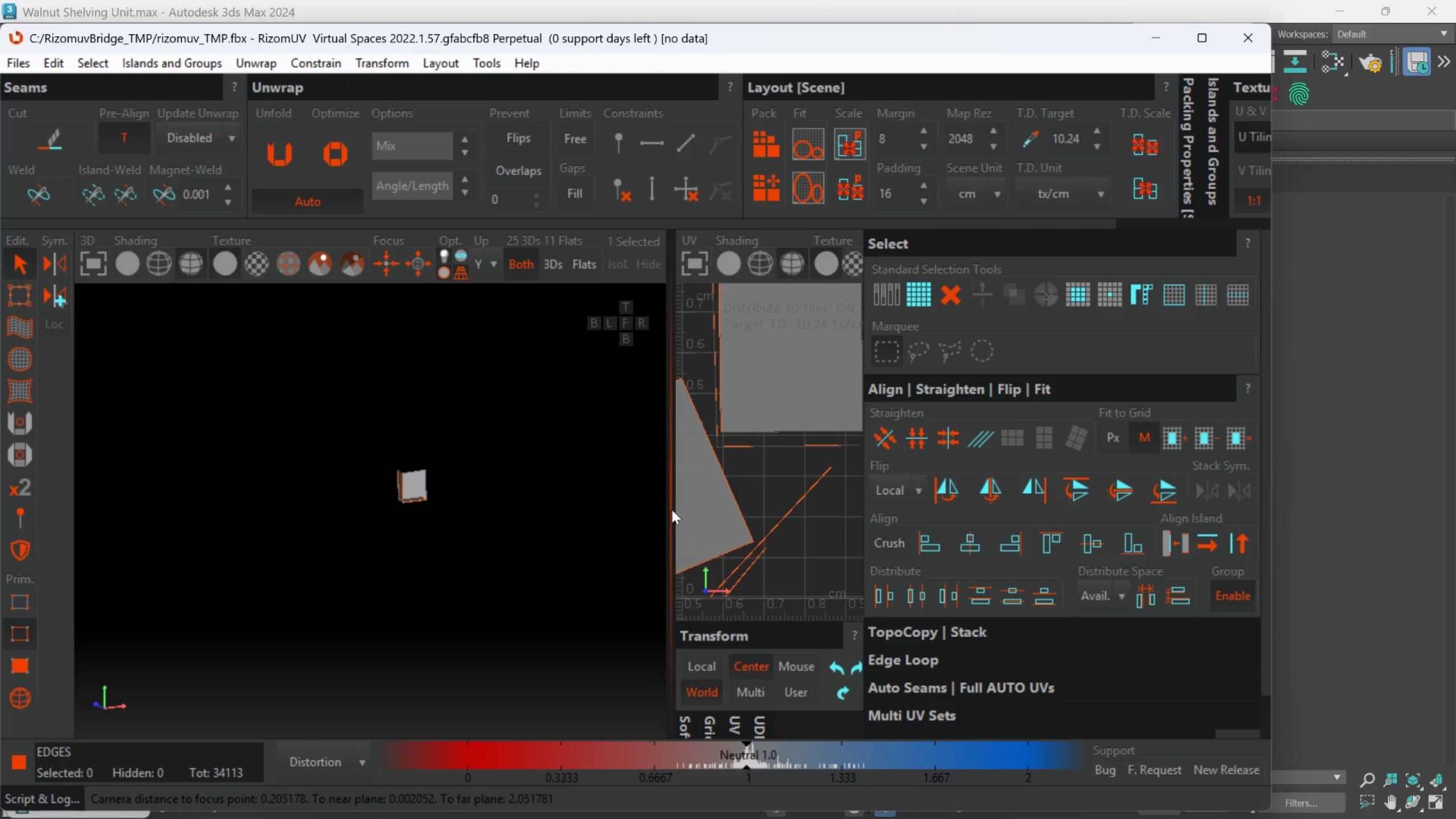 
left_click_drag(start_coordinate=[670, 511], to_coordinate=[356, 543])
 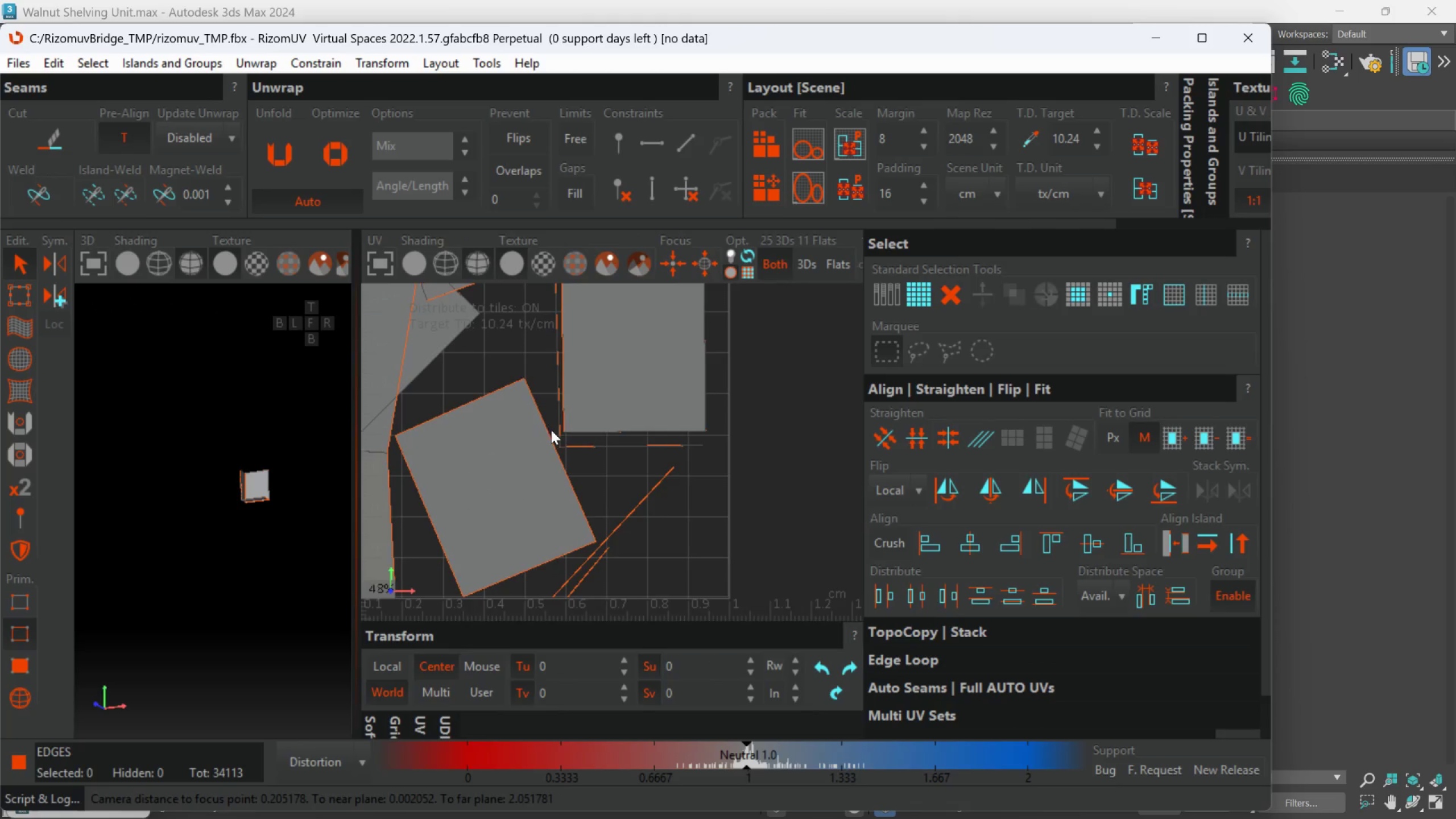 
scroll: coordinate [614, 455], scroll_direction: up, amount: 6.0
 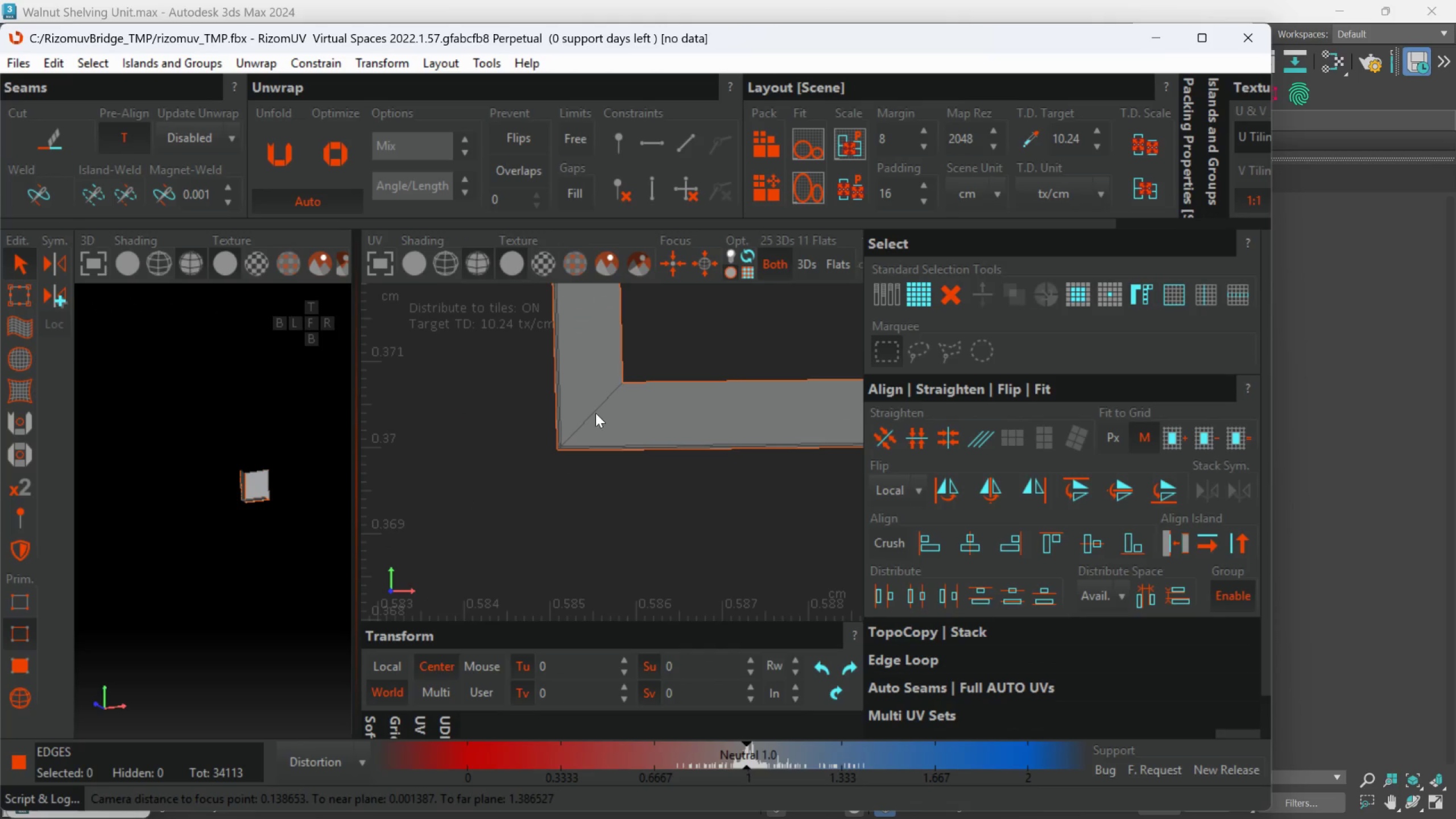 
left_click([595, 413])
 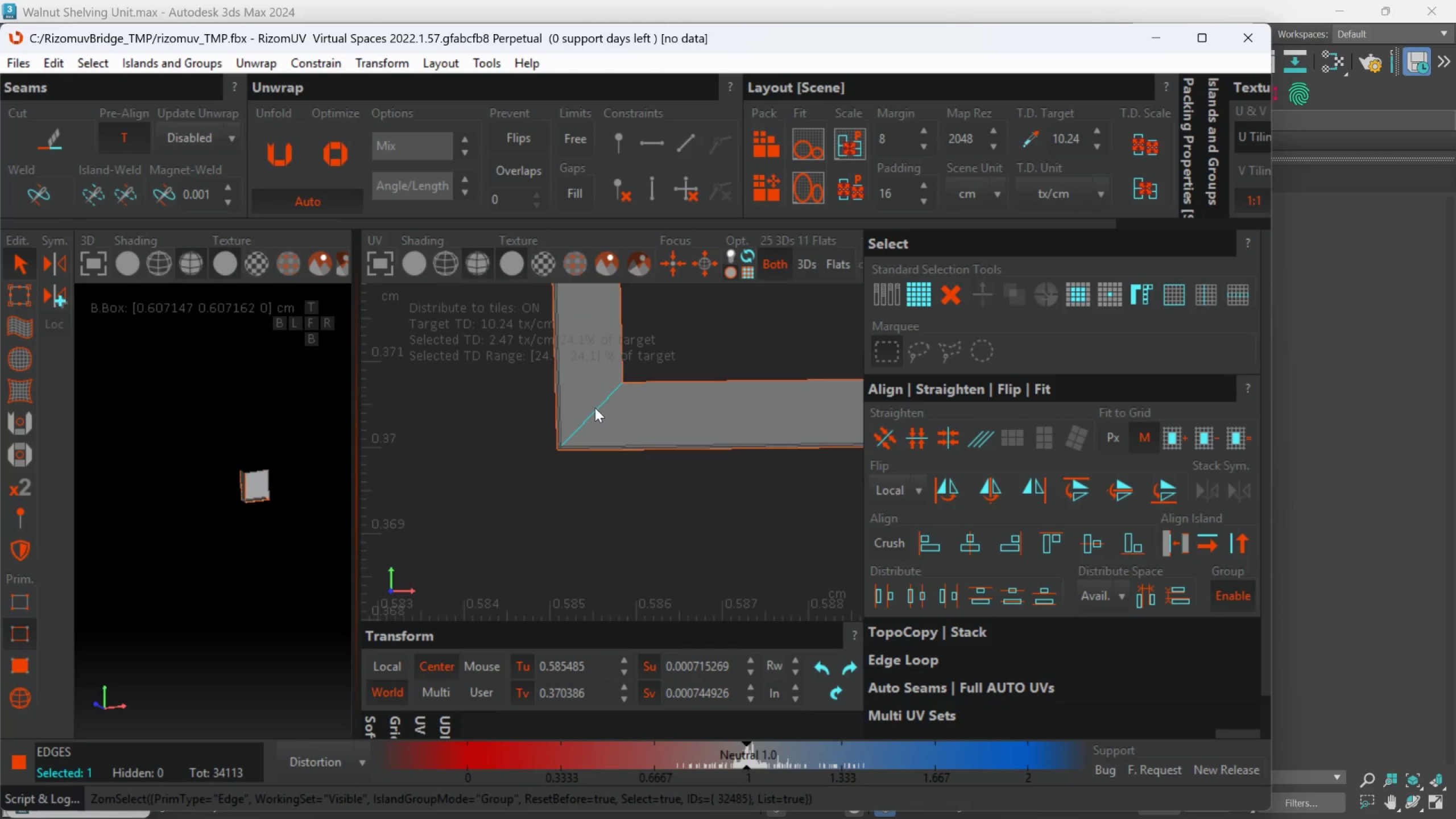 
key(C)
 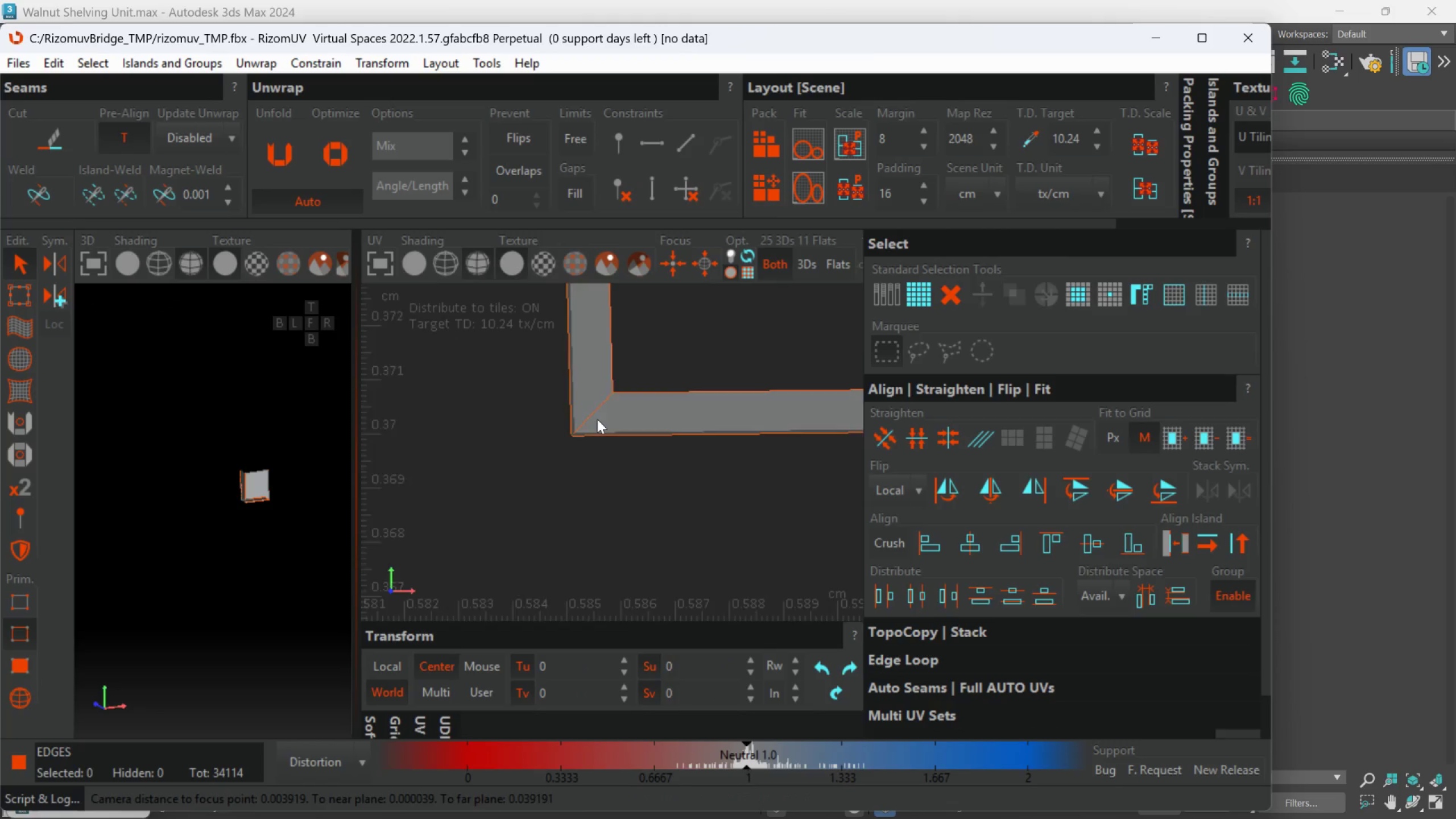 
scroll: coordinate [609, 443], scroll_direction: down, amount: 12.0
 